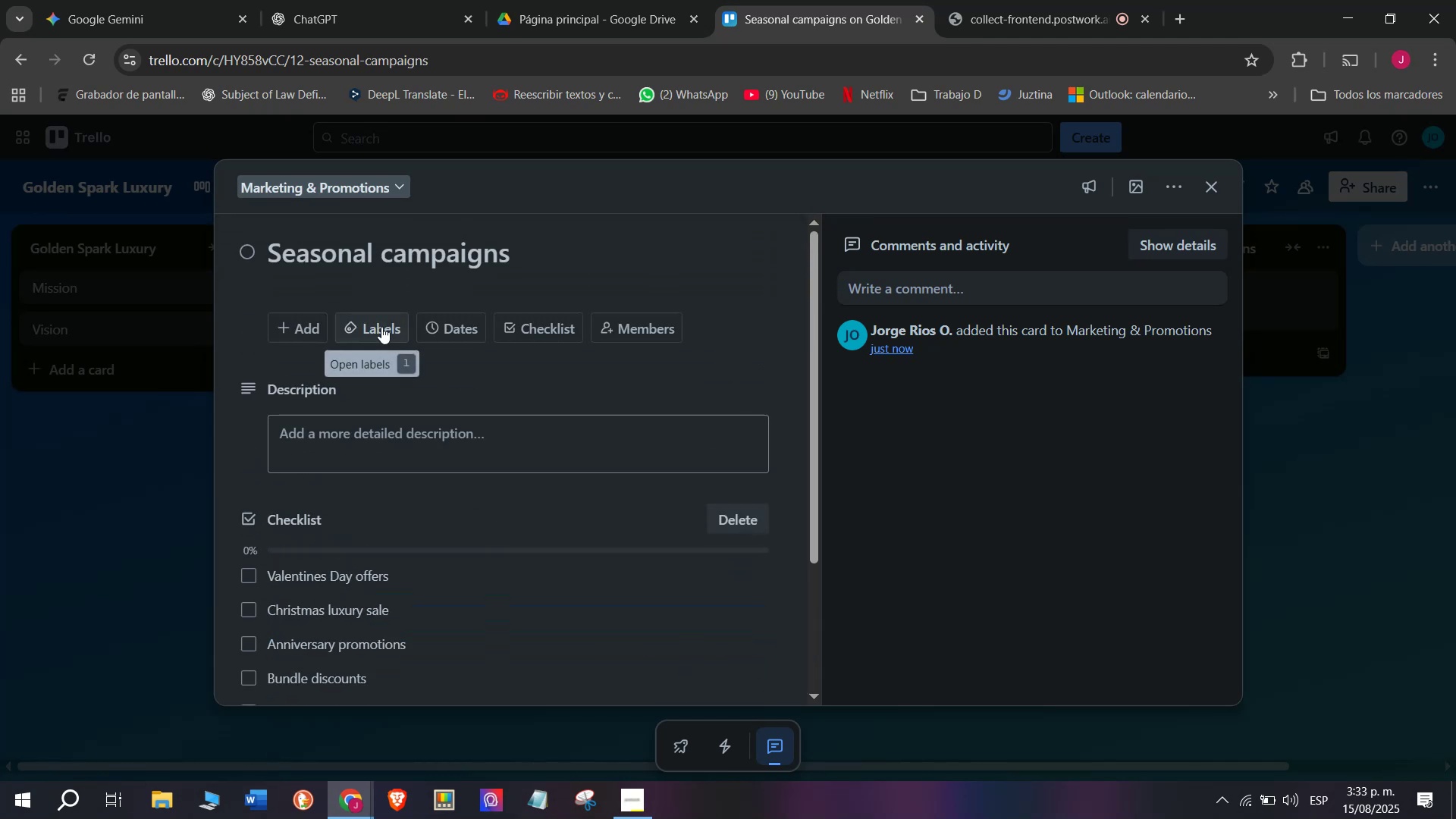 
scroll: coordinate [495, 523], scroll_direction: up, amount: 3.0
 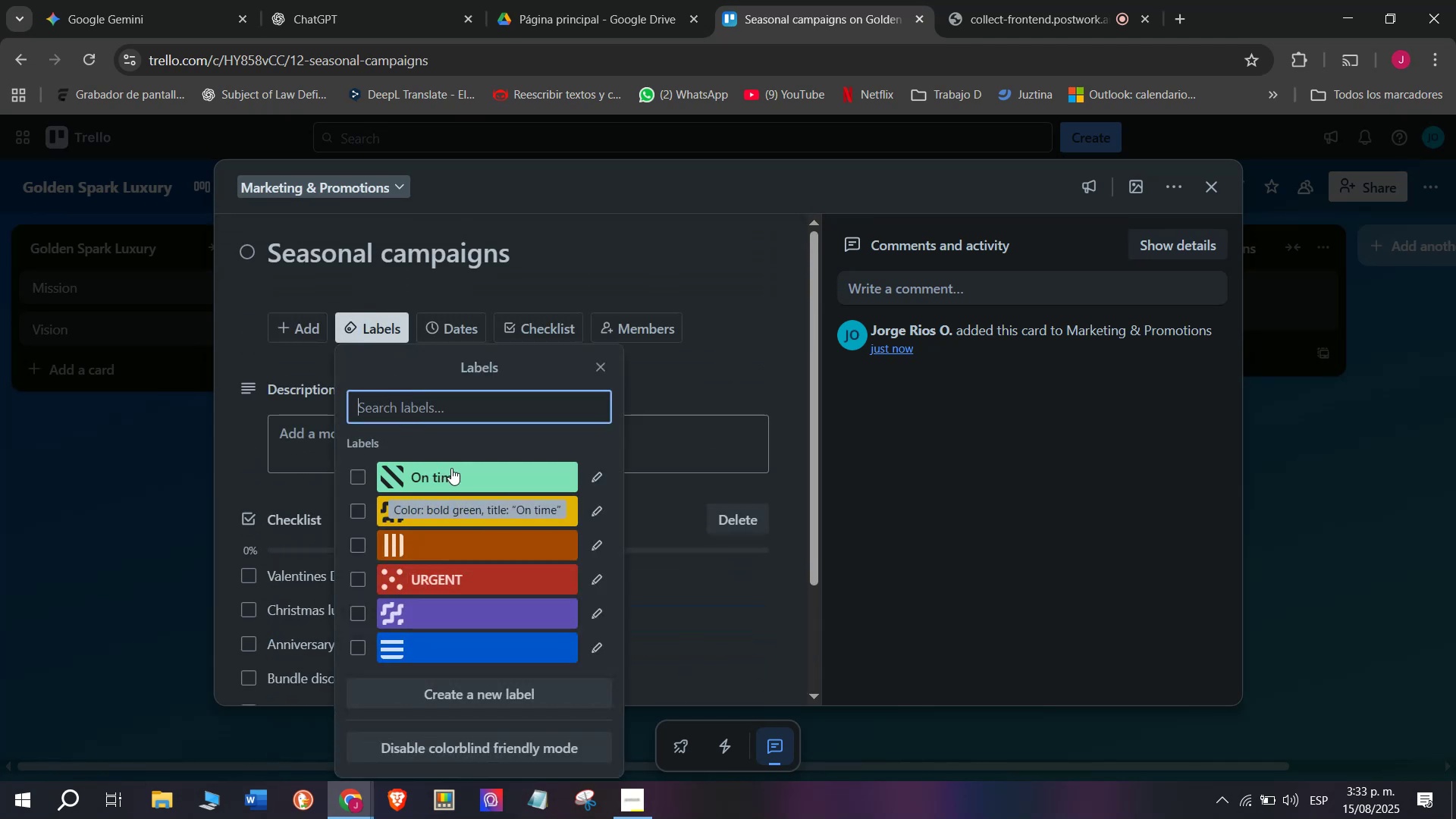 
left_click([381, 327])
 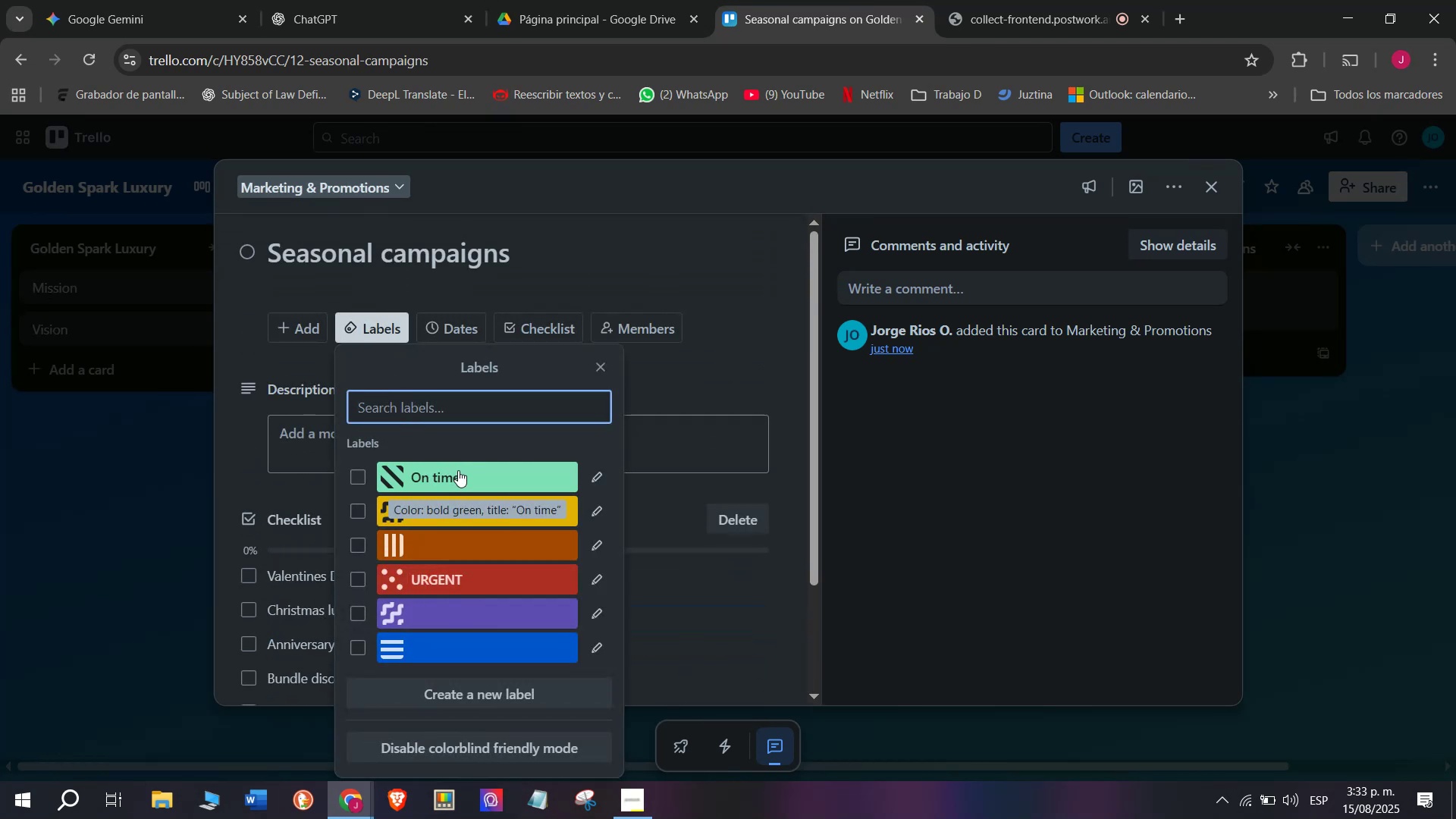 
wait(8.38)
 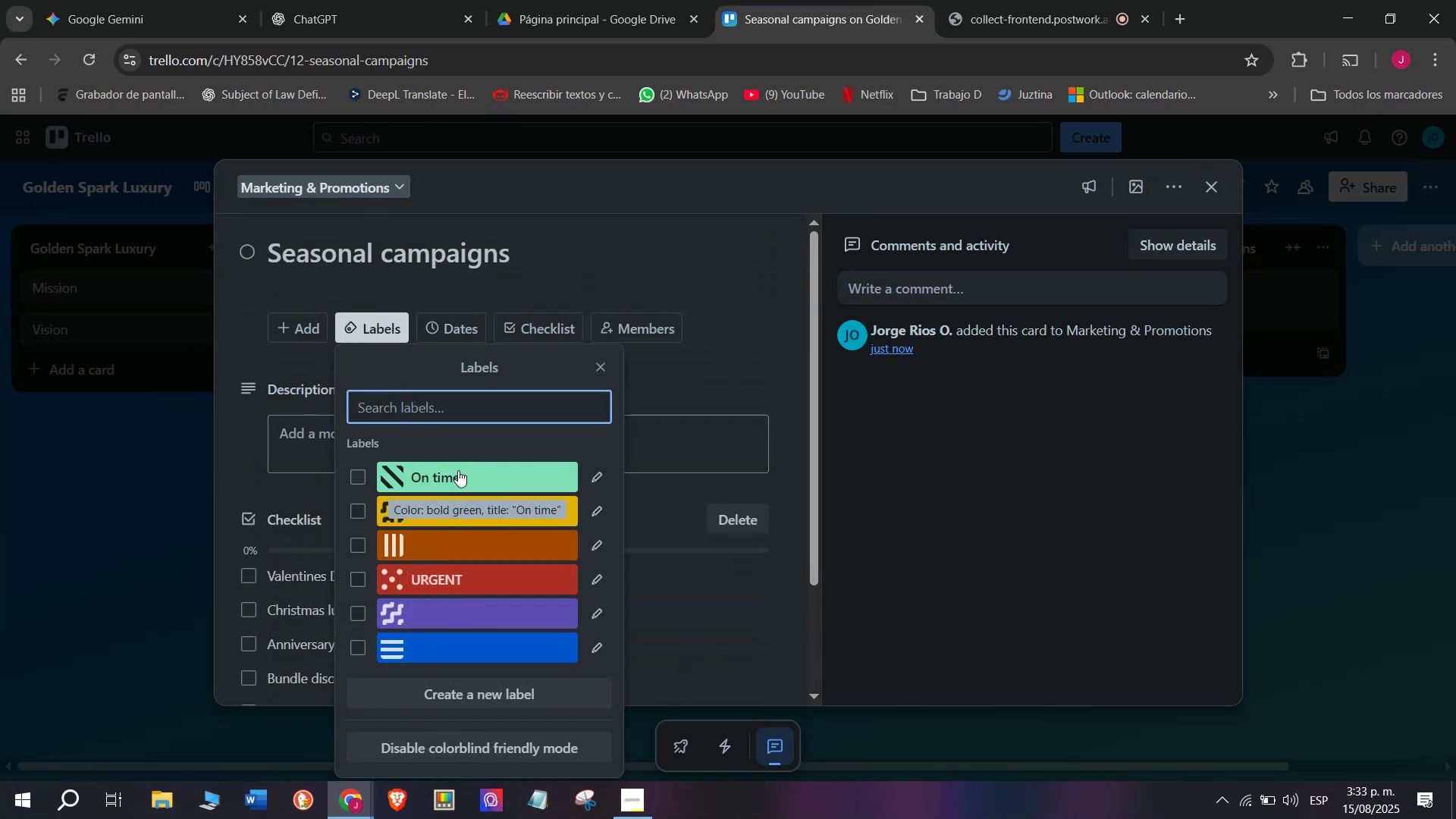 
left_click([522, 580])
 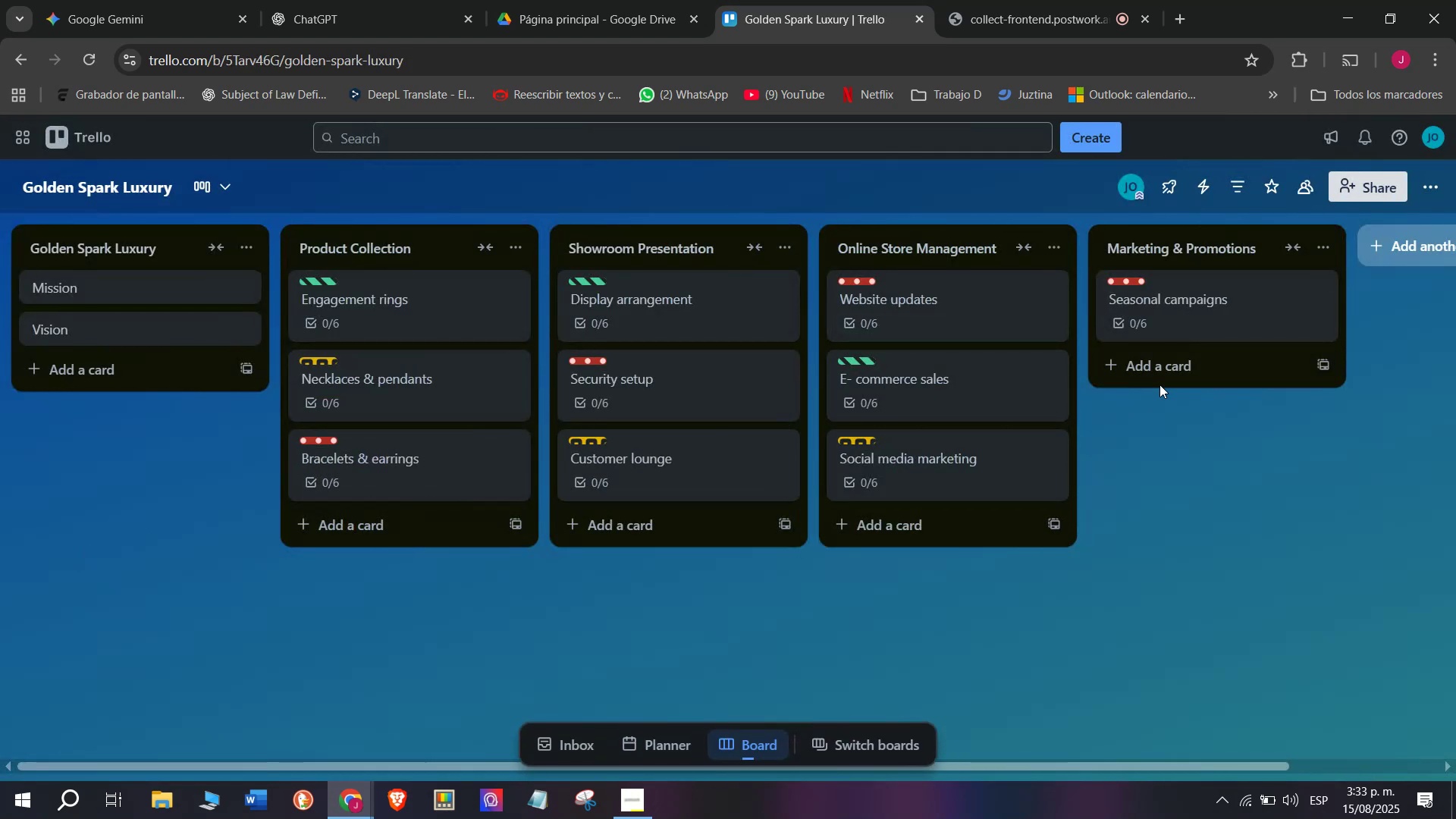 
left_click([94, 482])
 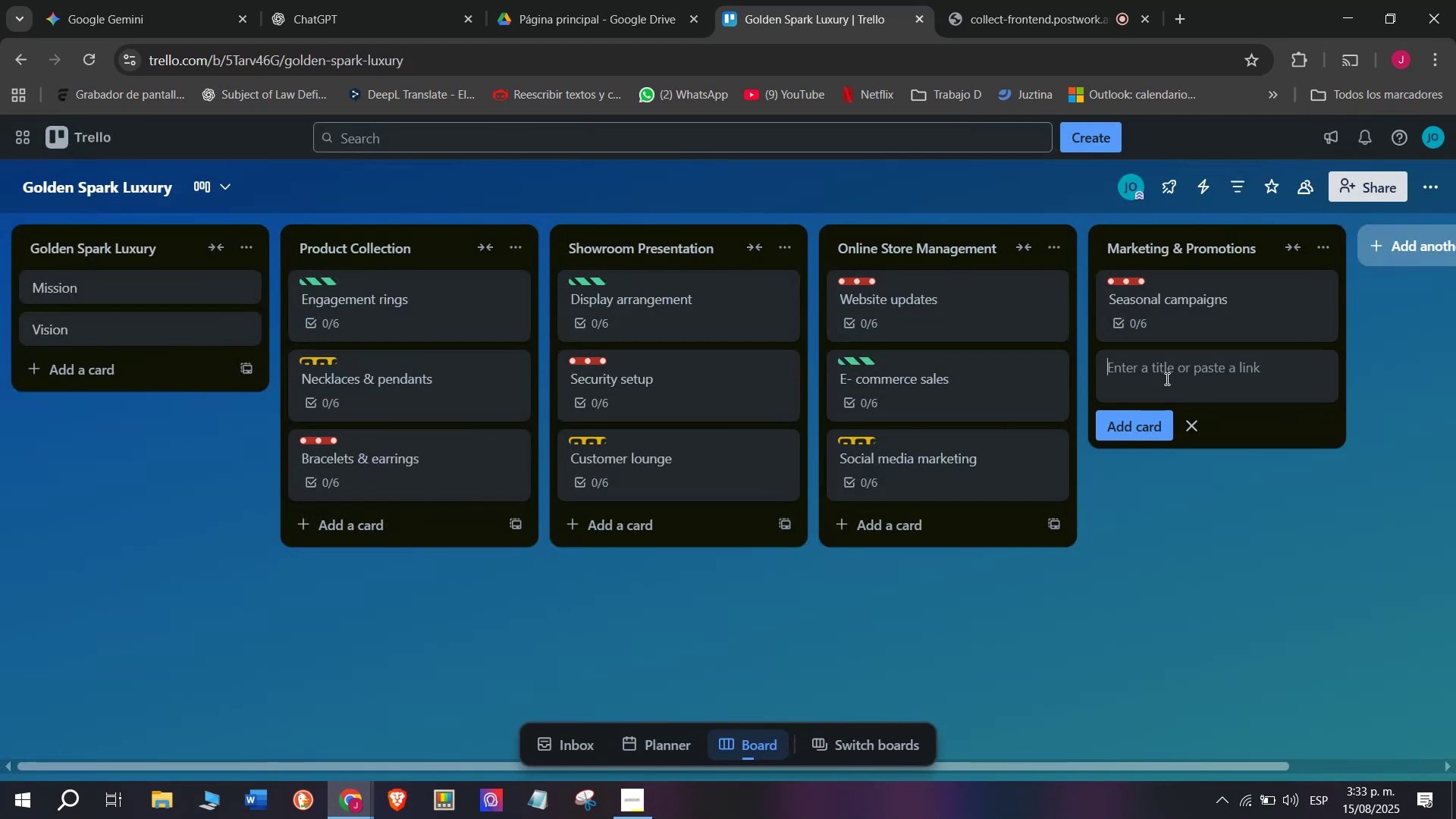 
left_click([77, 553])
 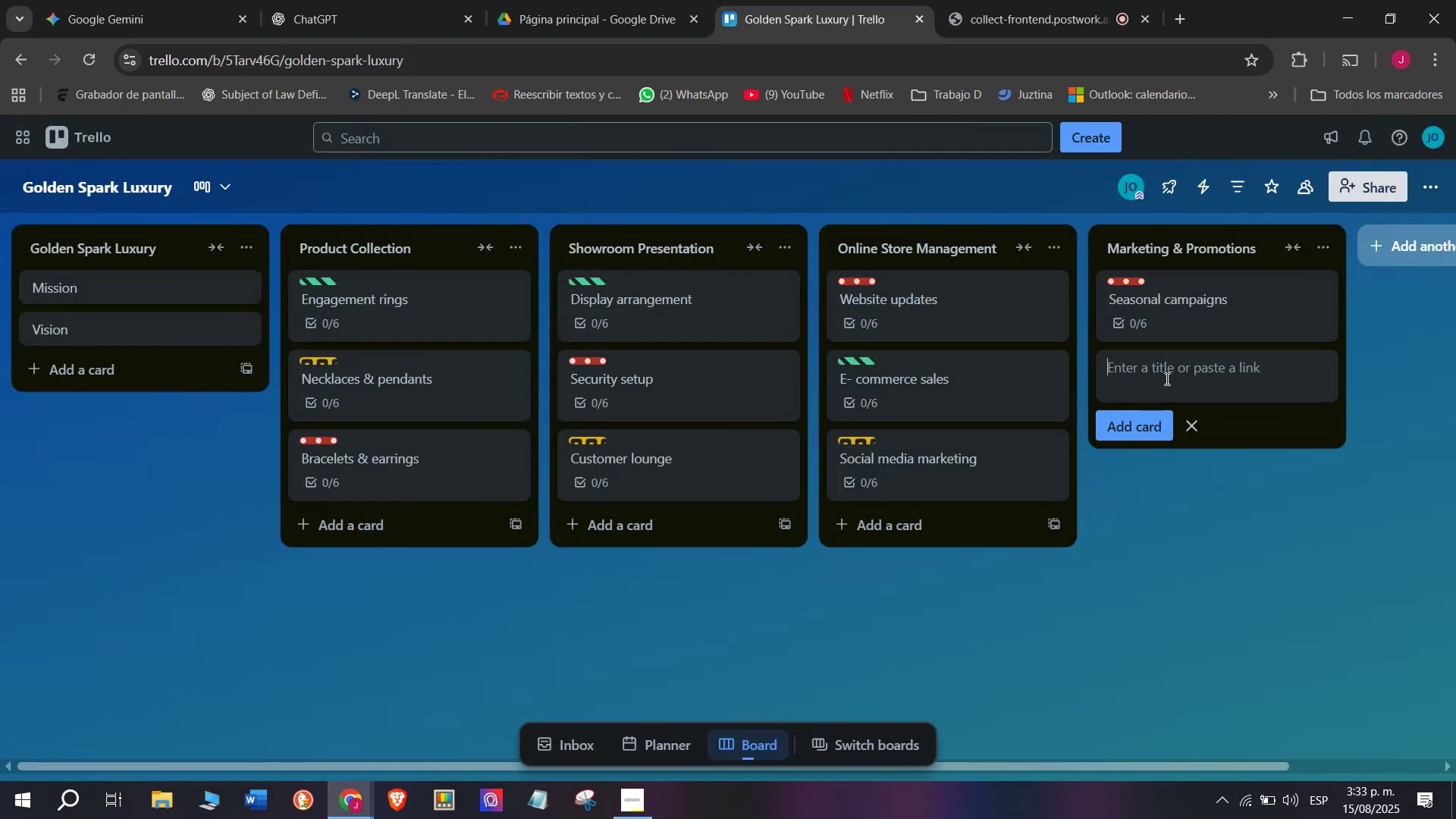 
left_click([1166, 379])
 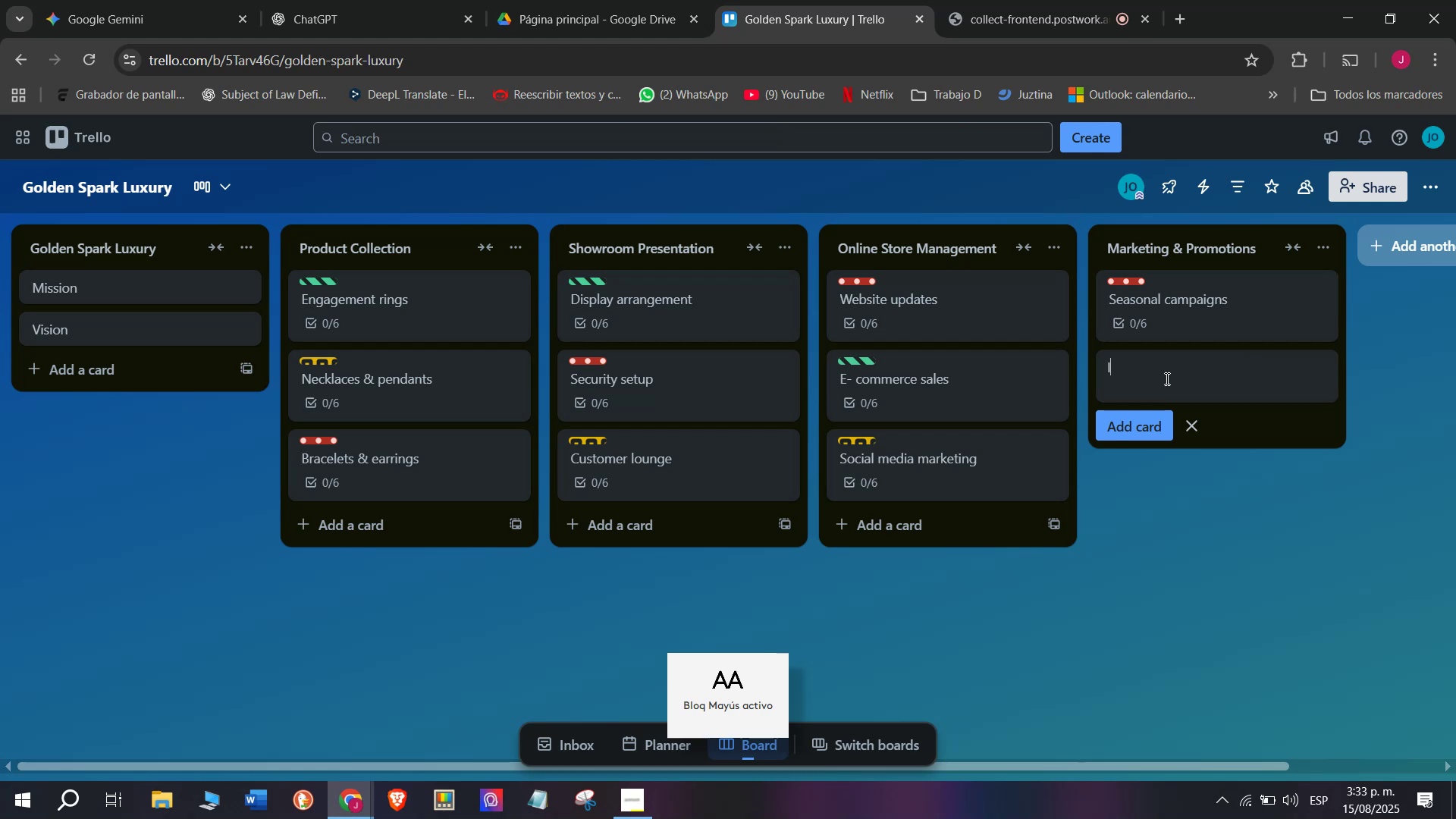 
type(Influencer )
 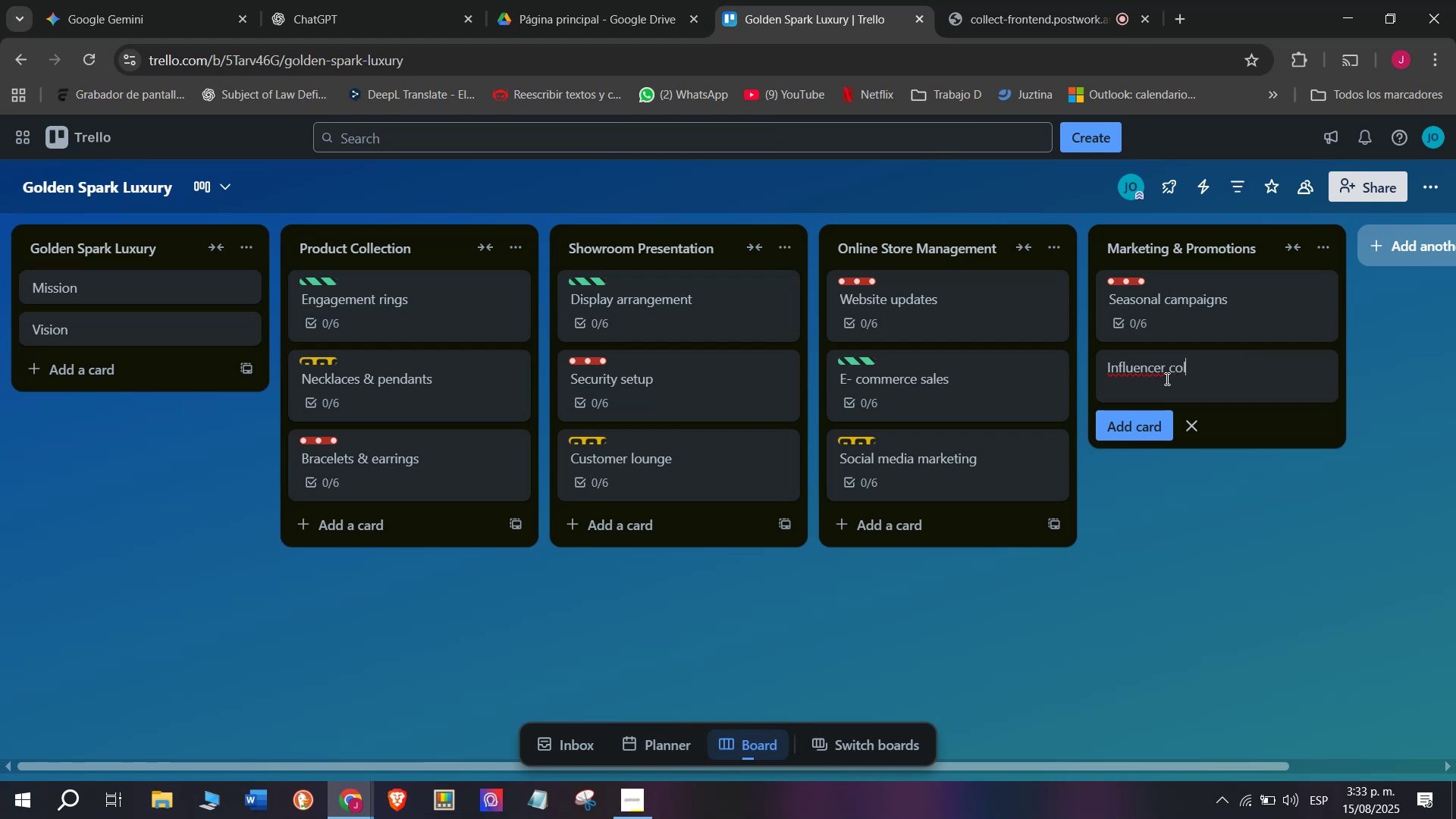 
type(collabo)
 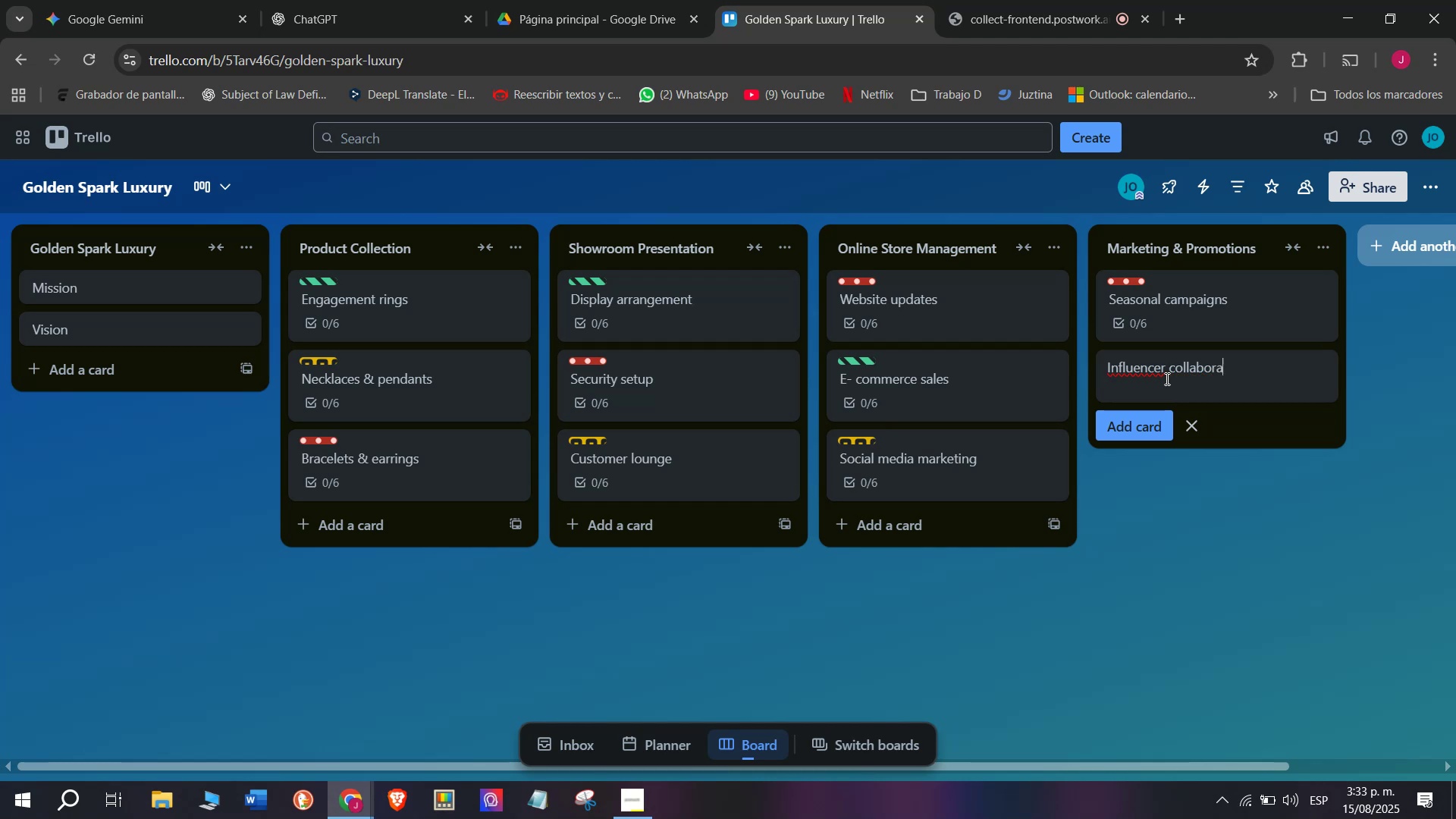 
type(rations)
 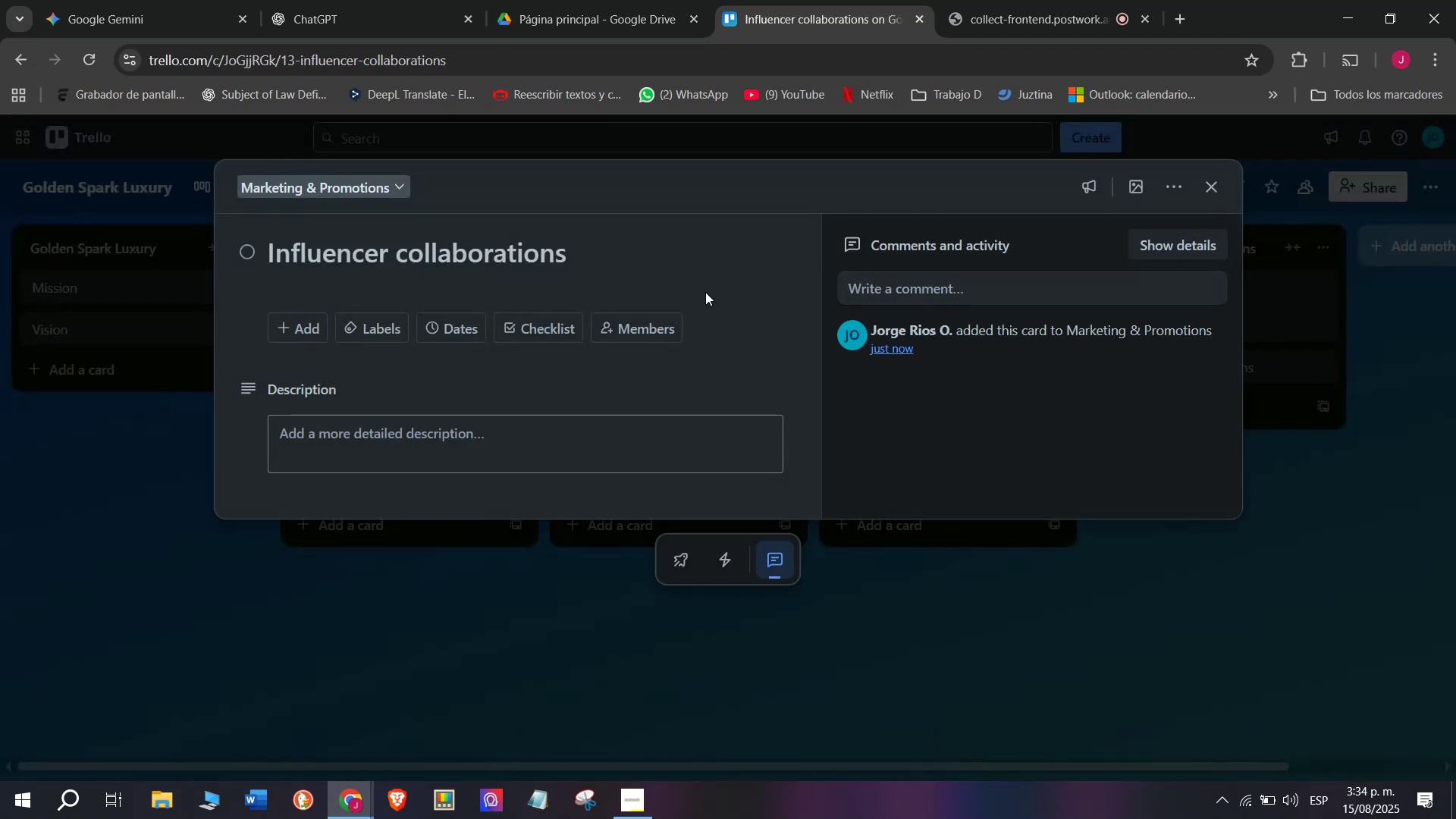 
key(Enter)
 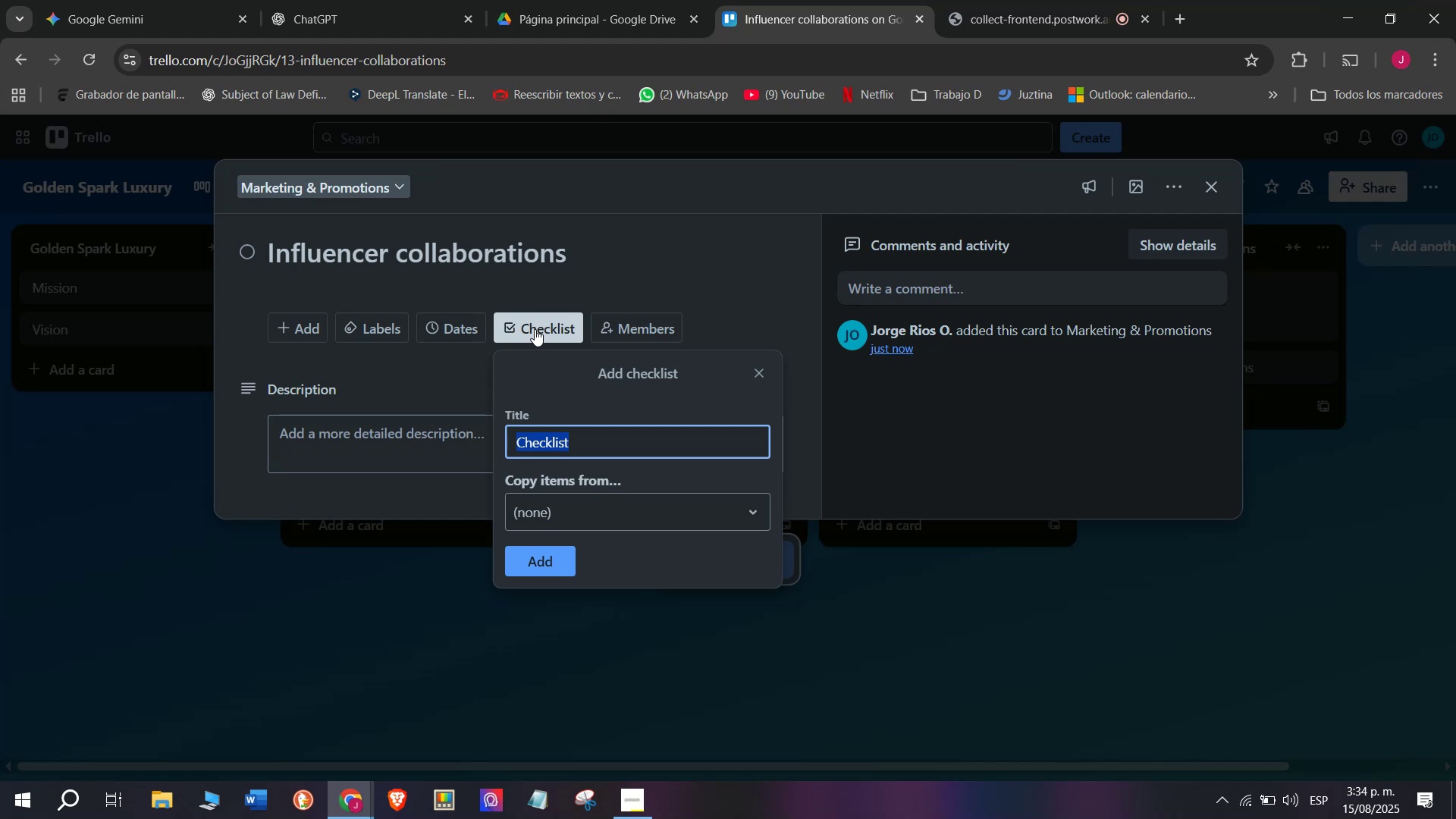 
left_click([1166, 378])
 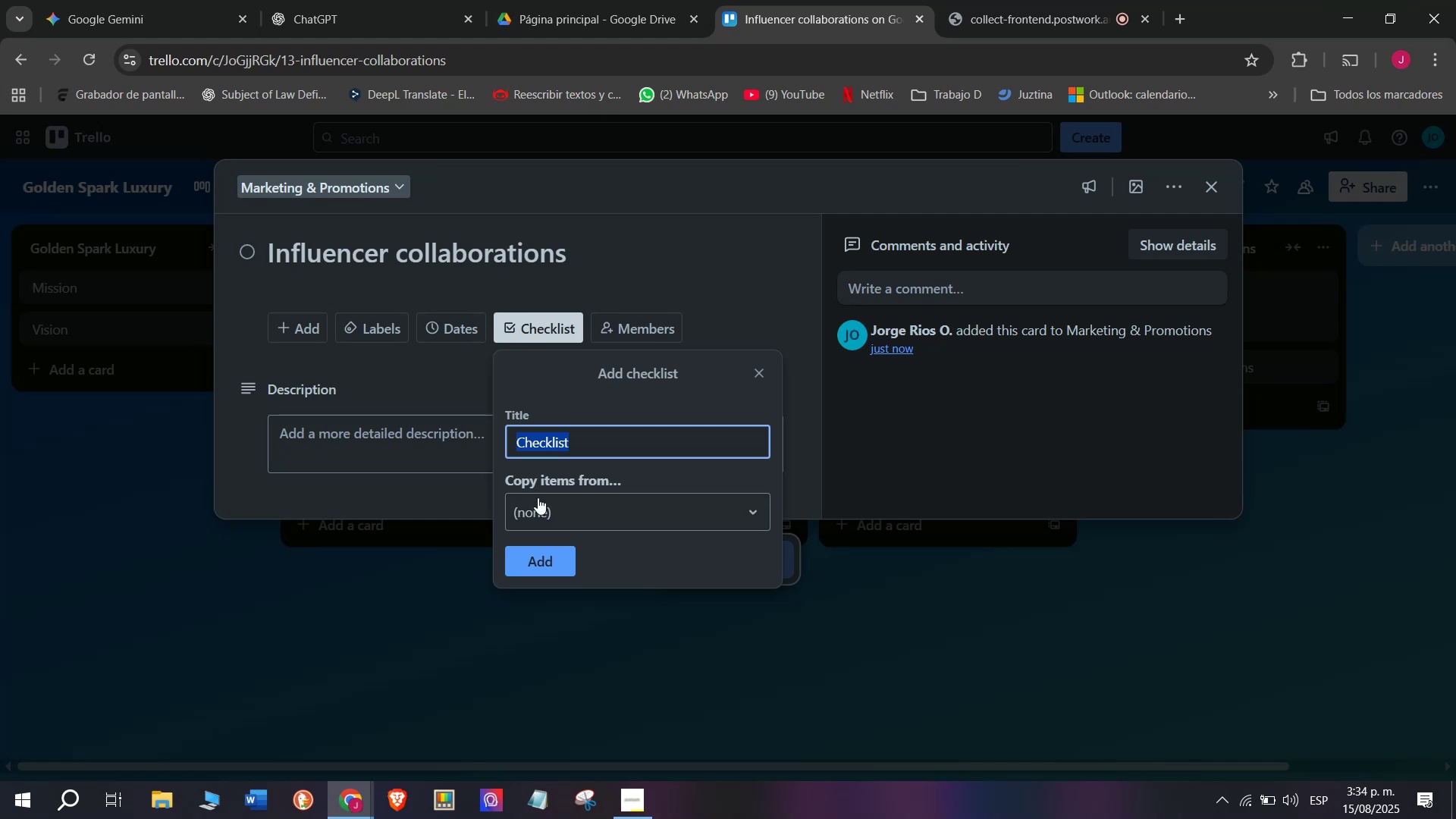 
left_click([535, 329])
 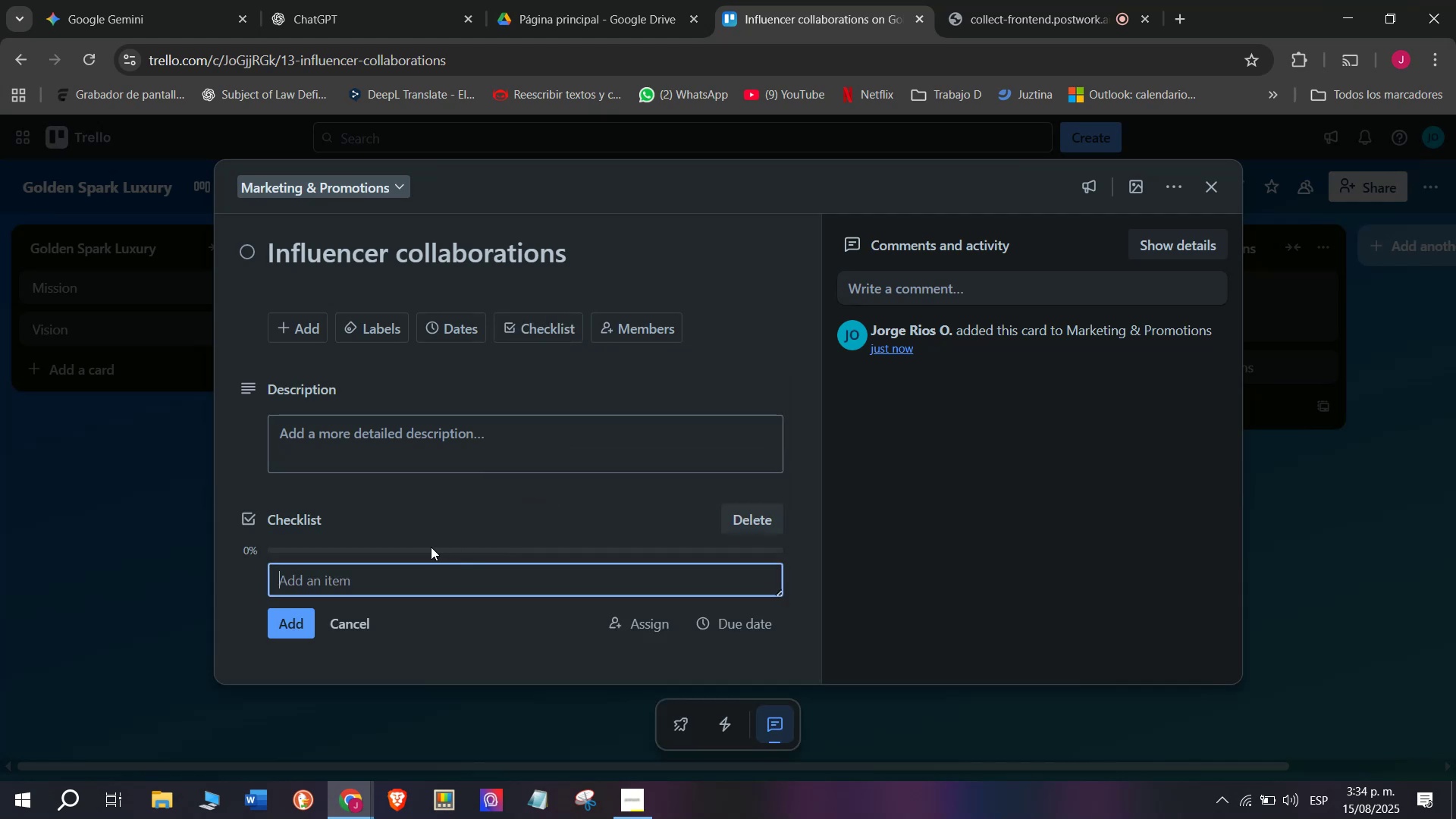 
left_click([549, 559])
 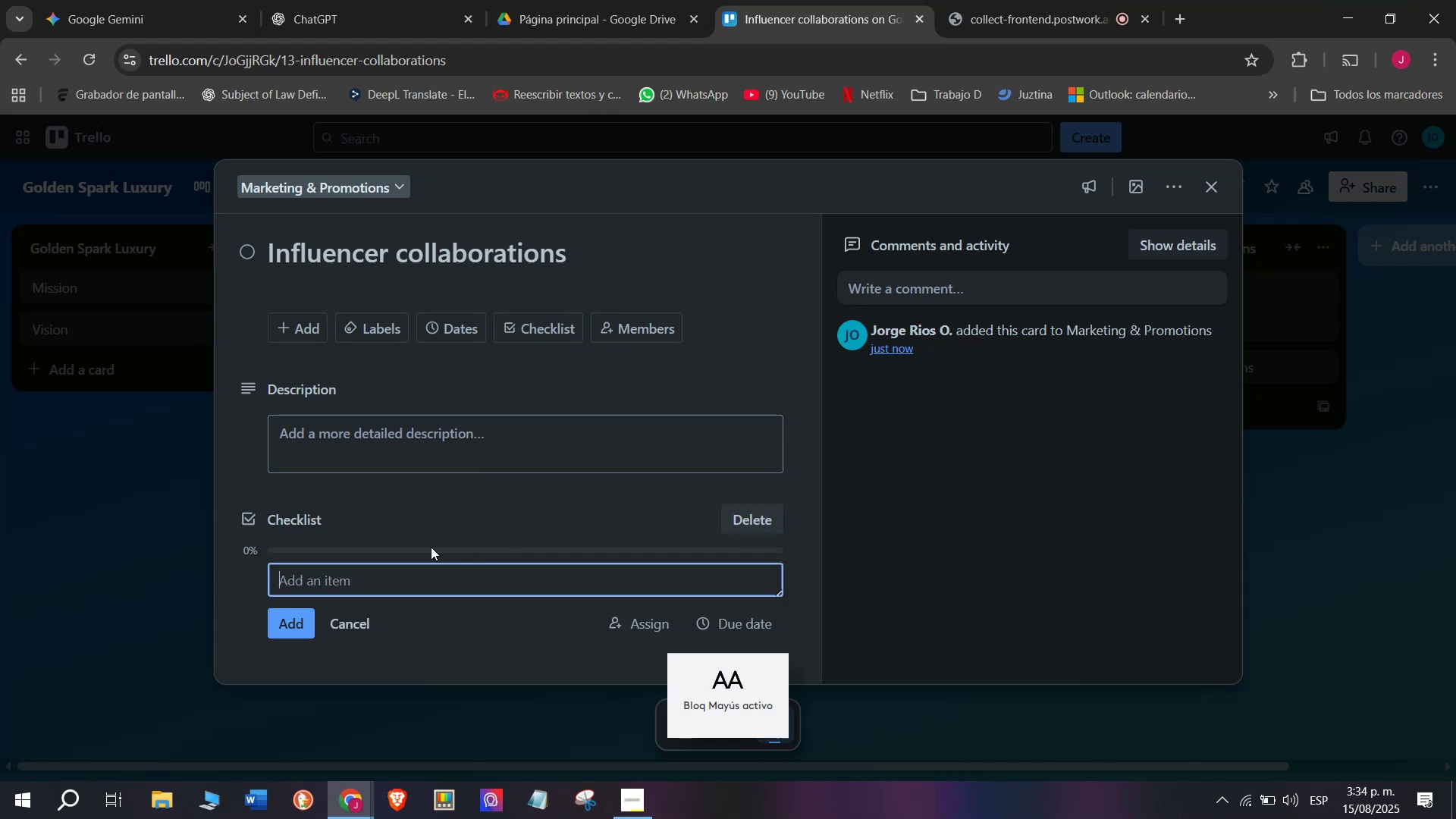 
scroll: coordinate [431, 547], scroll_direction: down, amount: 2.0
 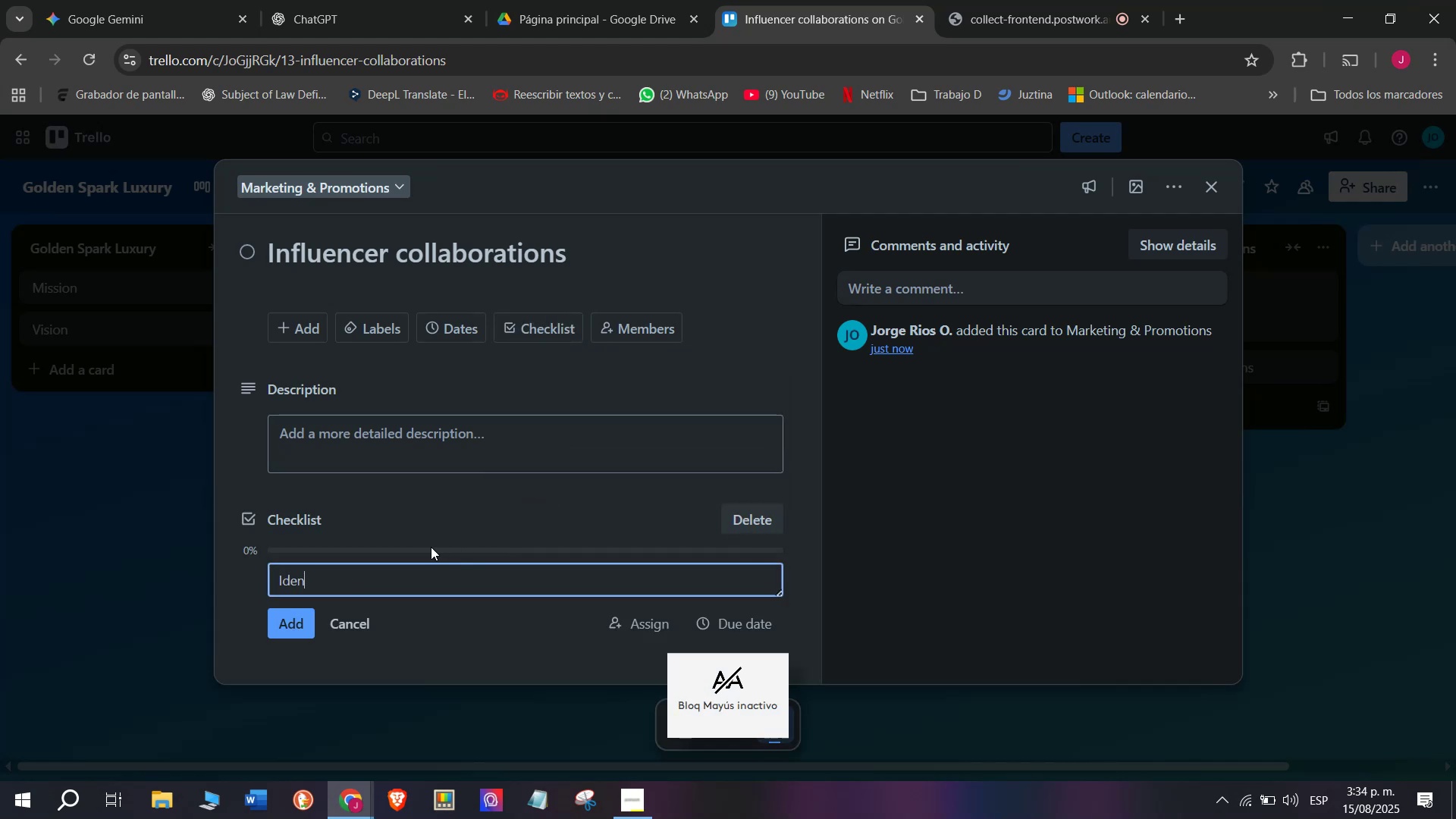 
type(Identifyu)
key(Backspace)
type( luxury lifes)
 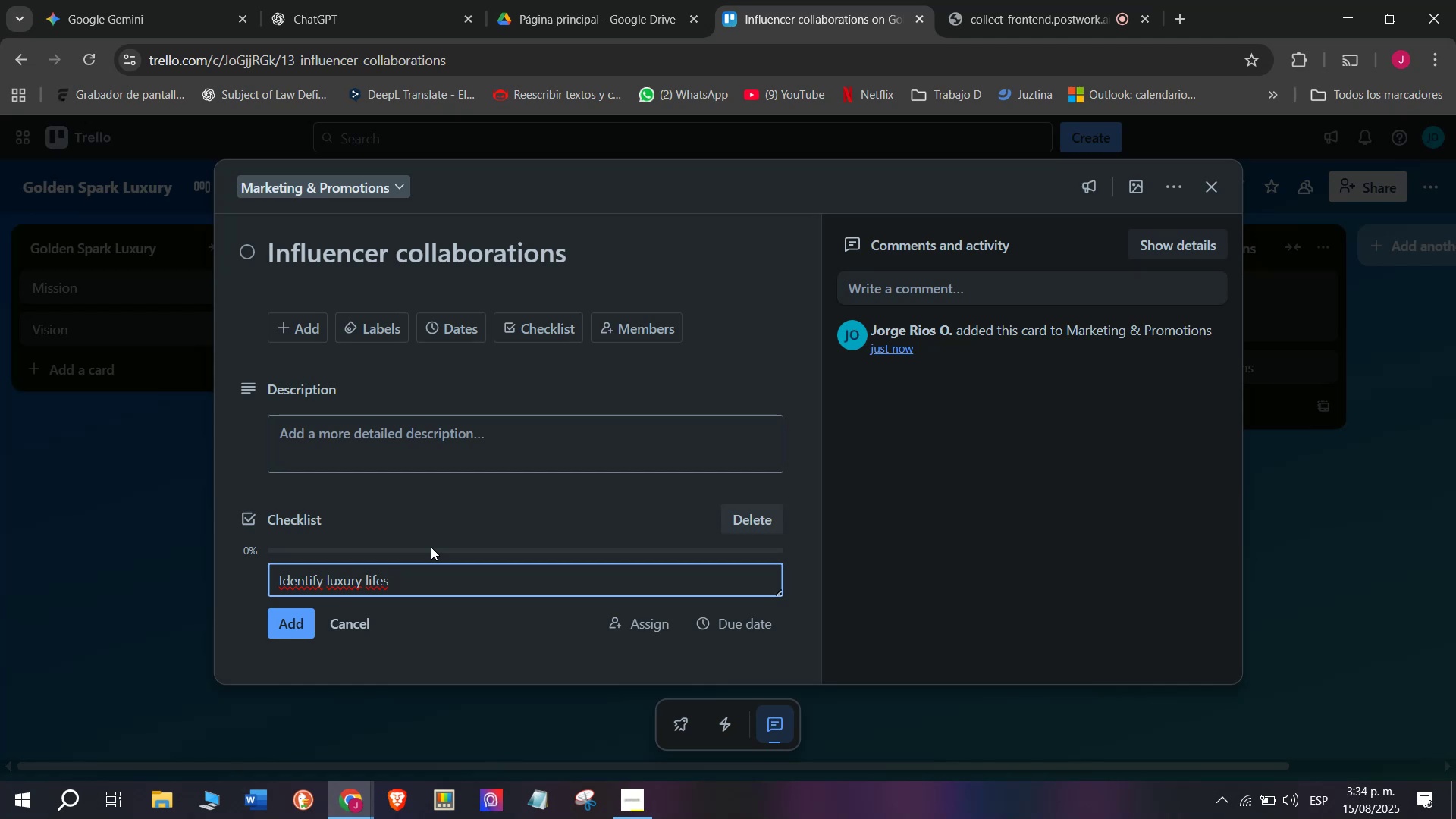 
wait(13.46)
 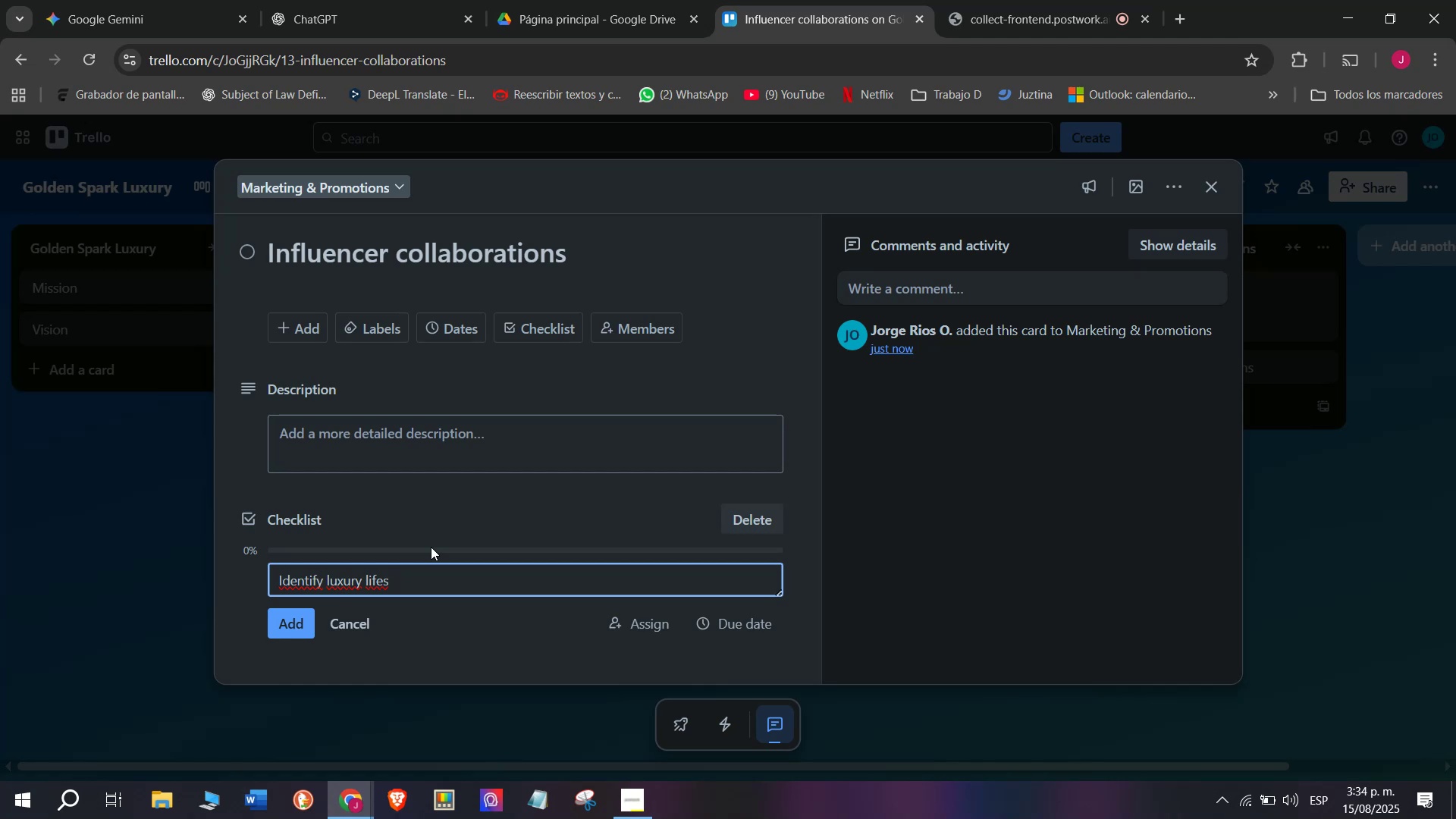 
type(tyle I)
key(Backspace)
type(In)
 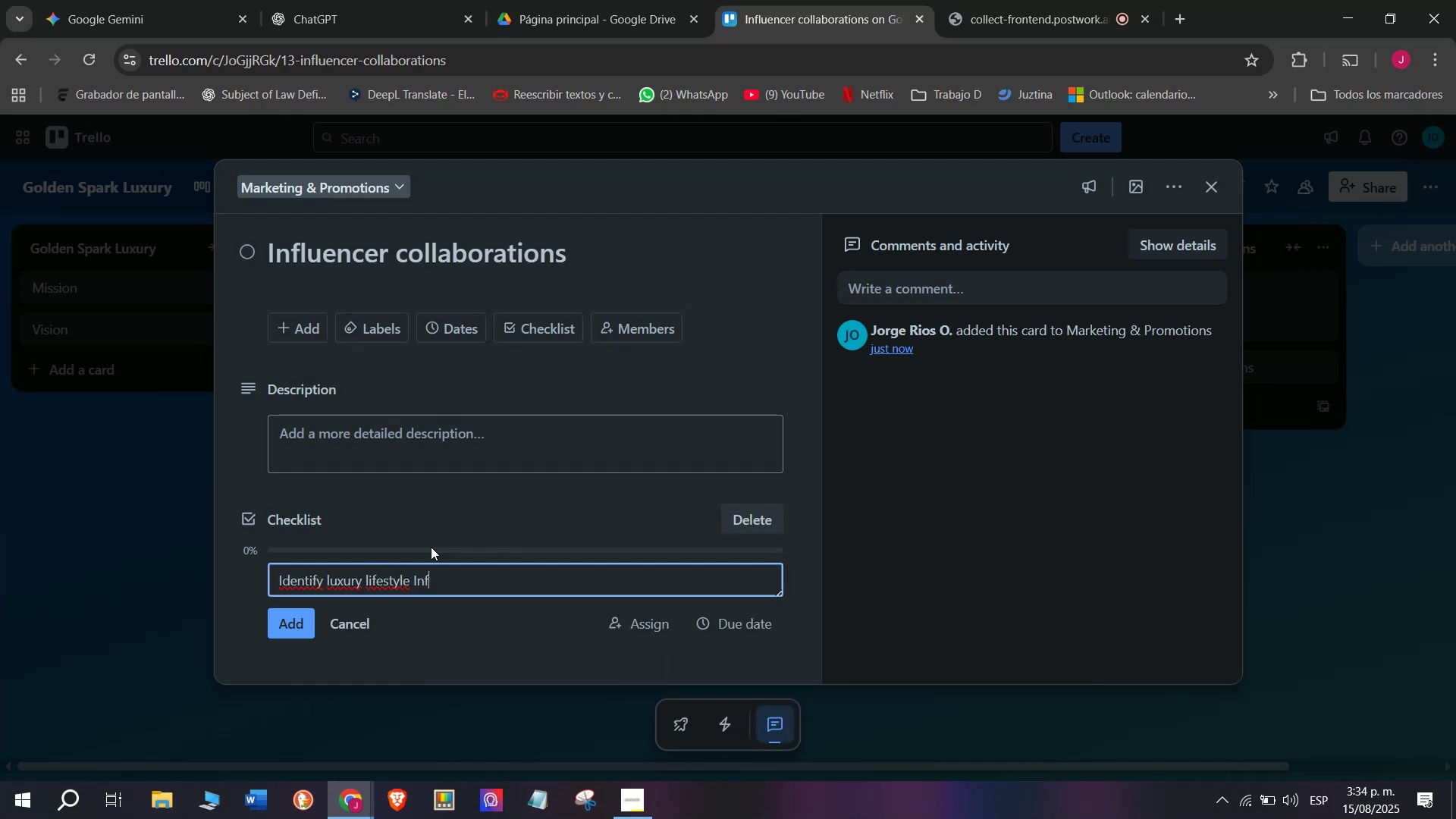 
wait(6.18)
 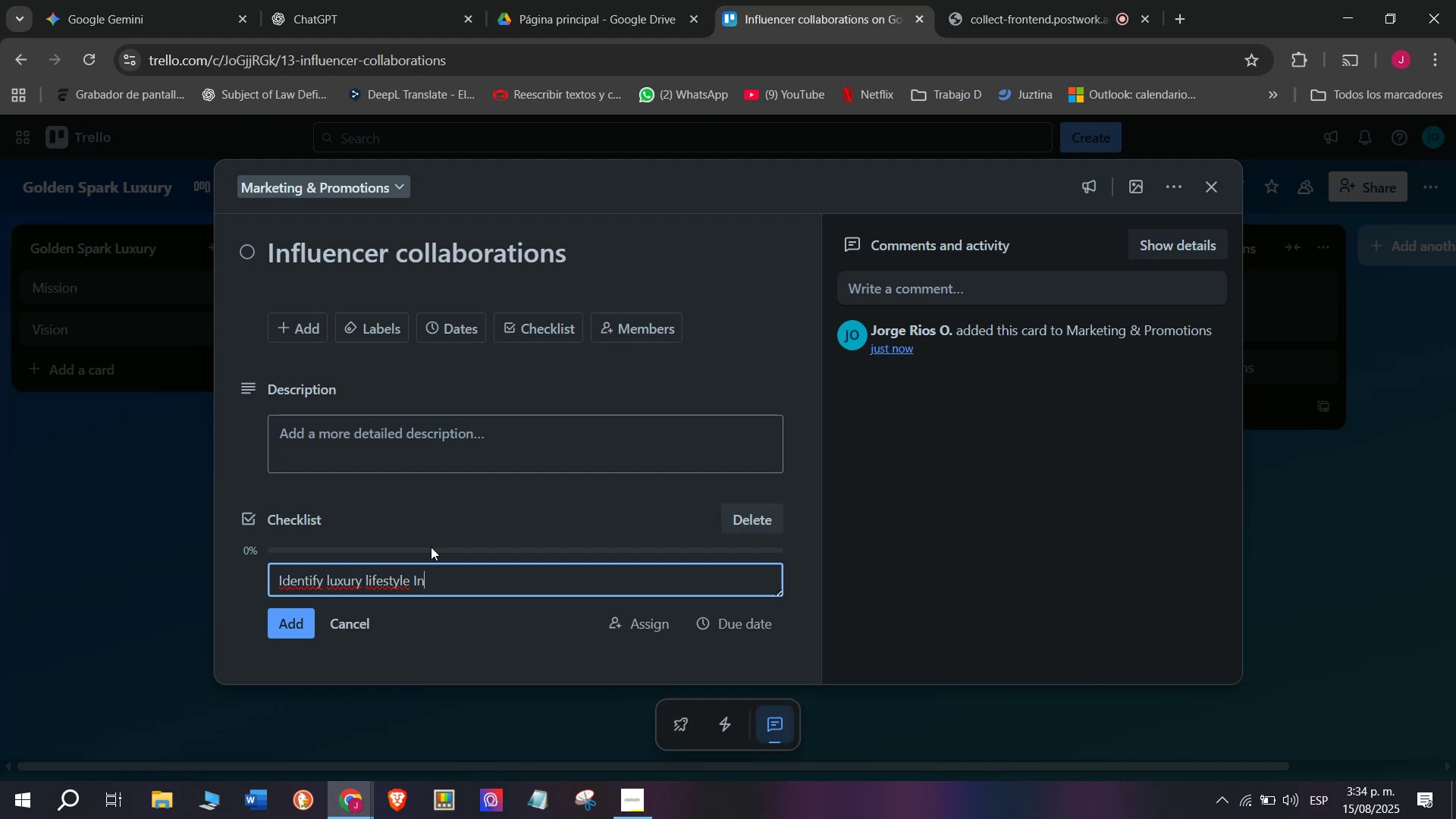 
type(fl)
key(Backspace)
type(f)
key(Backspace)
type(luencer )
key(Backspace)
type(s)
 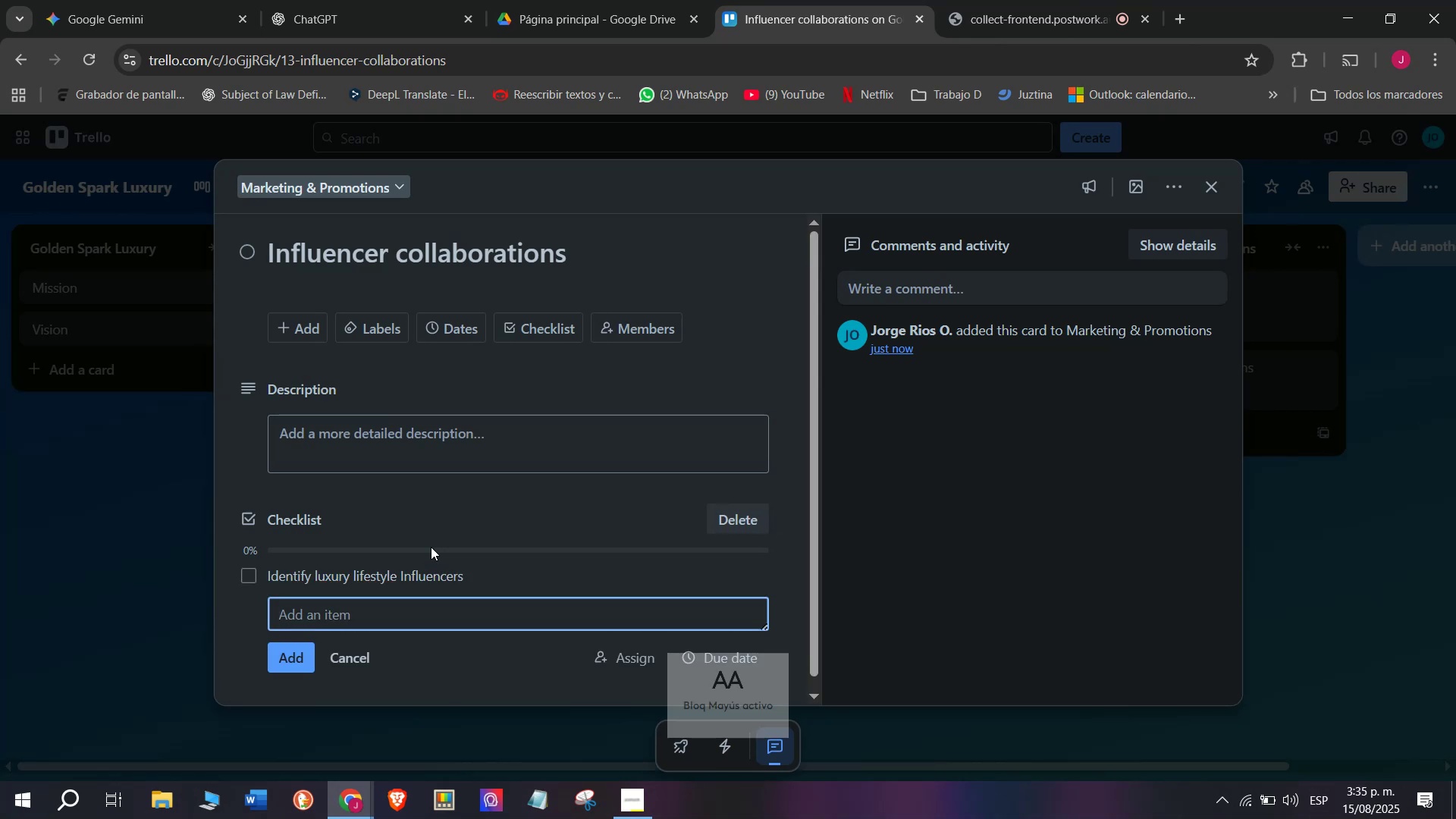 
key(Enter)
 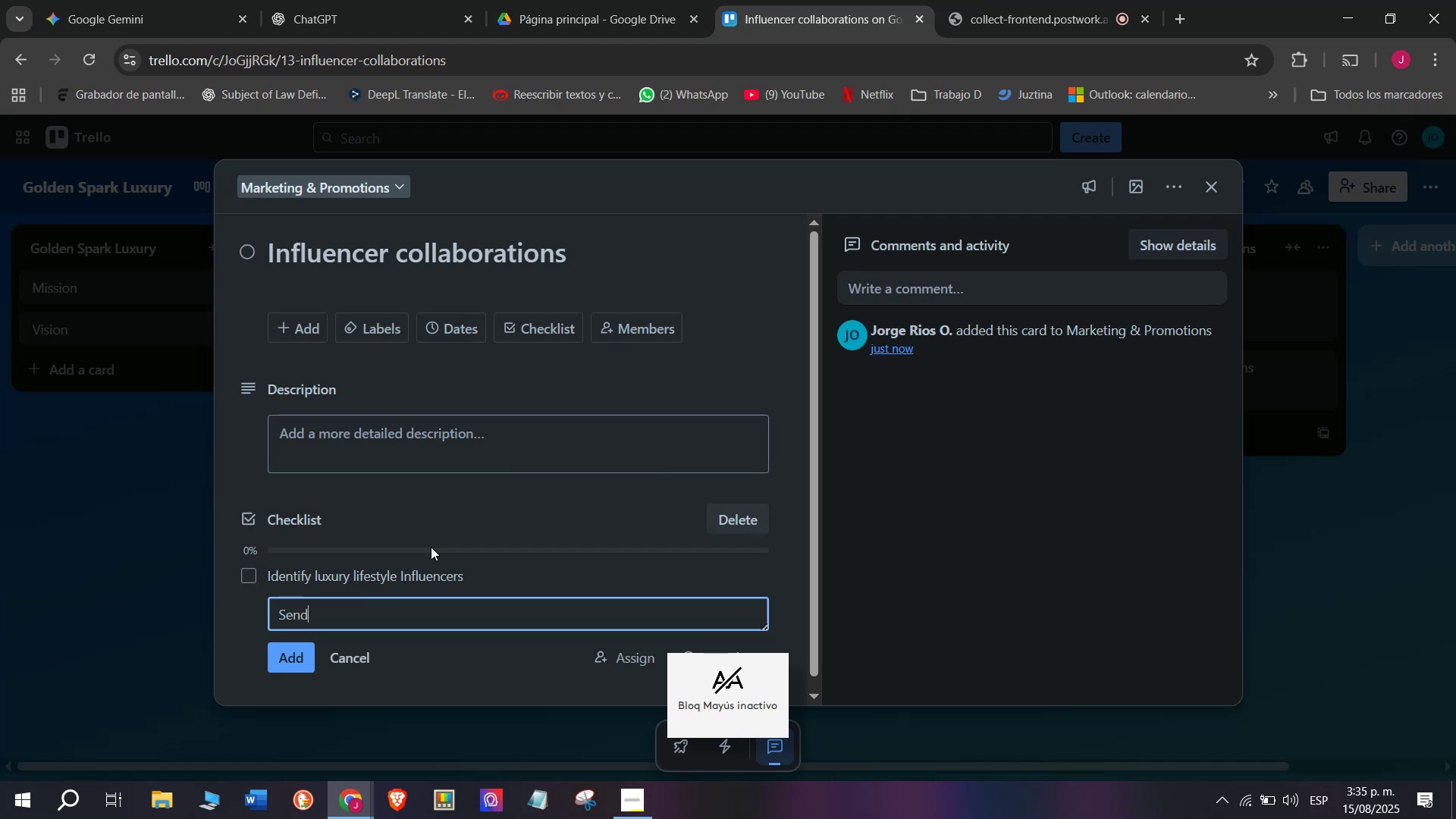 
type(Send sample pieces for )
 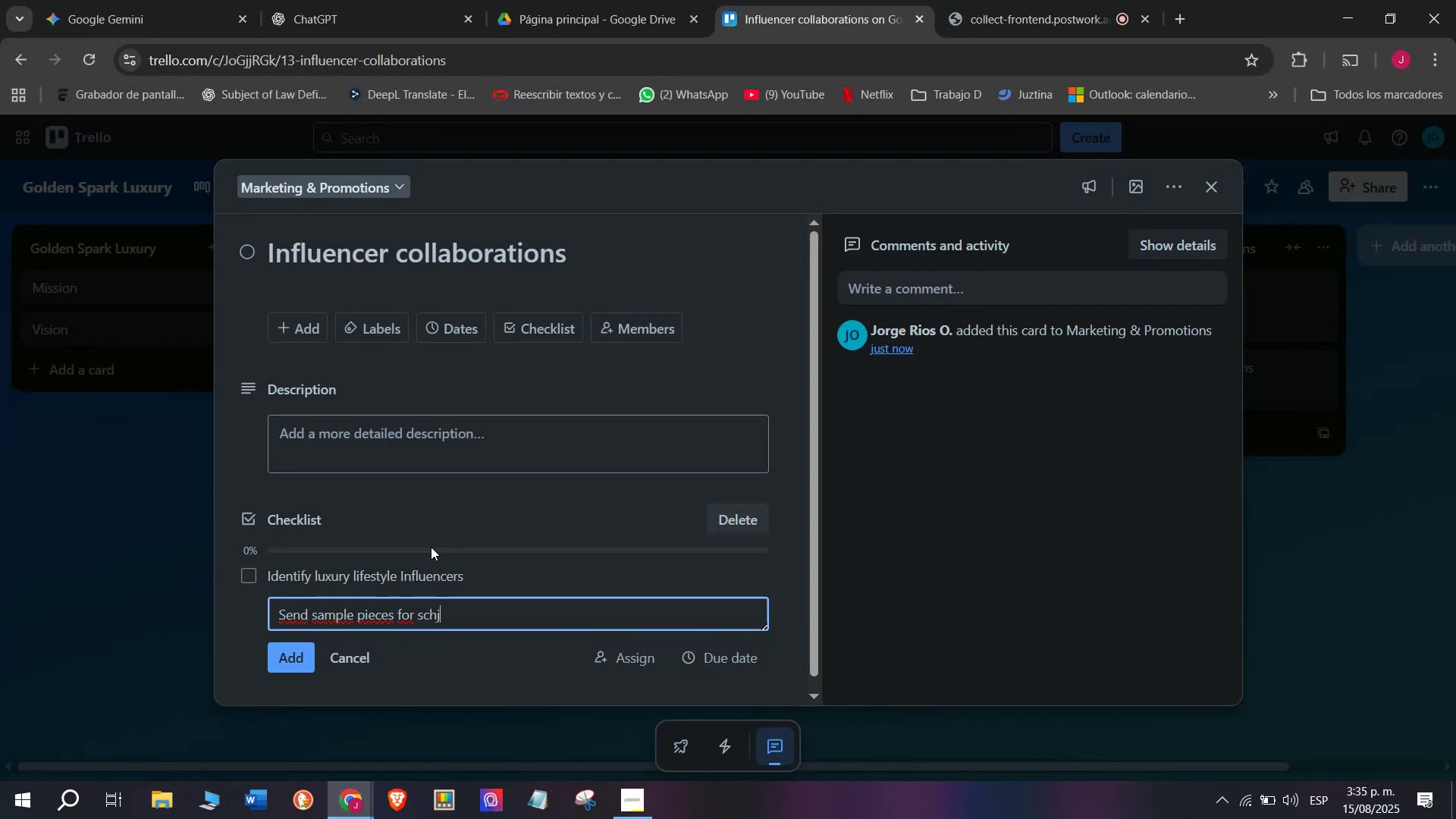 
type(schj)
key(Backspace)
 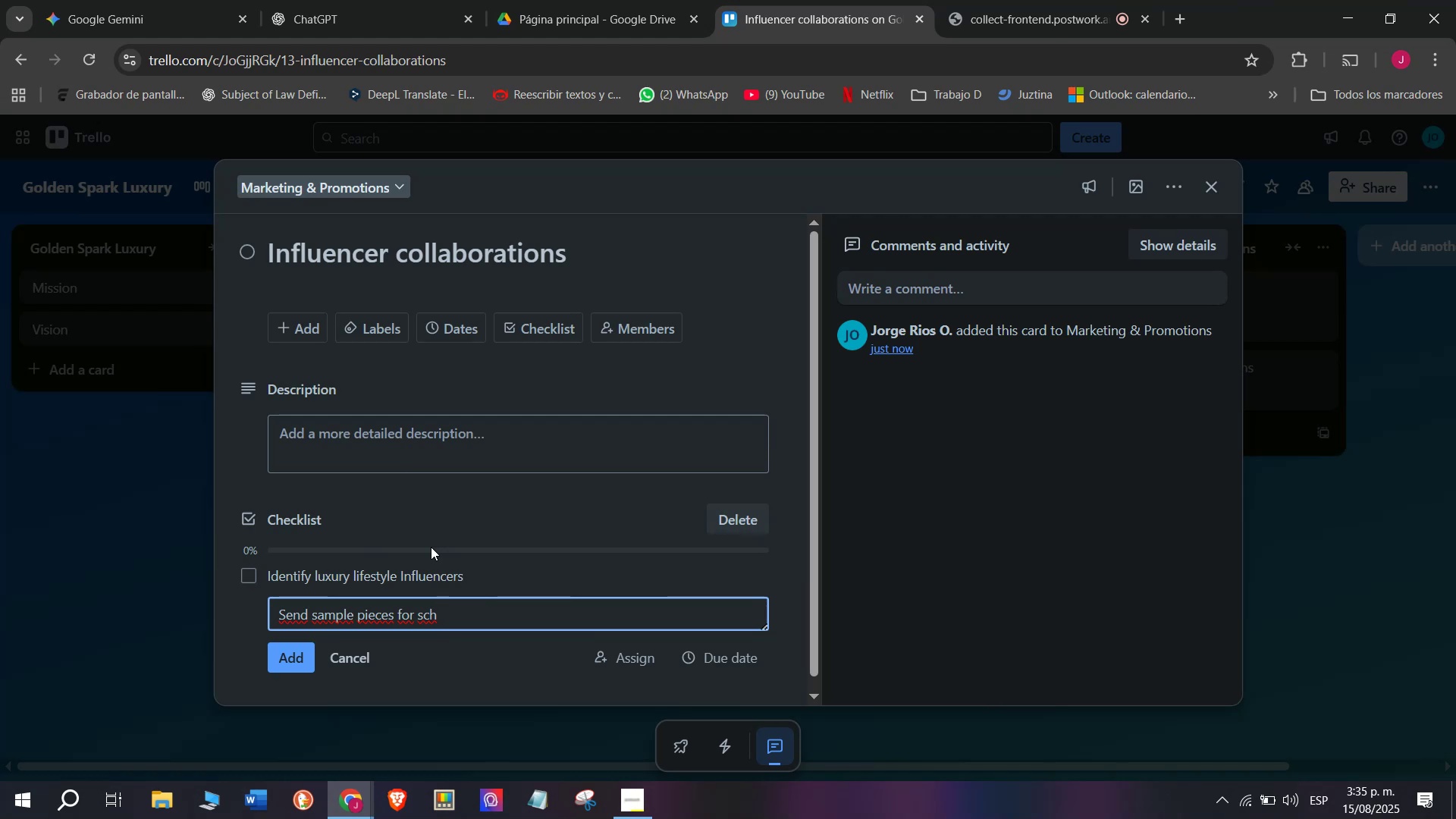 
wait(11.42)
 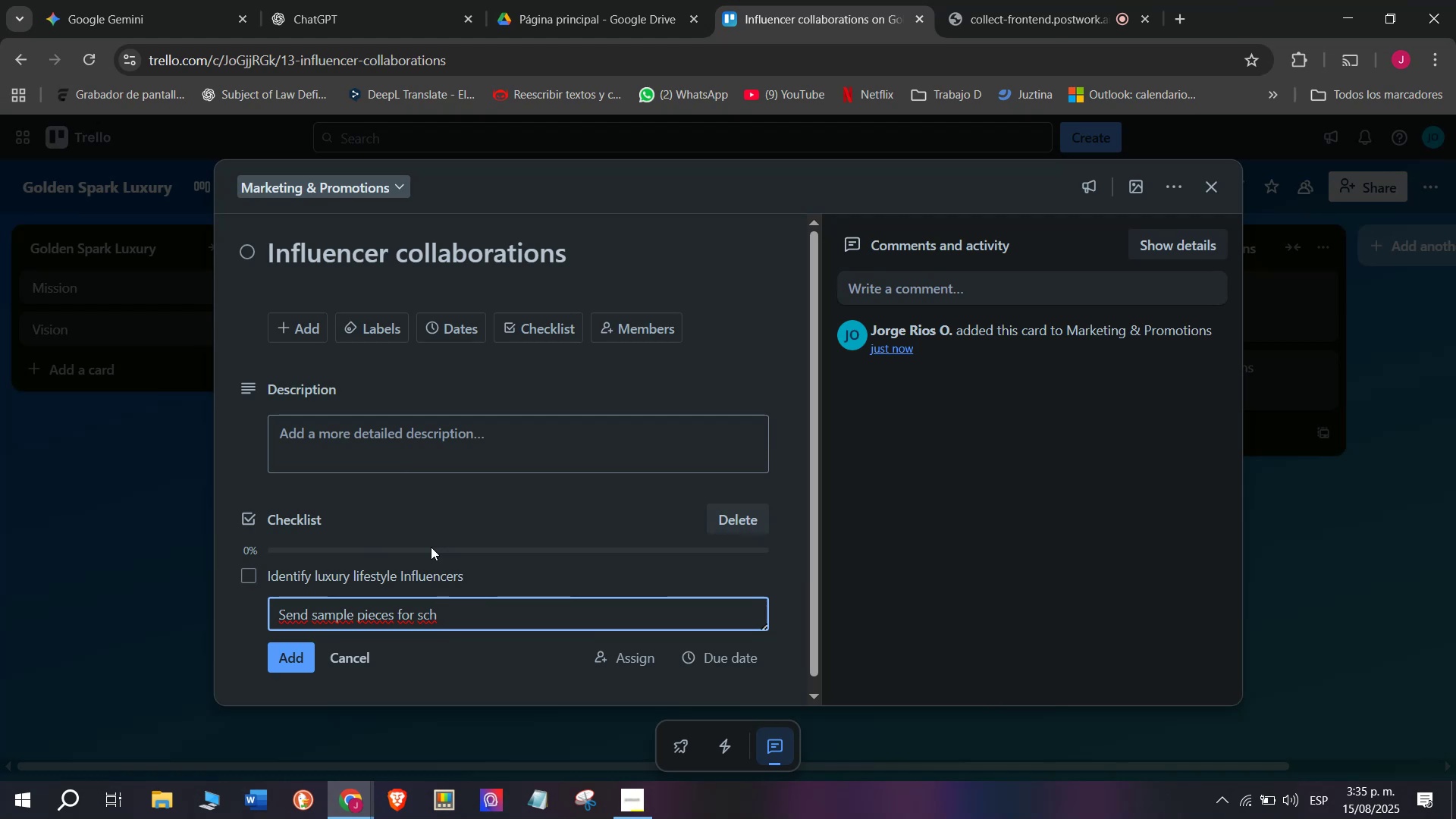 
key(Backspace)
key(Backspace)
type(hoots)
 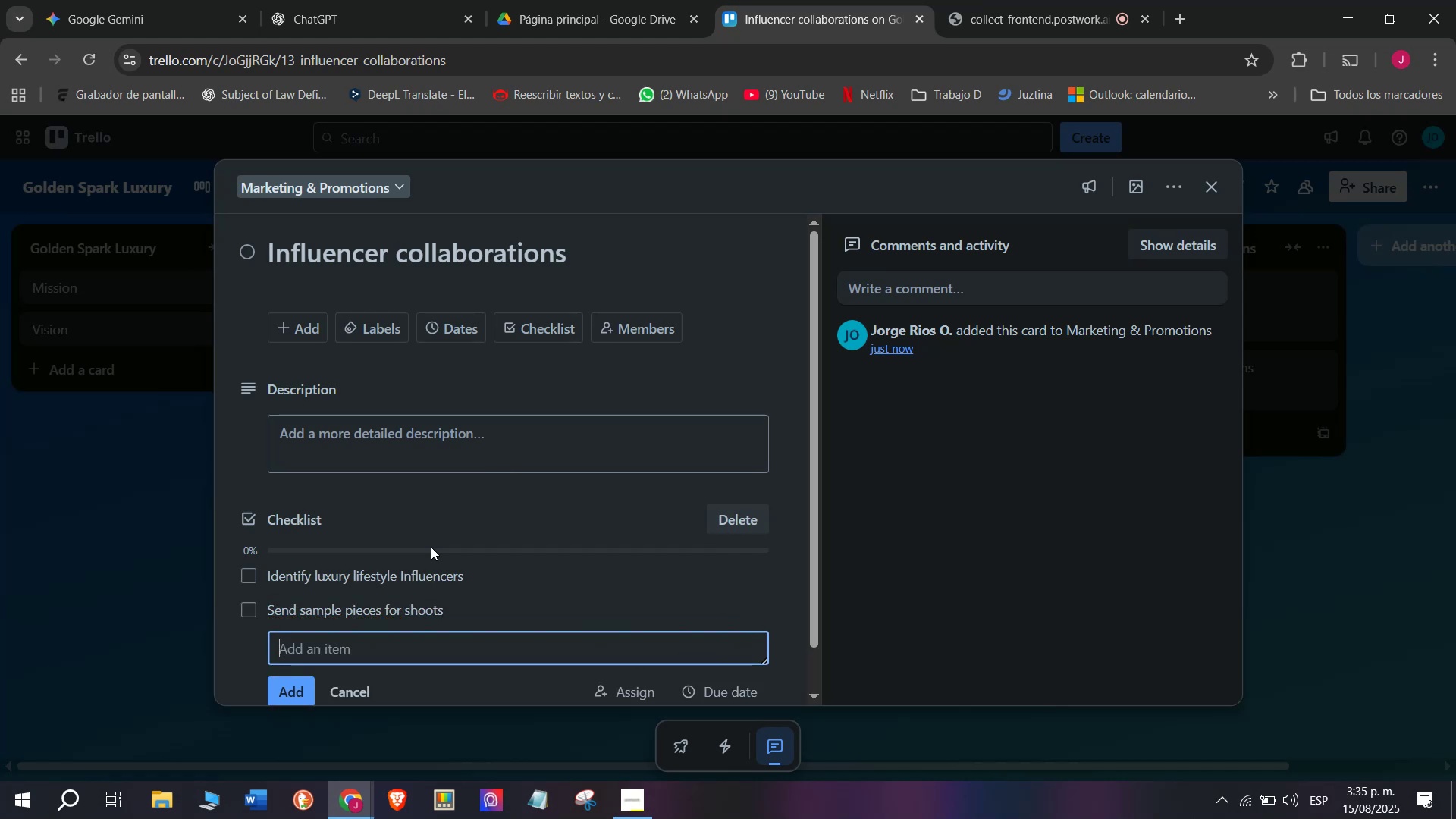 
key(Enter)
 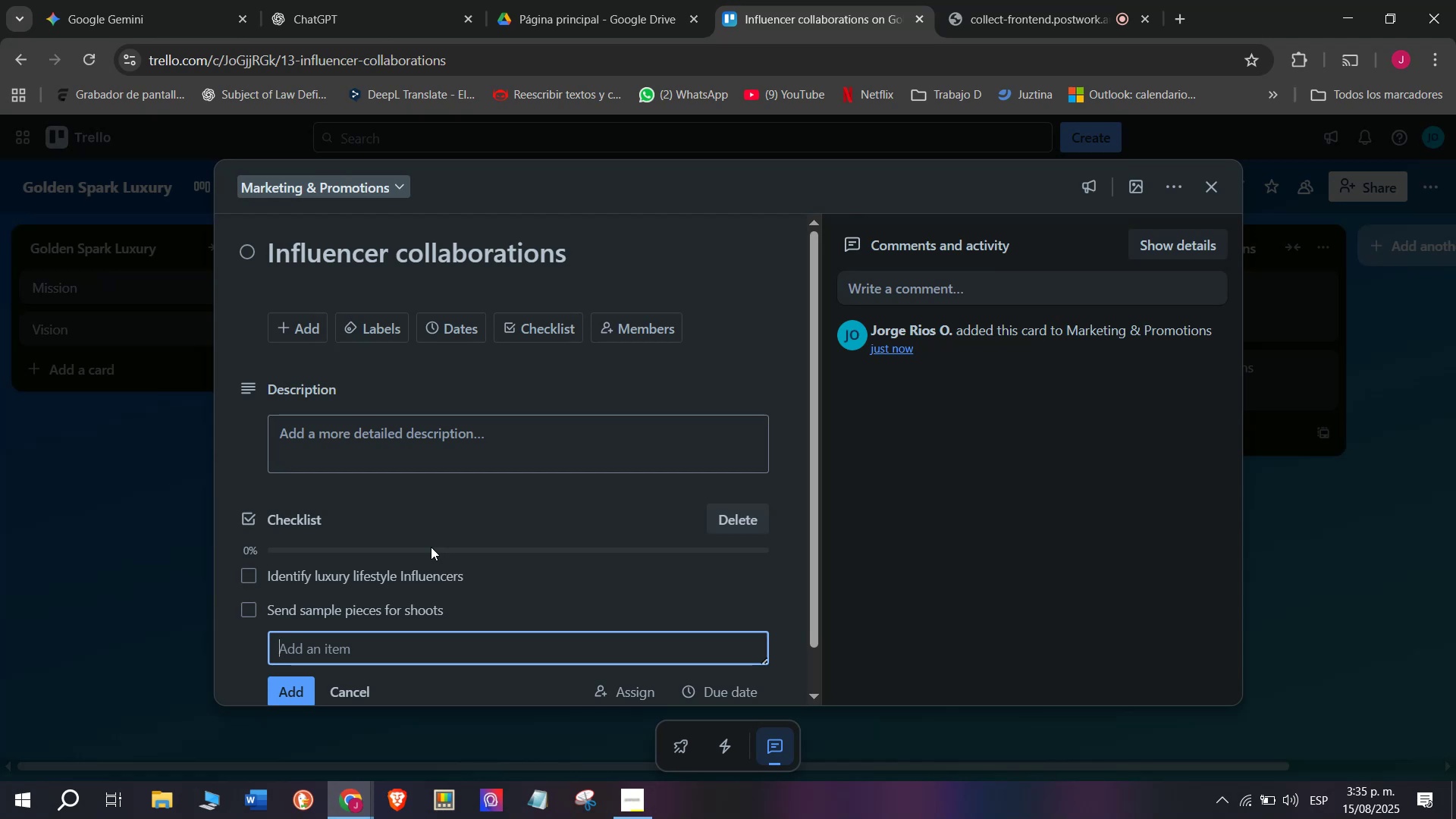 
wait(11.28)
 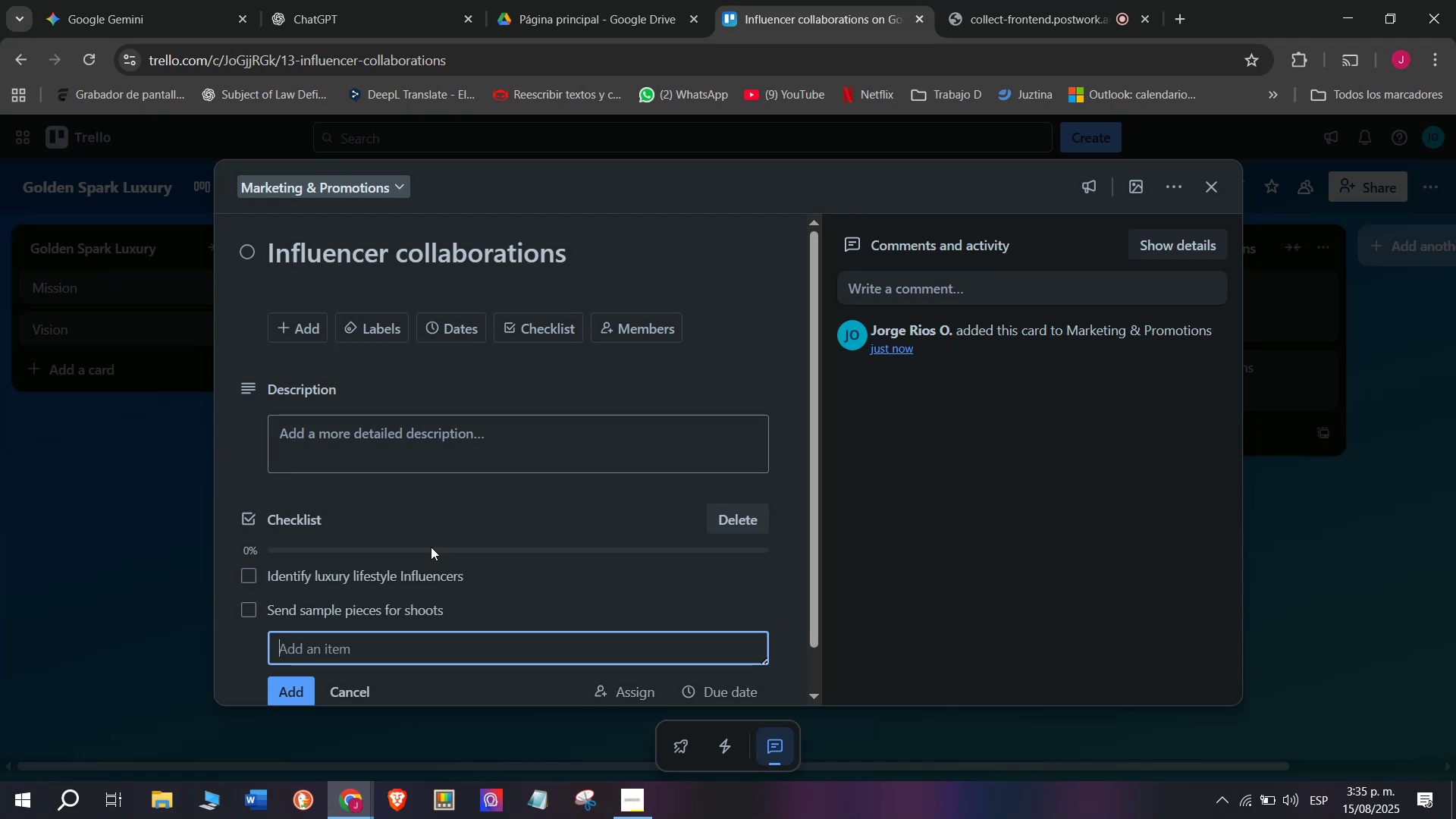 
type(Negotiate)
 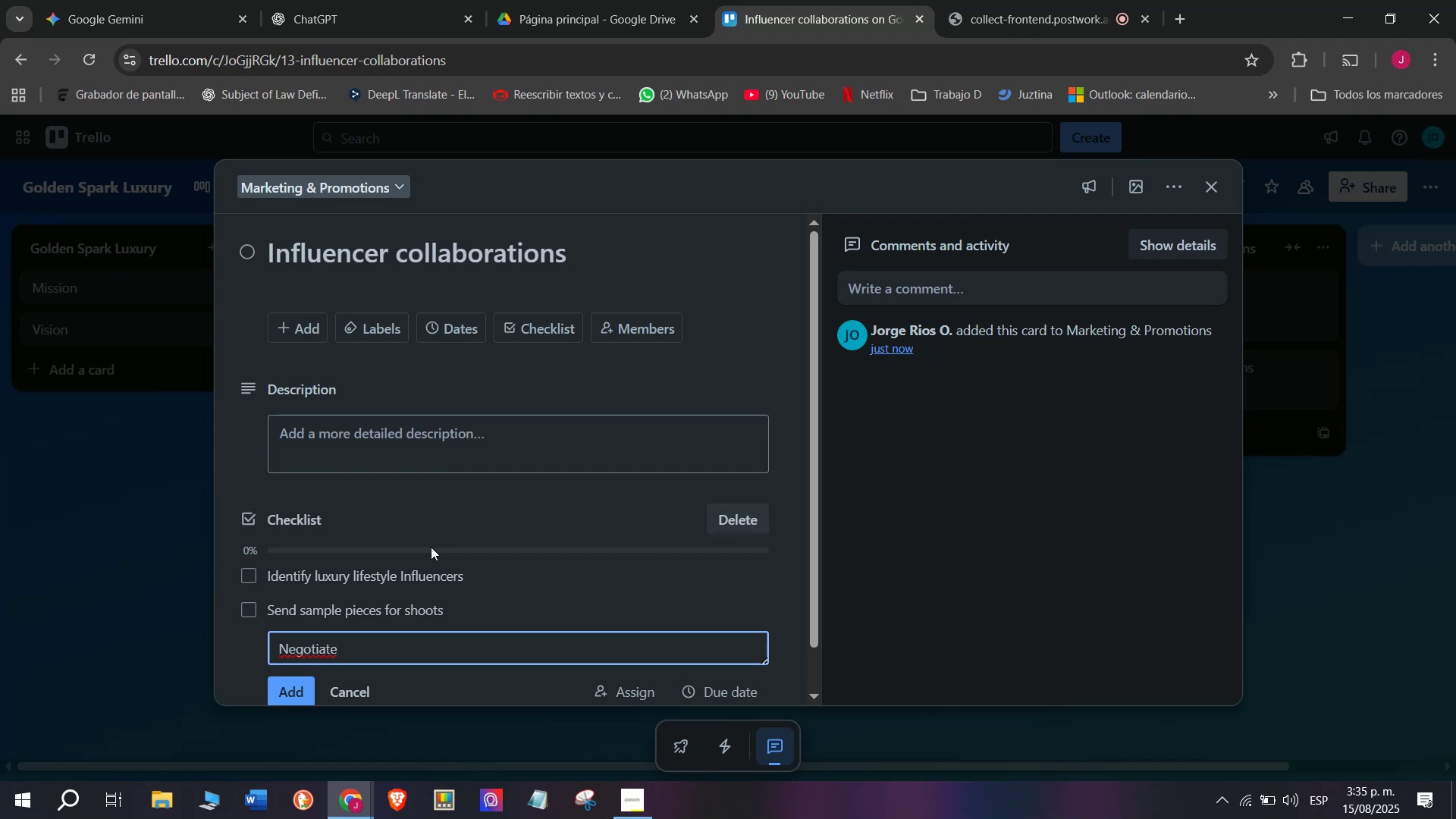 
type( terms)
 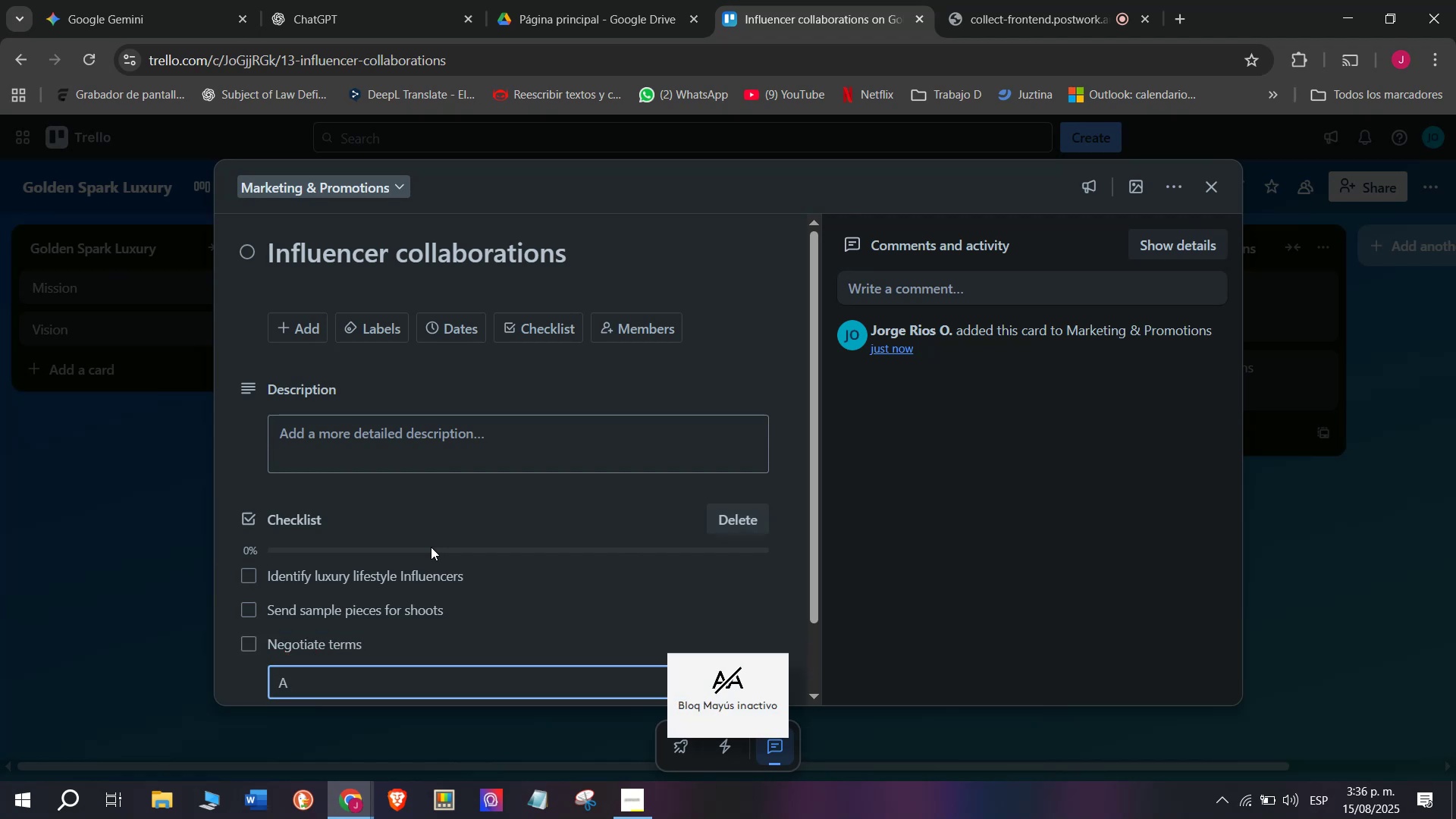 
key(Enter)
 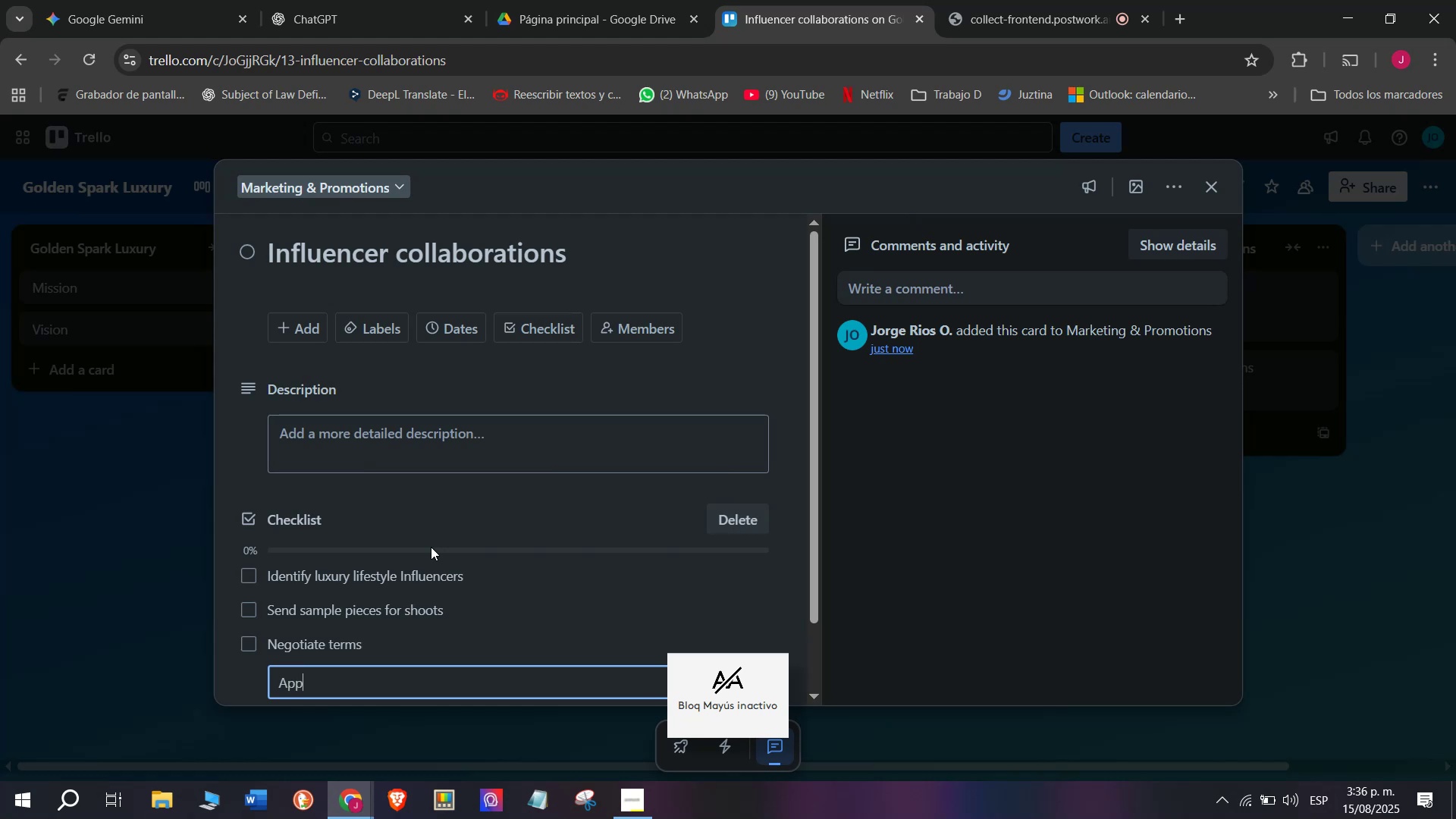 
type(Approve conten before posting)
 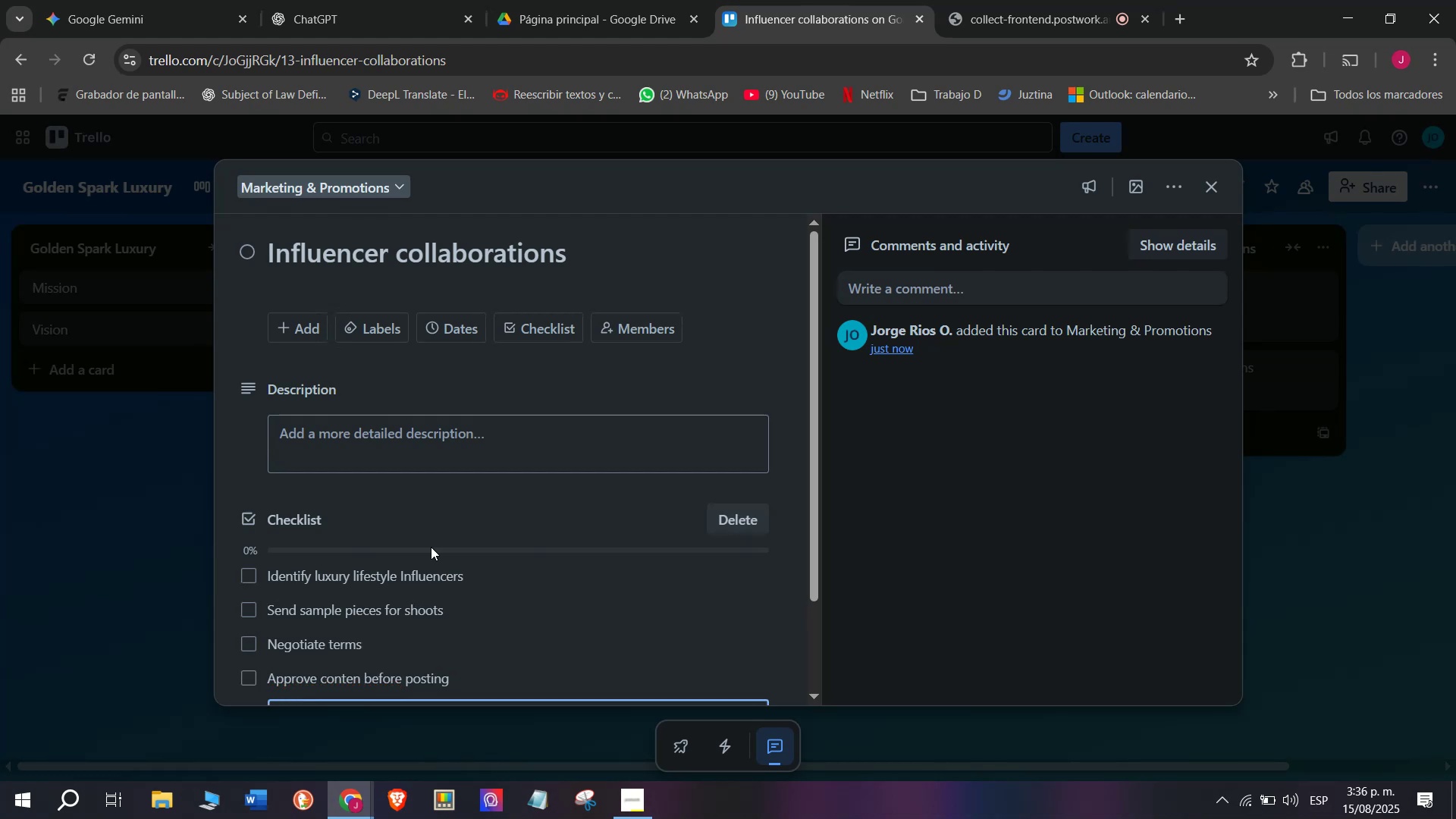 
key(Enter)
 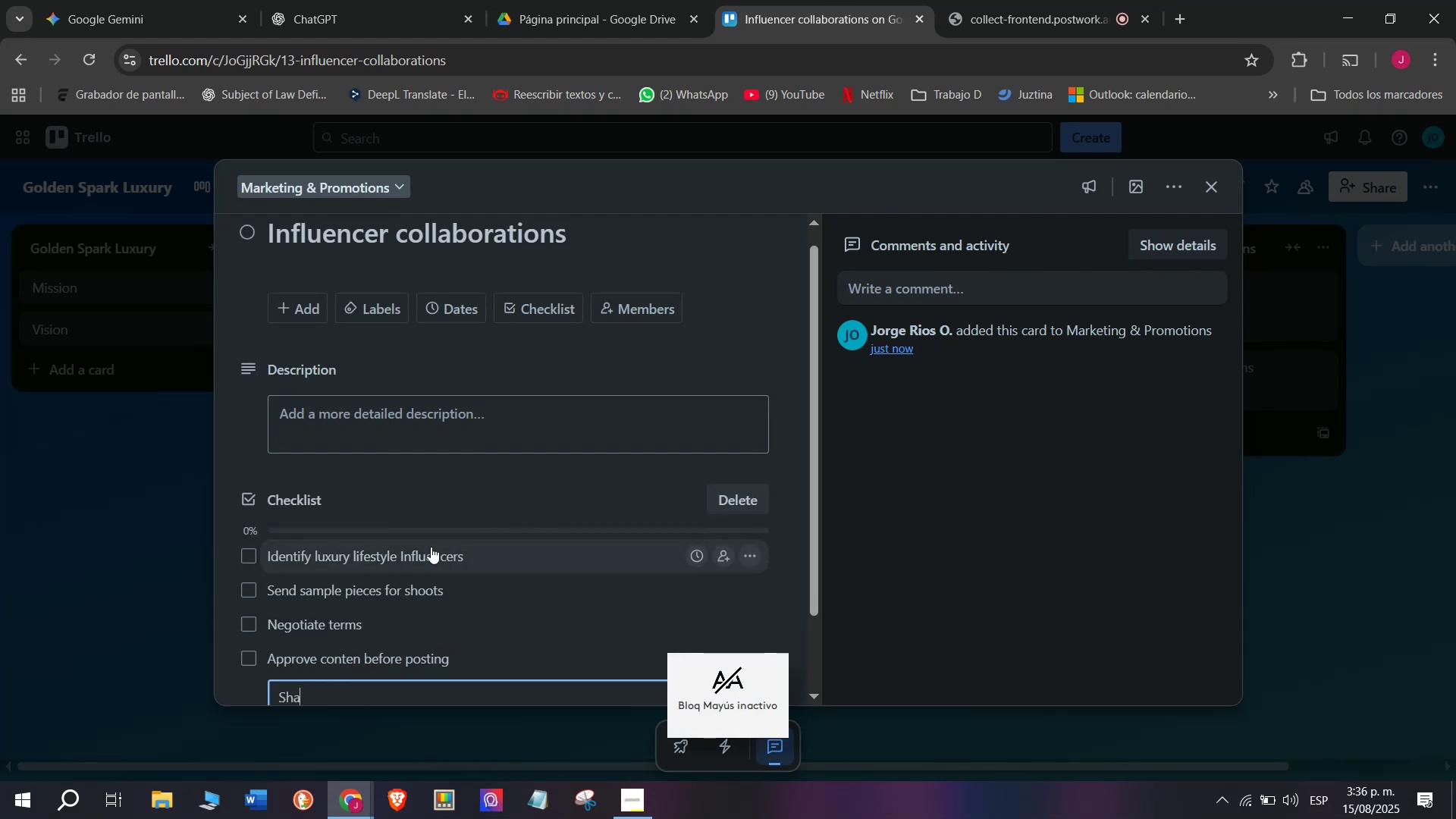 
type(Share collaborations)
 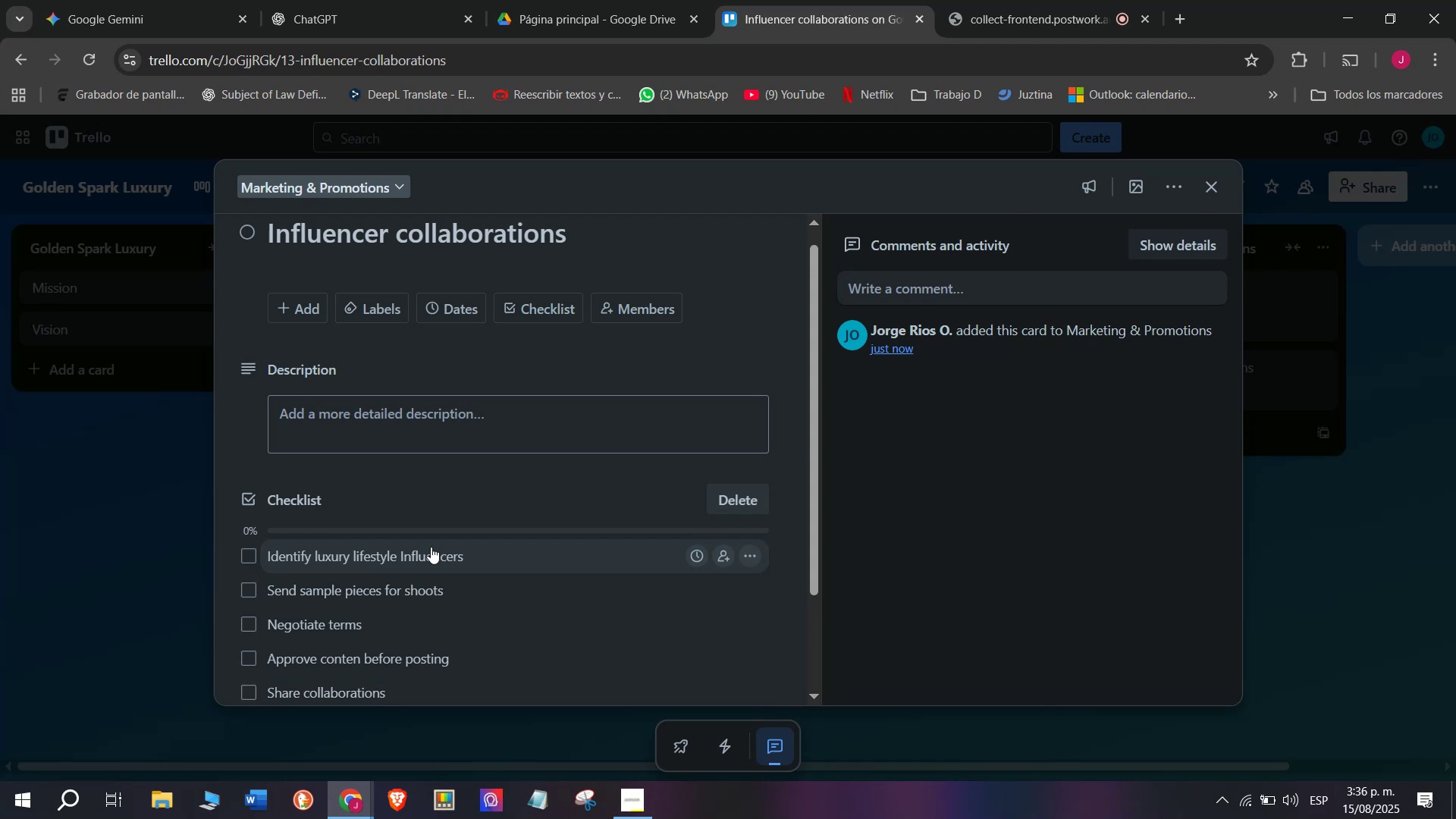 
key(Enter)
 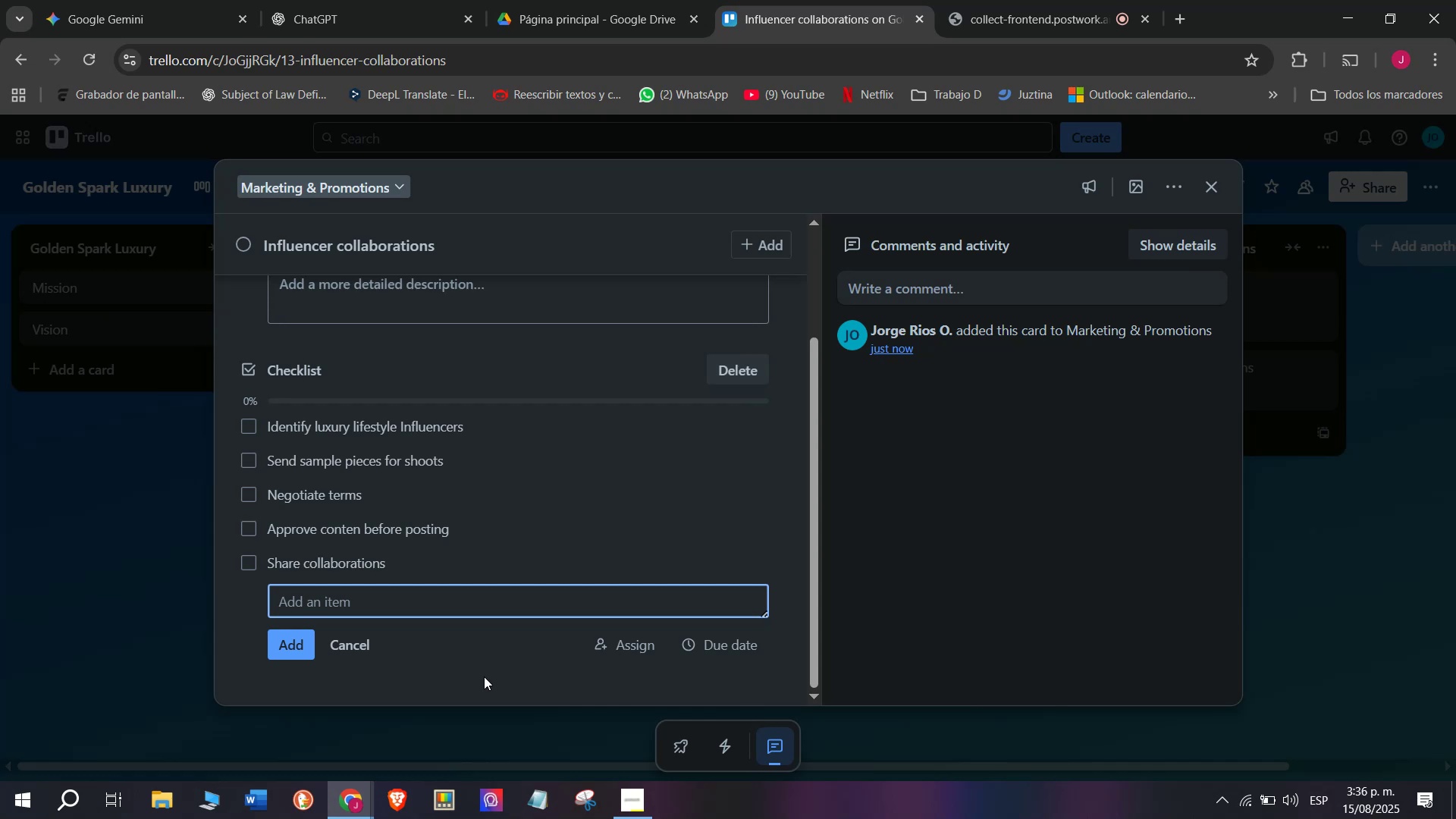 
scroll: coordinate [431, 547], scroll_direction: down, amount: 2.0
 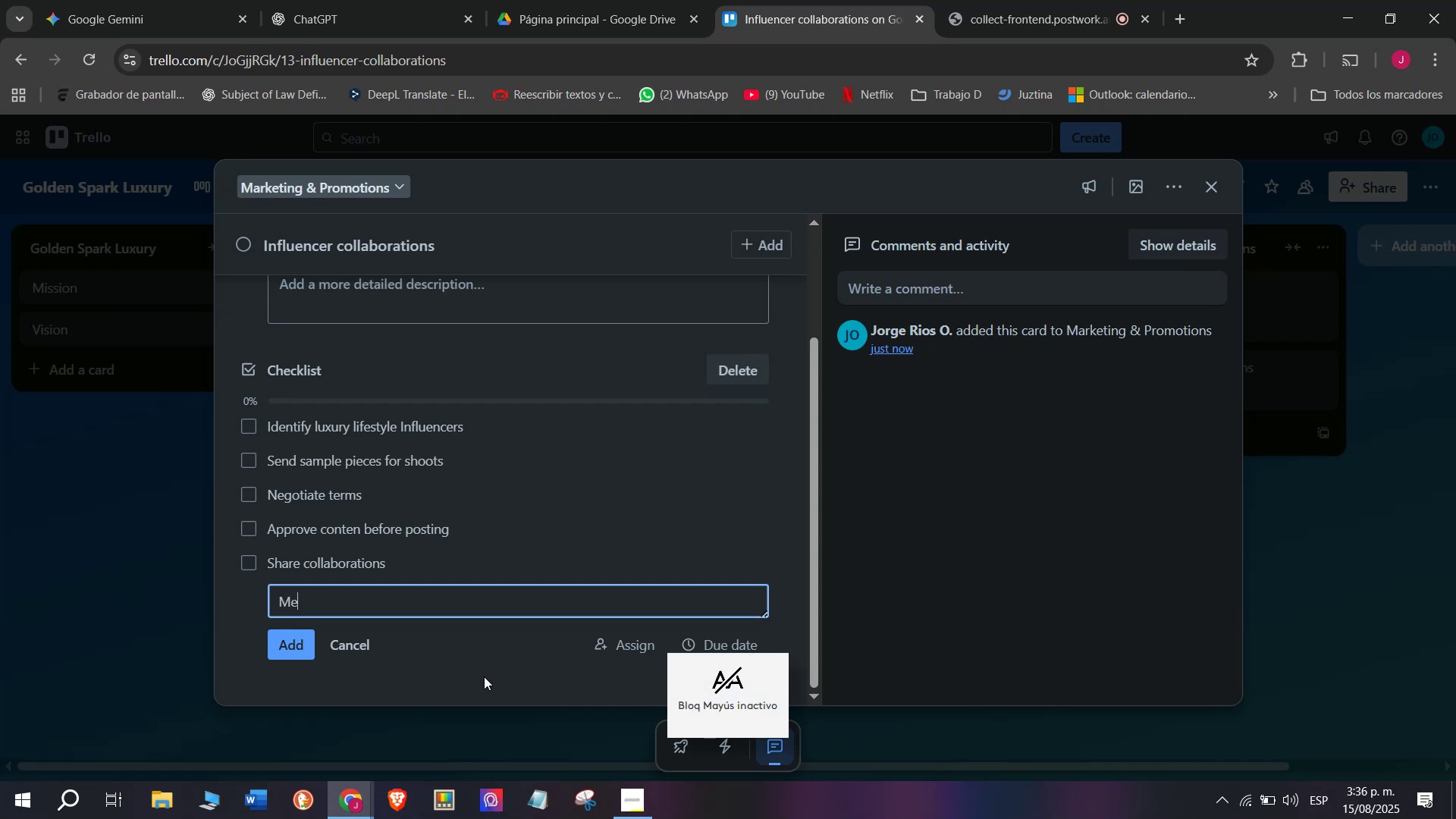 
type(Measure Roi)
 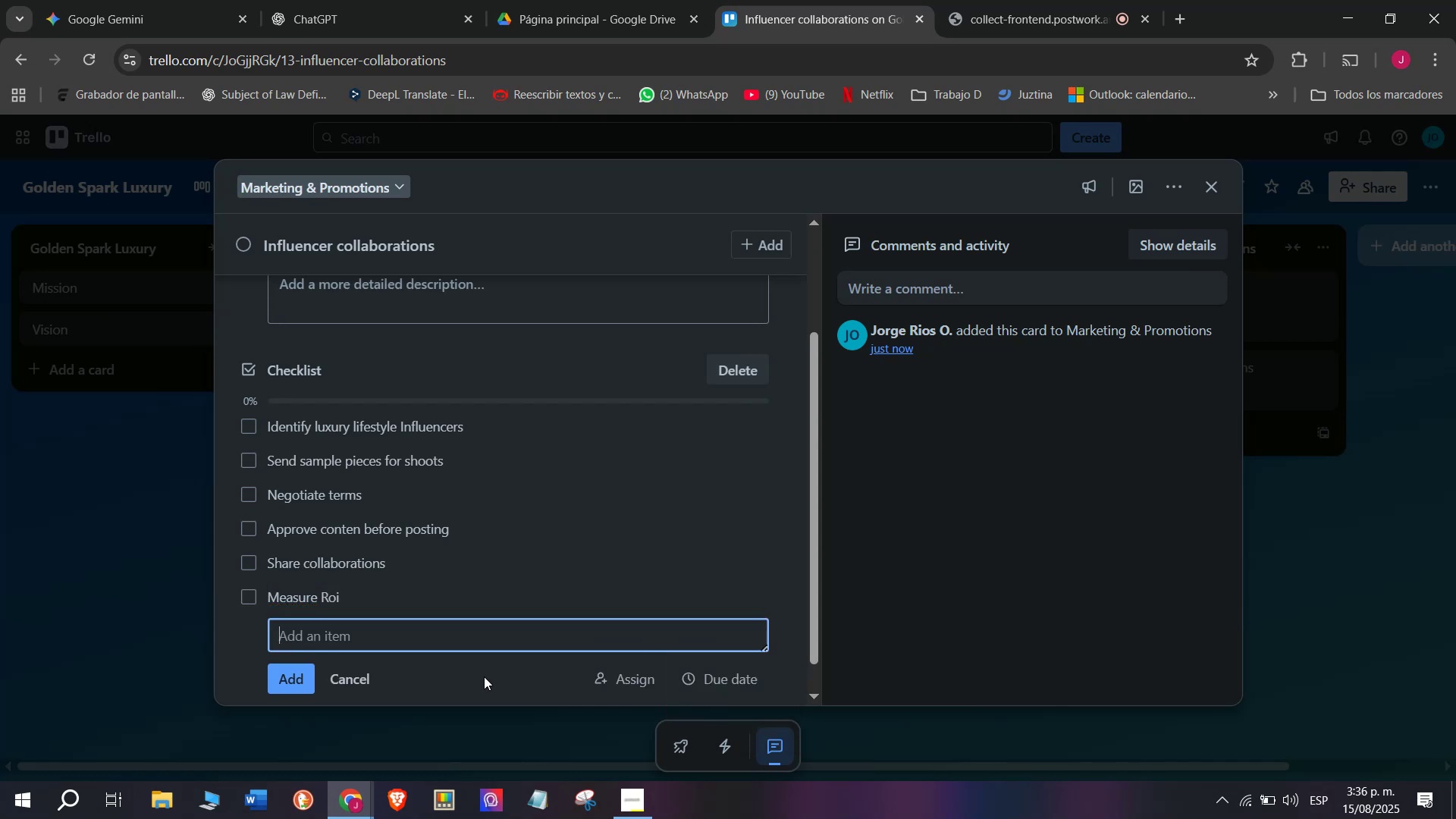 
key(Enter)
 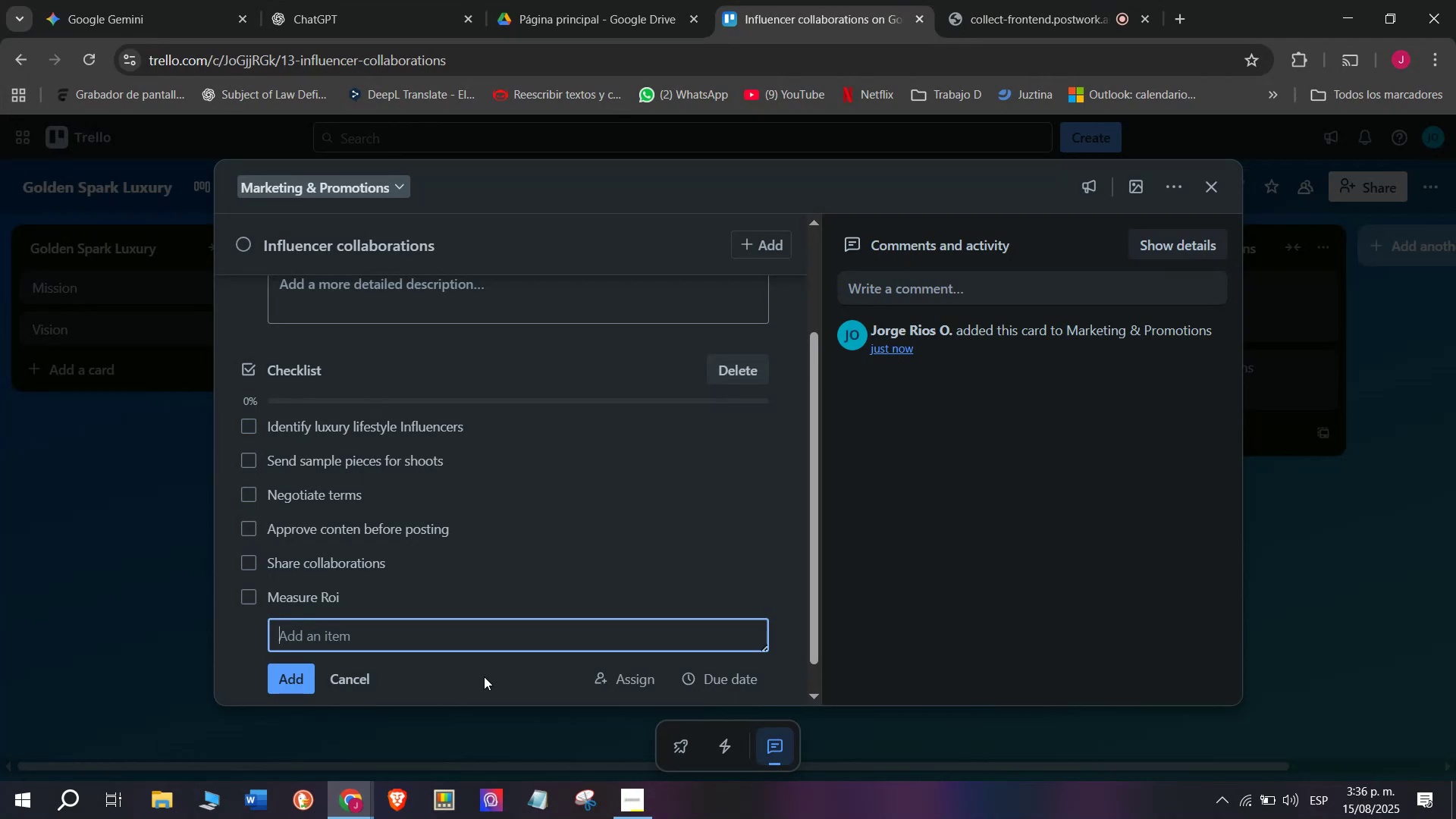 
wait(18.37)
 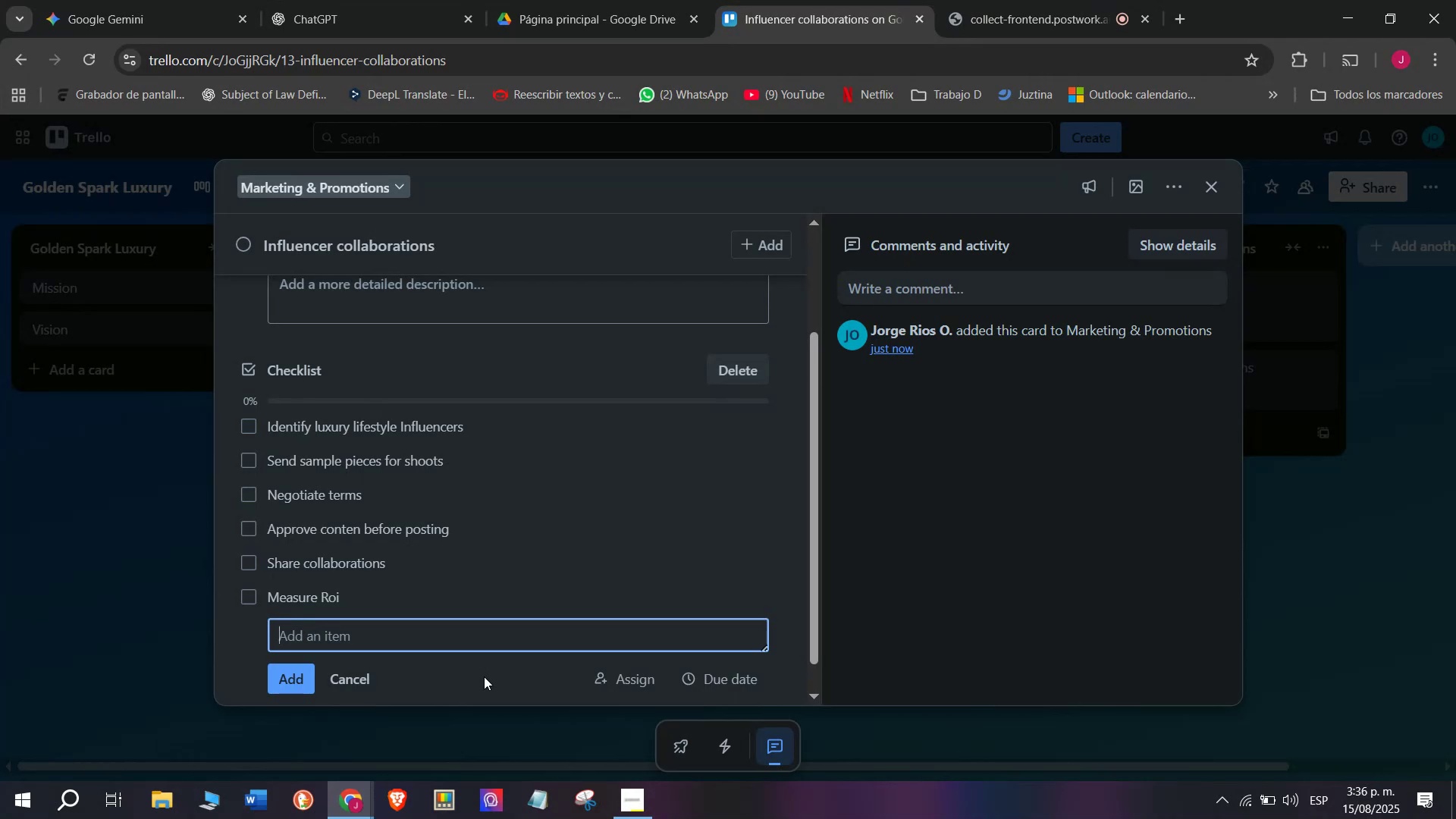 
key(Escape)
 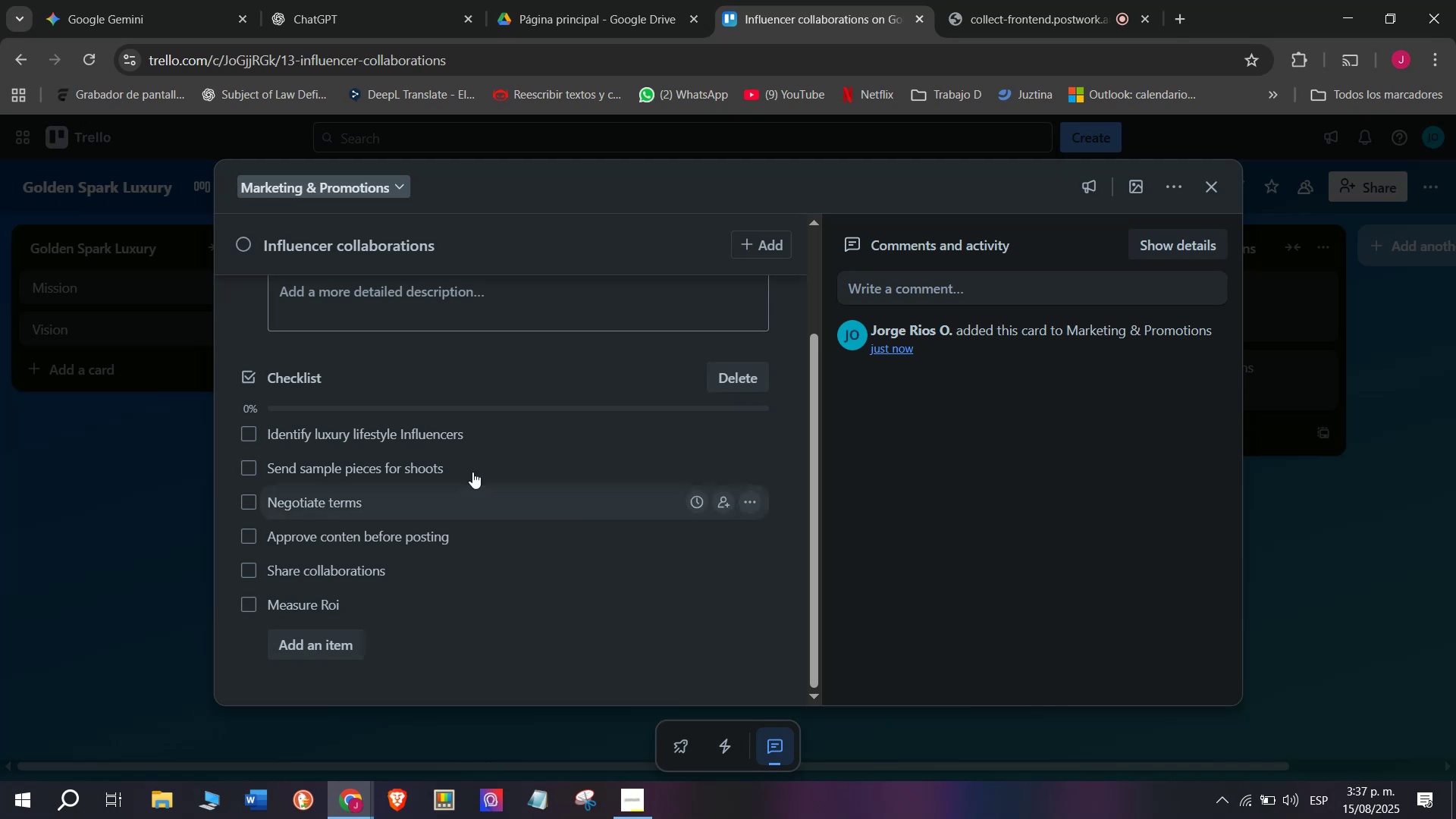 
wait(7.86)
 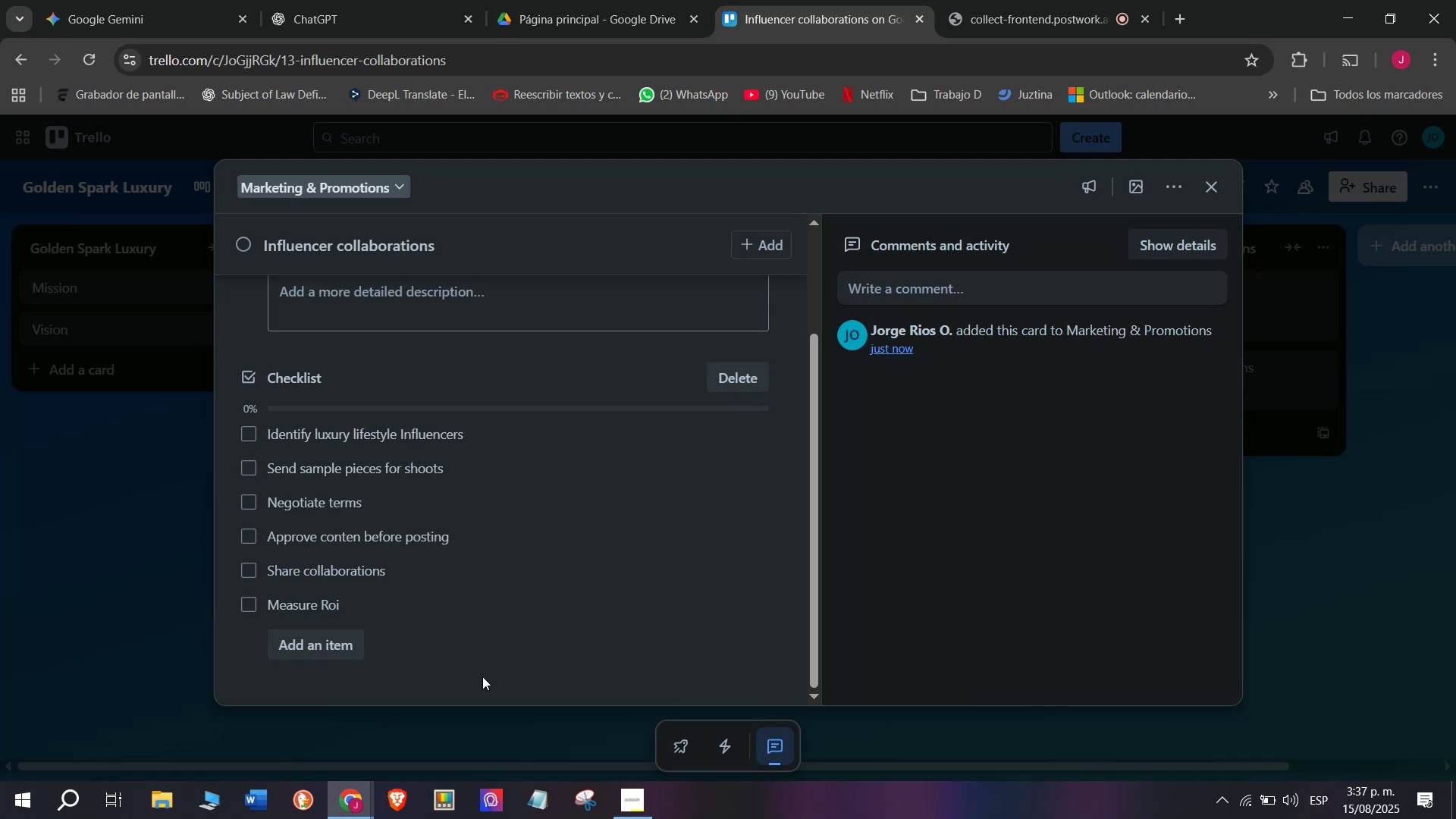 
scroll: coordinate [506, 419], scroll_direction: up, amount: 3.0
 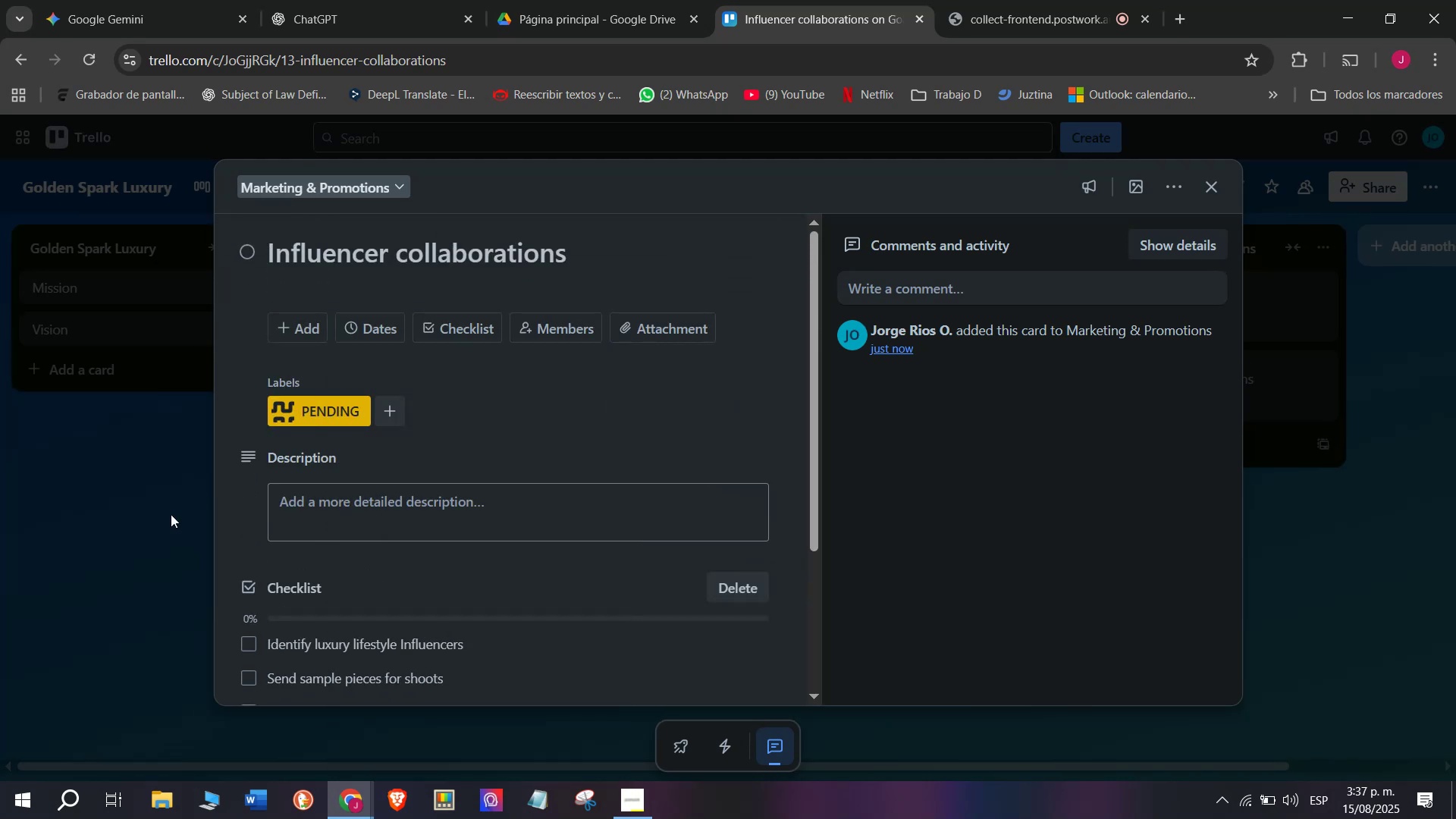 
left_click([366, 322])
 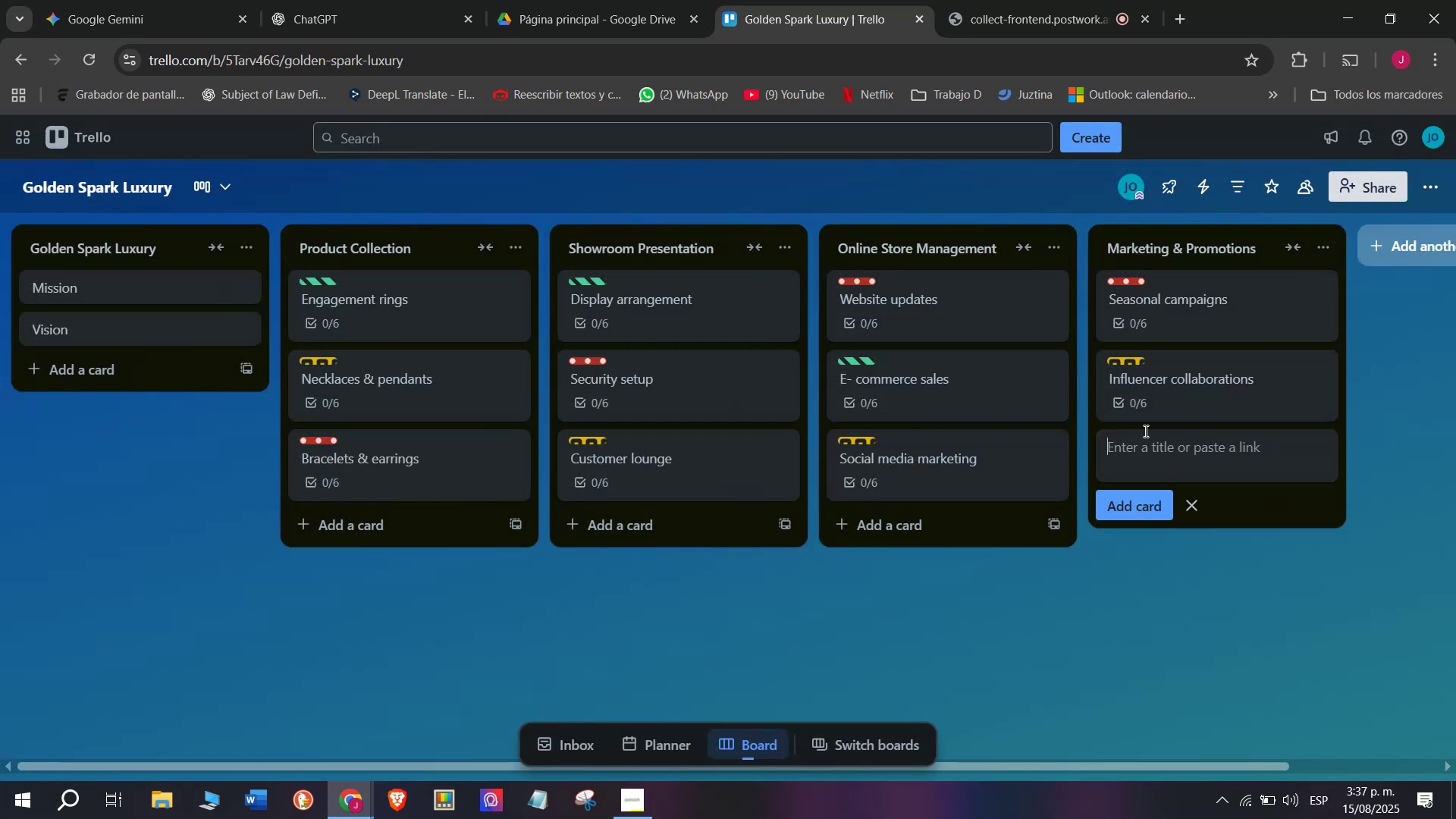 
double_click([153, 528])
 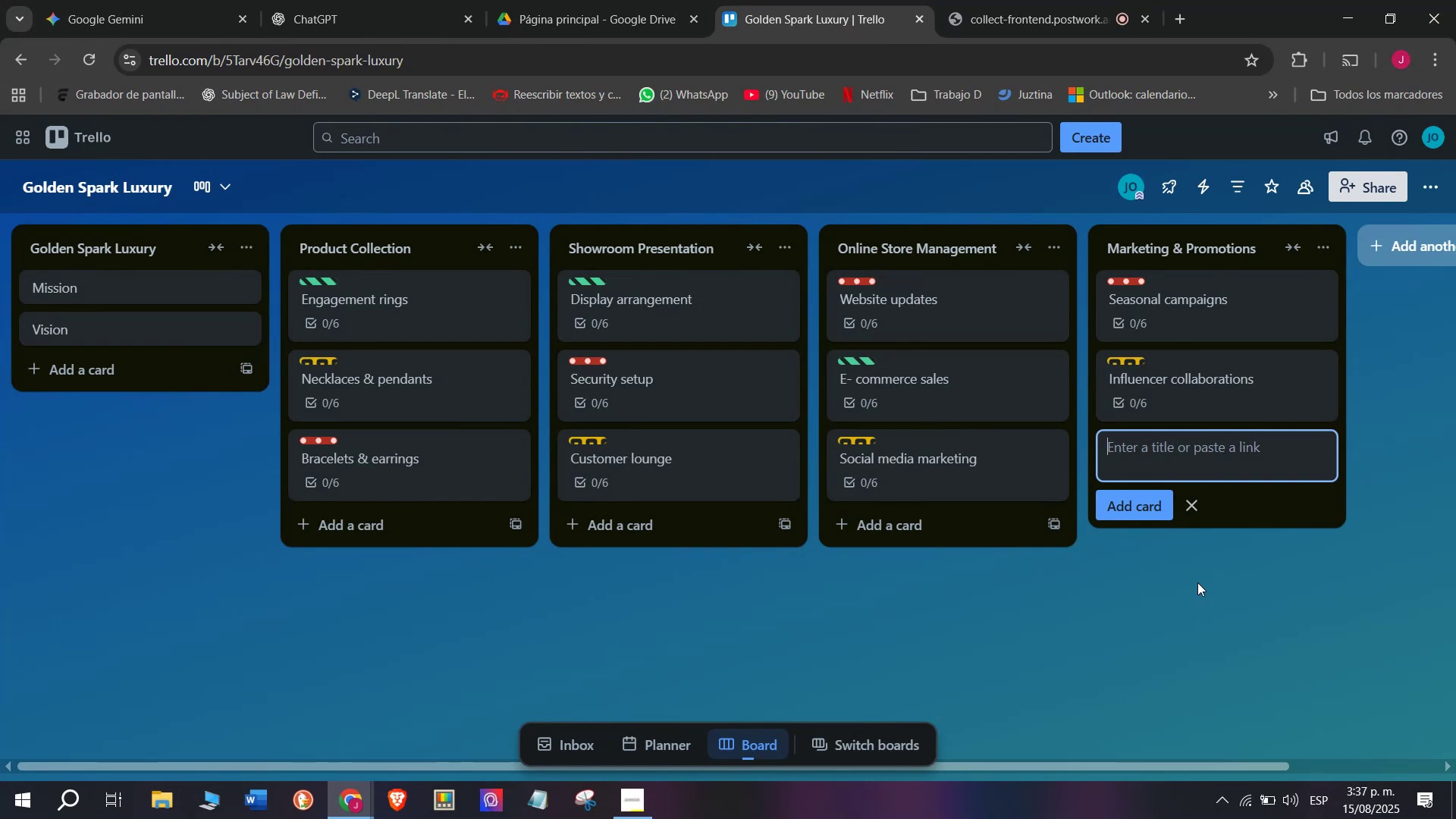 
wait(9.94)
 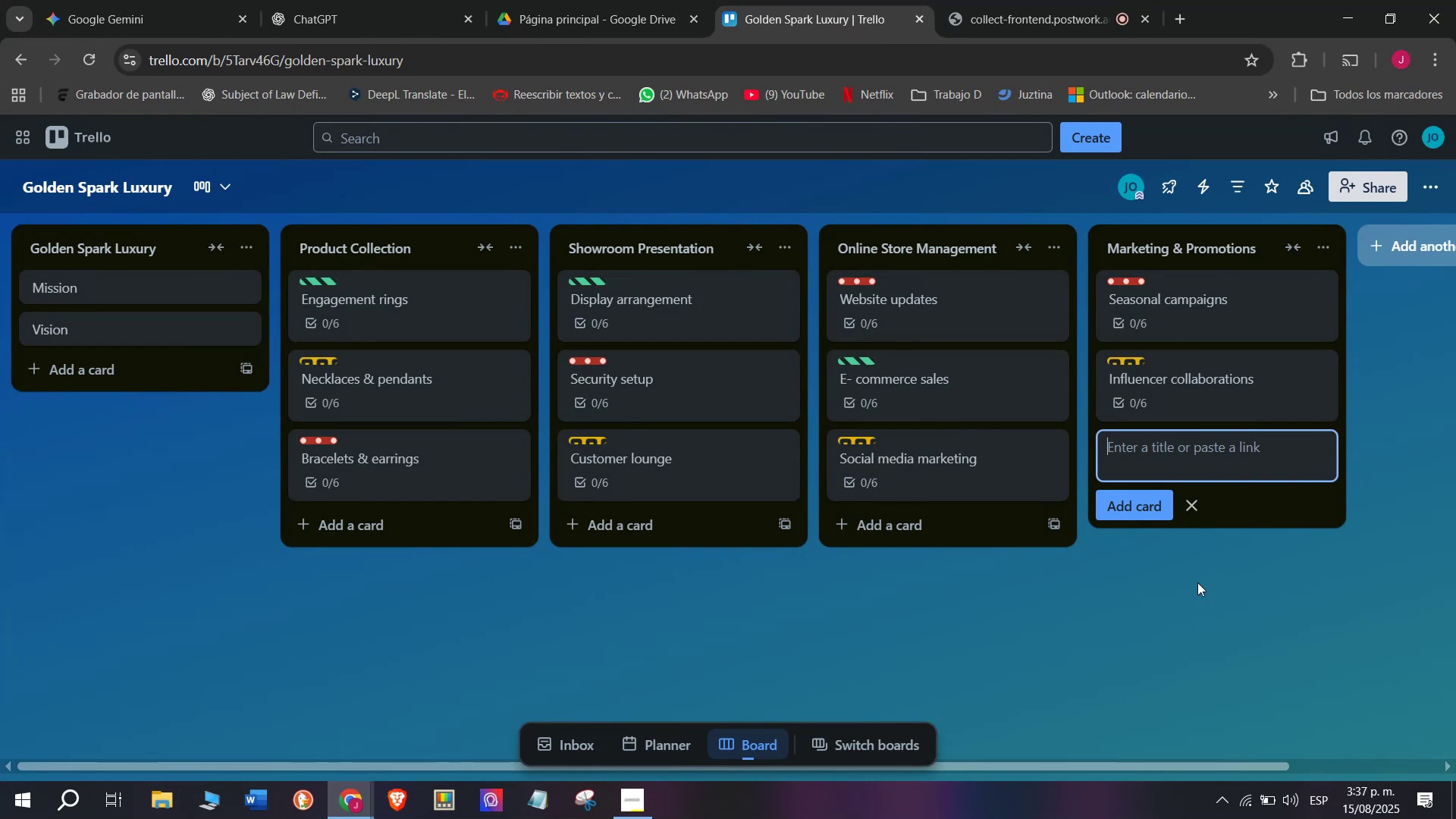 
type(Vi)
key(Backspace)
type(IP client events)
 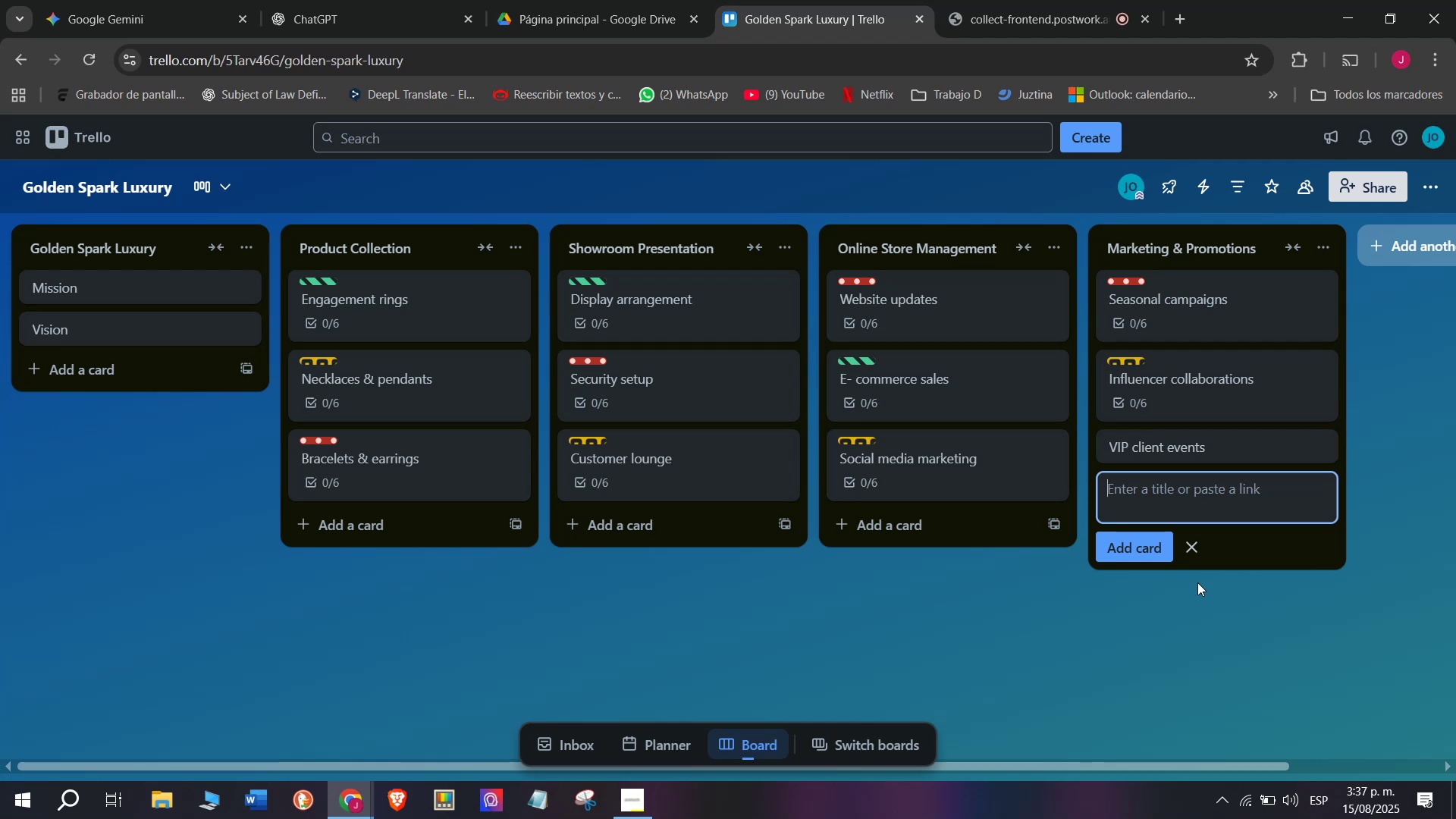 
key(Enter)
 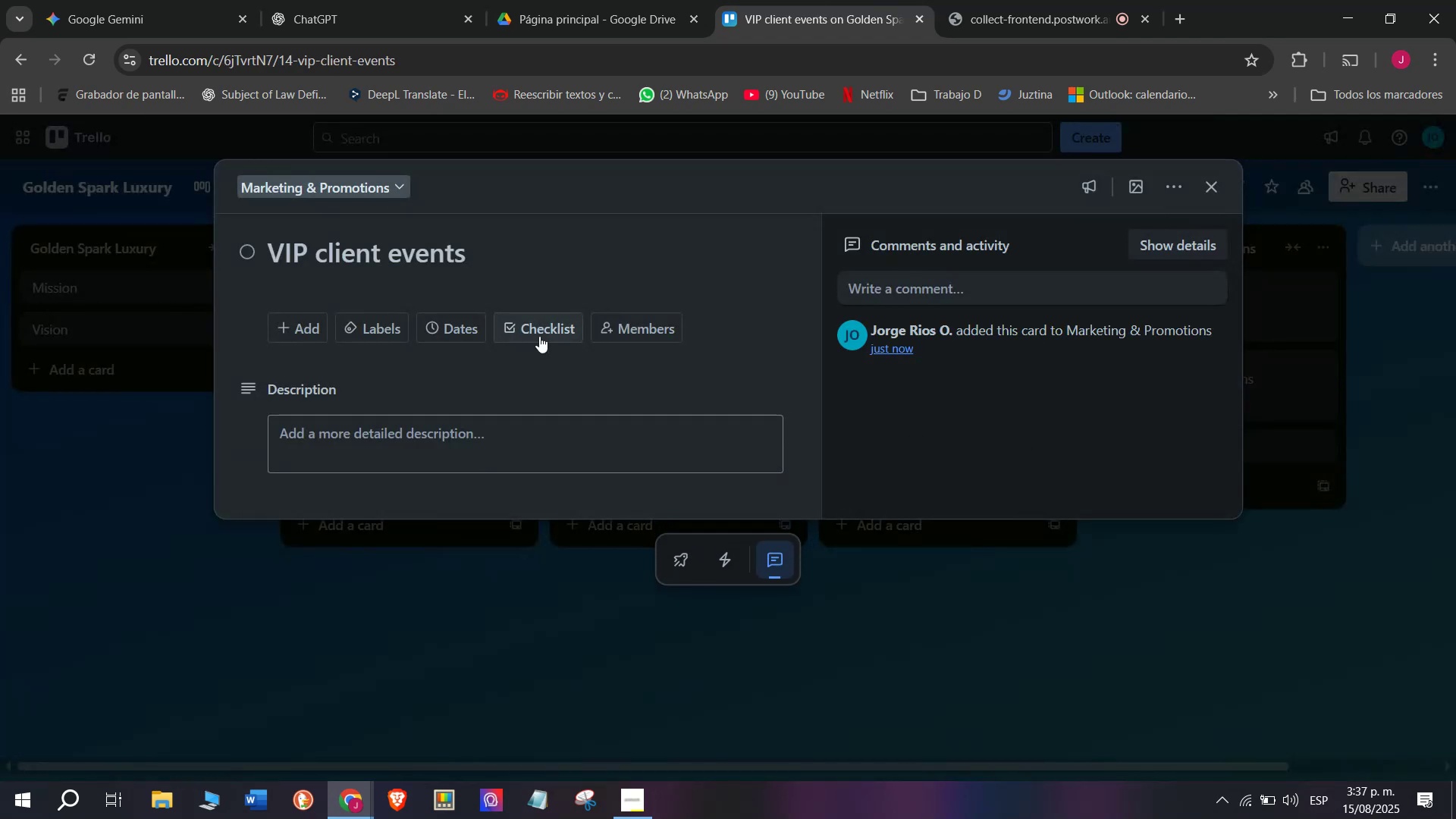 
left_click([1185, 450])
 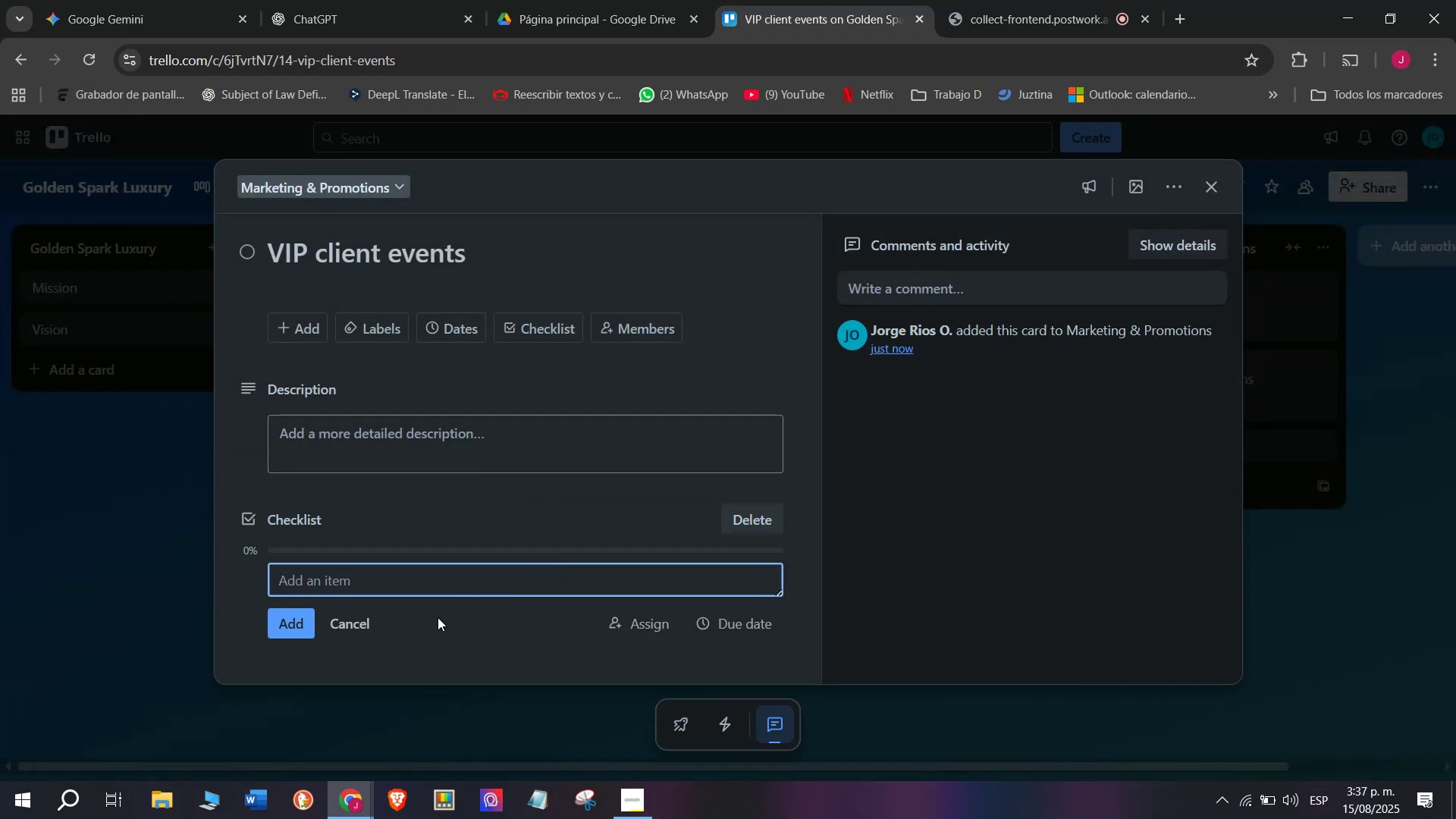 
left_click([557, 569])
 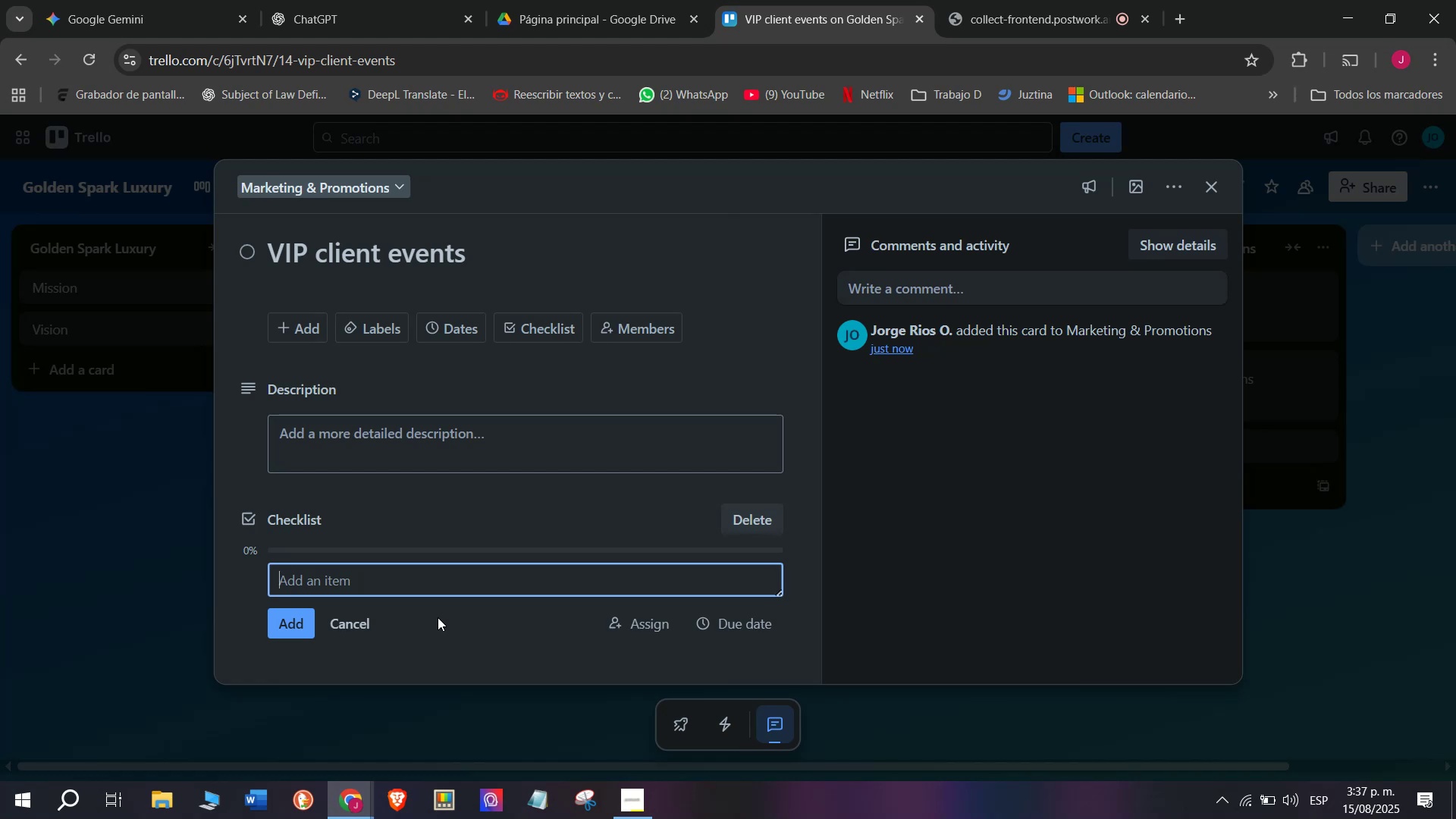 
wait(8.43)
 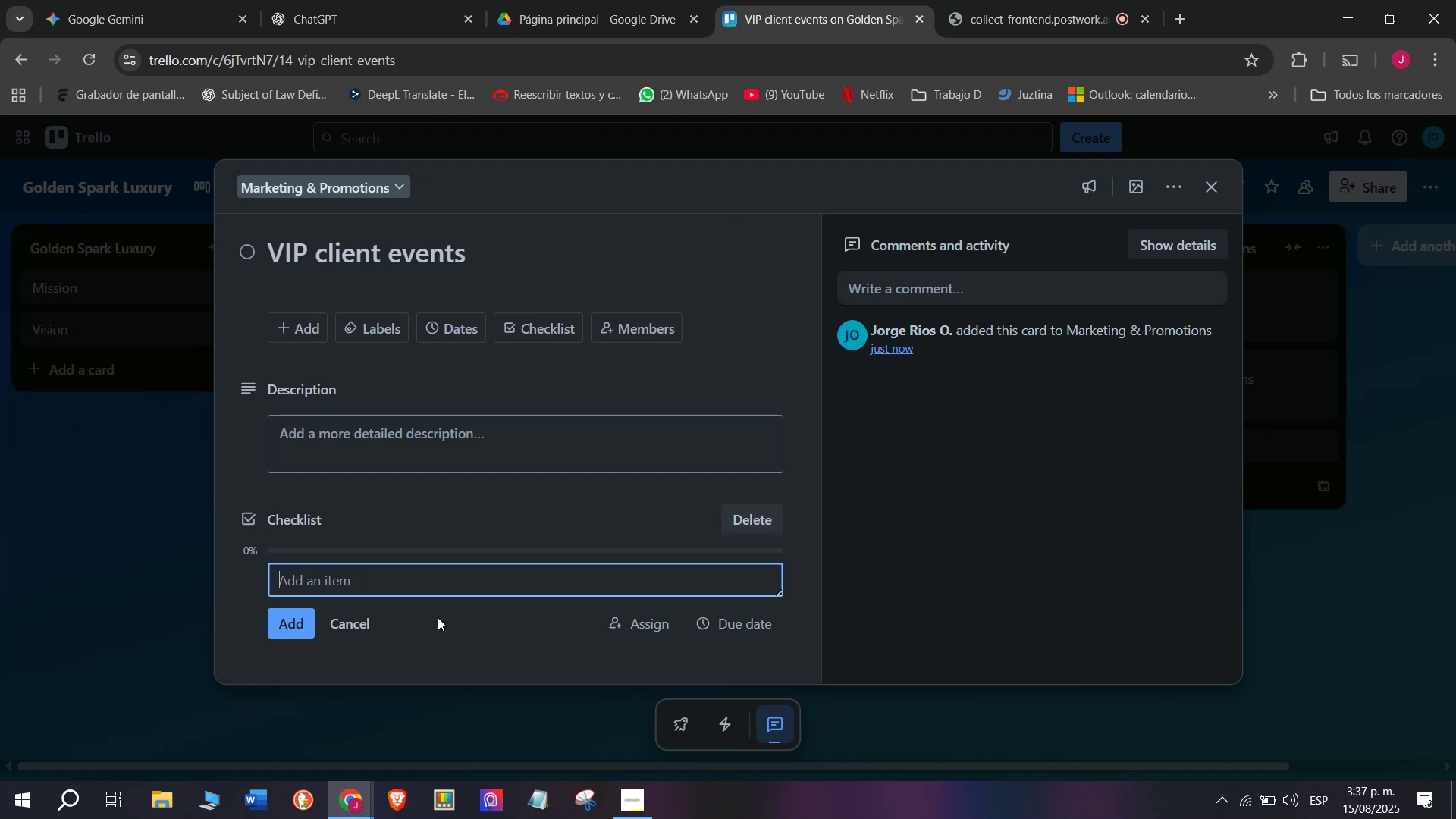 
type(Send invitations)
 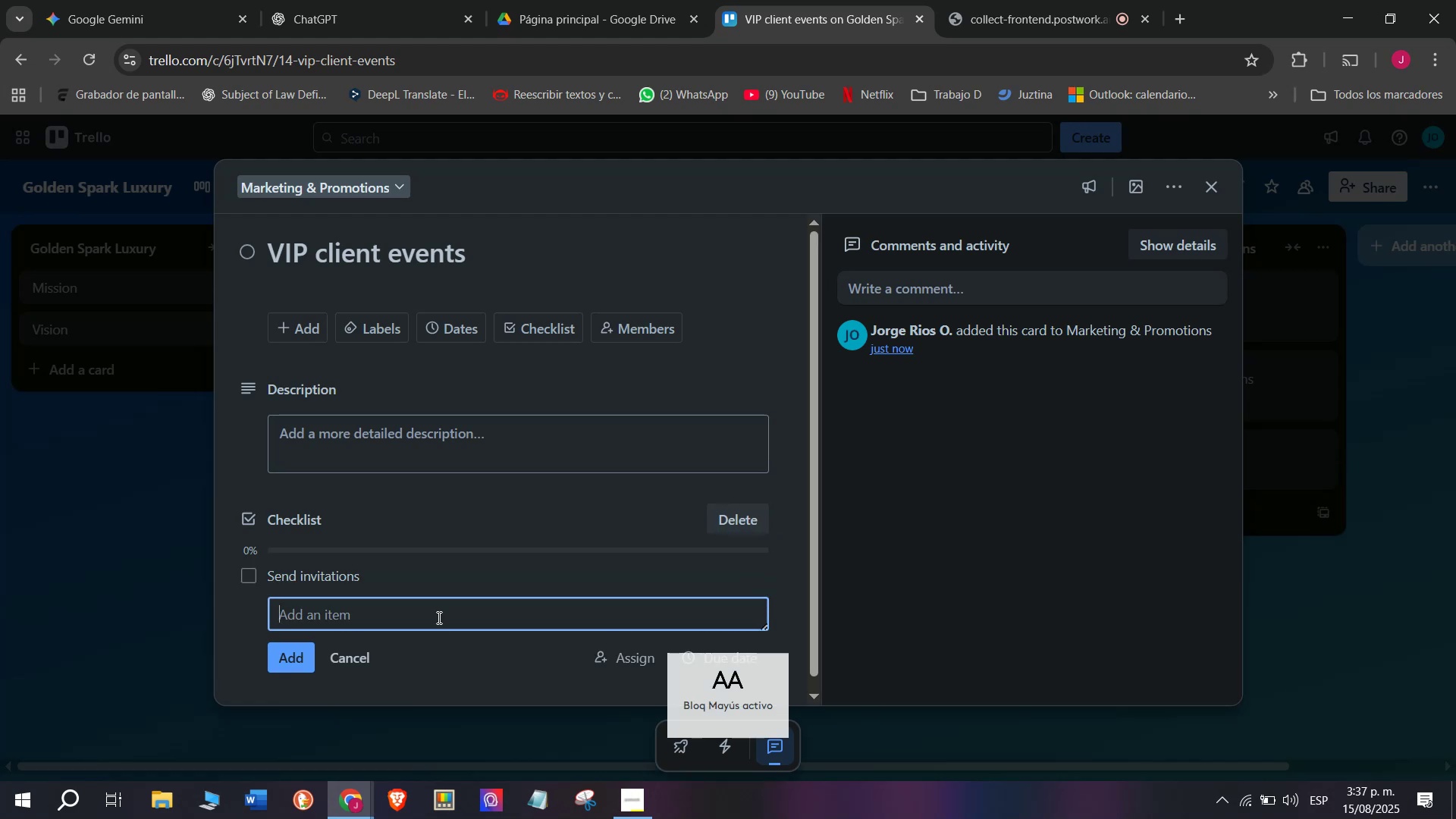 
key(Enter)
 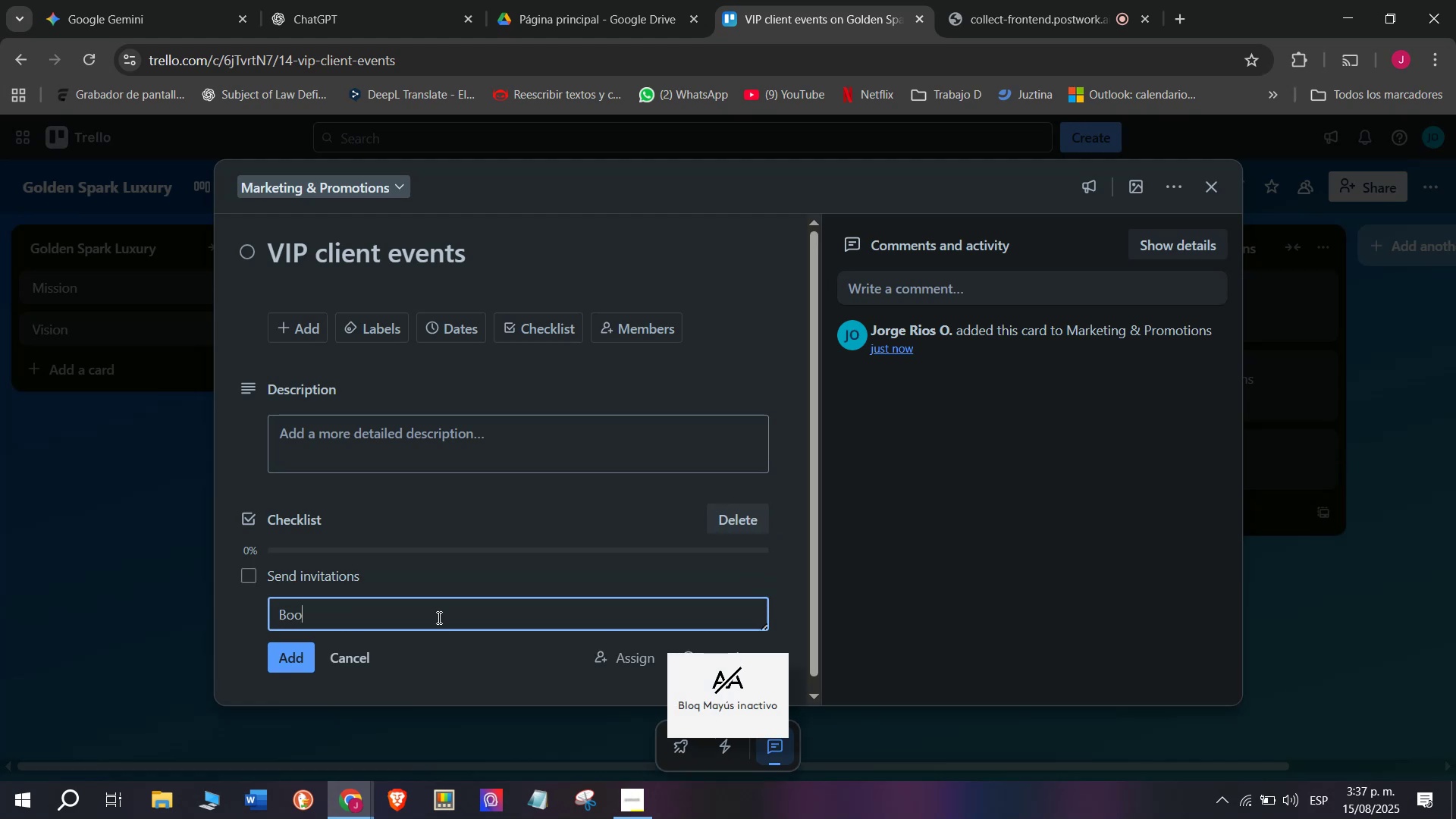 
type(Book luxury venue)
 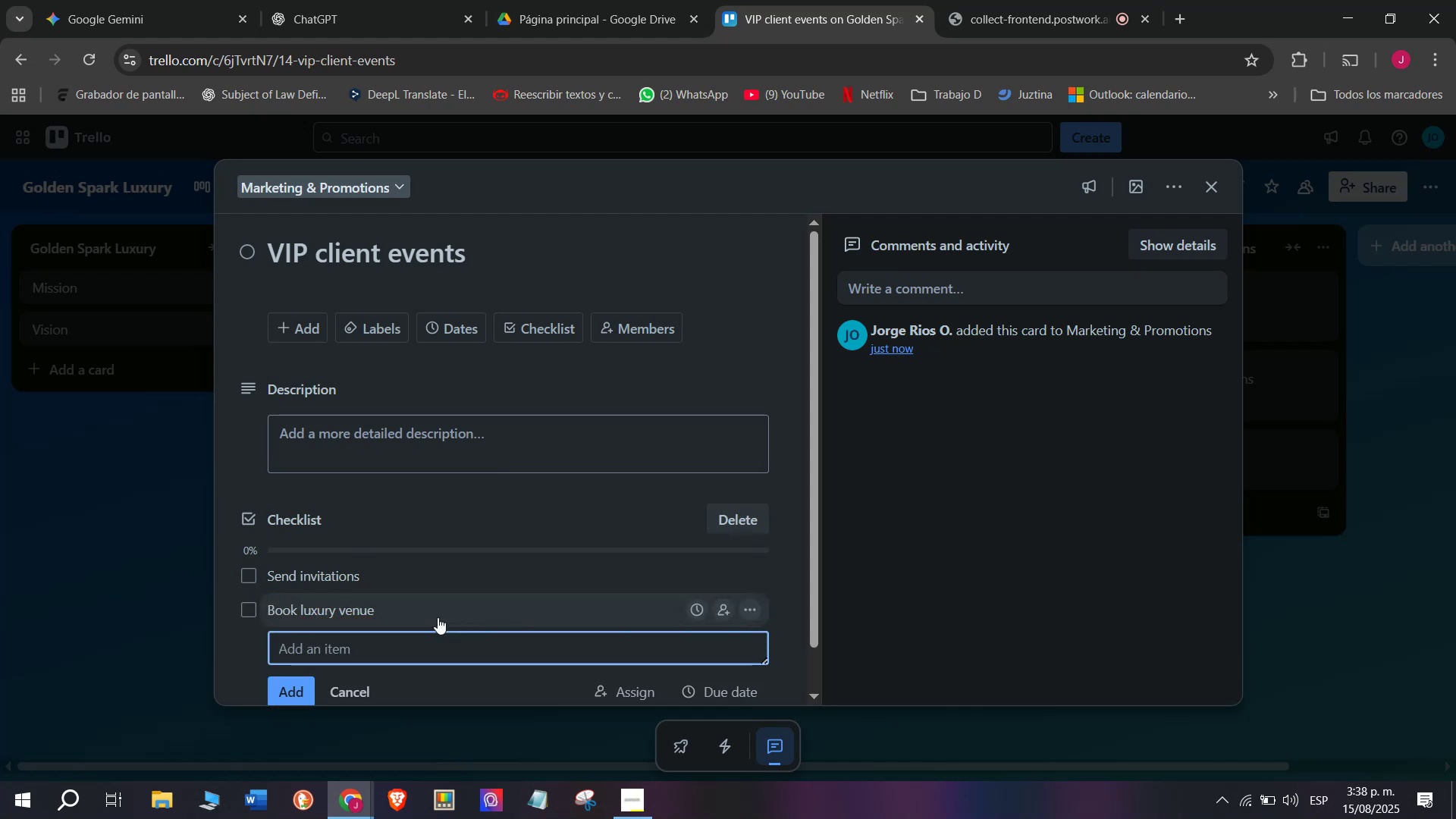 
key(Enter)
 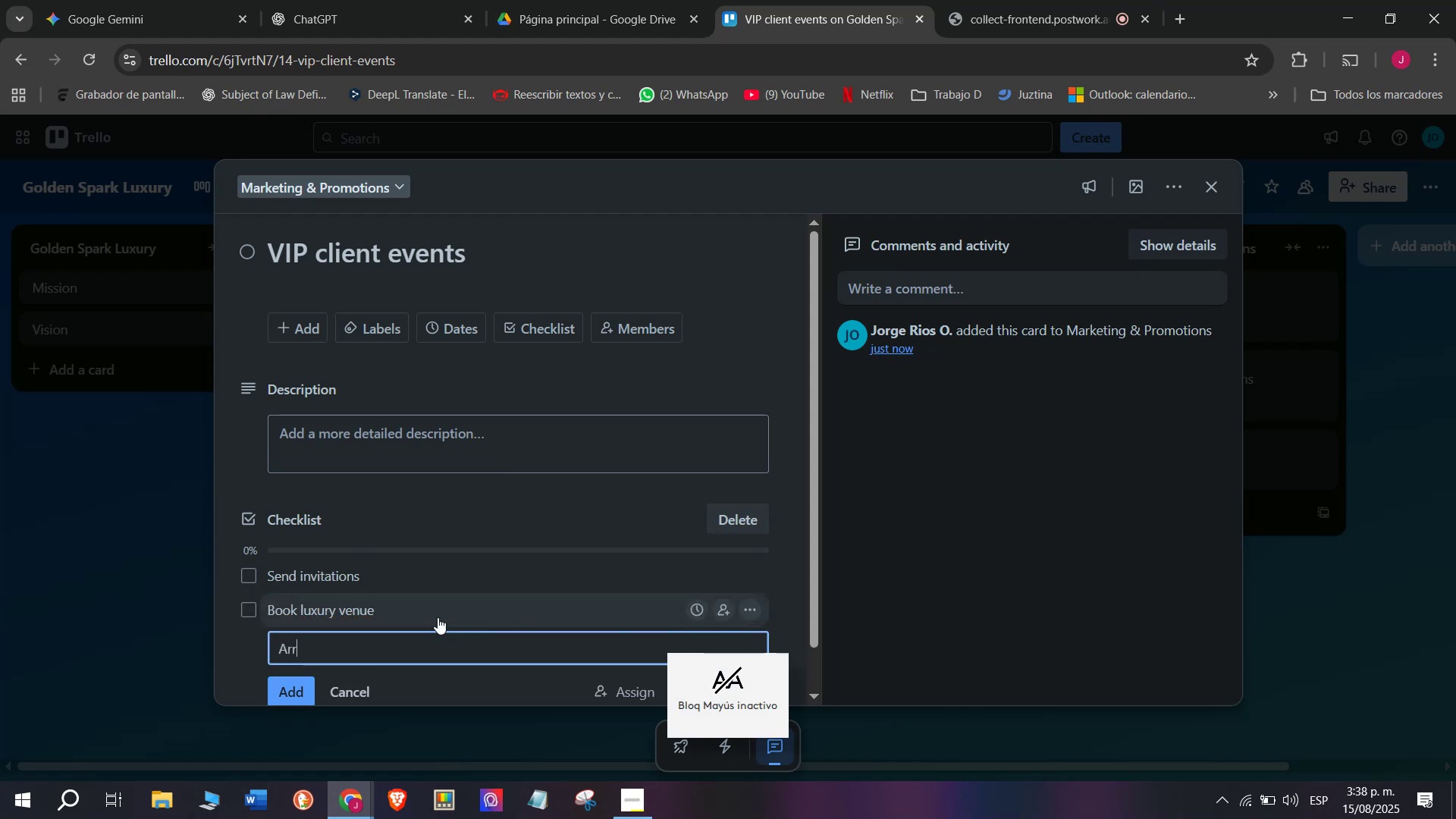 
type(Arrange catering)
 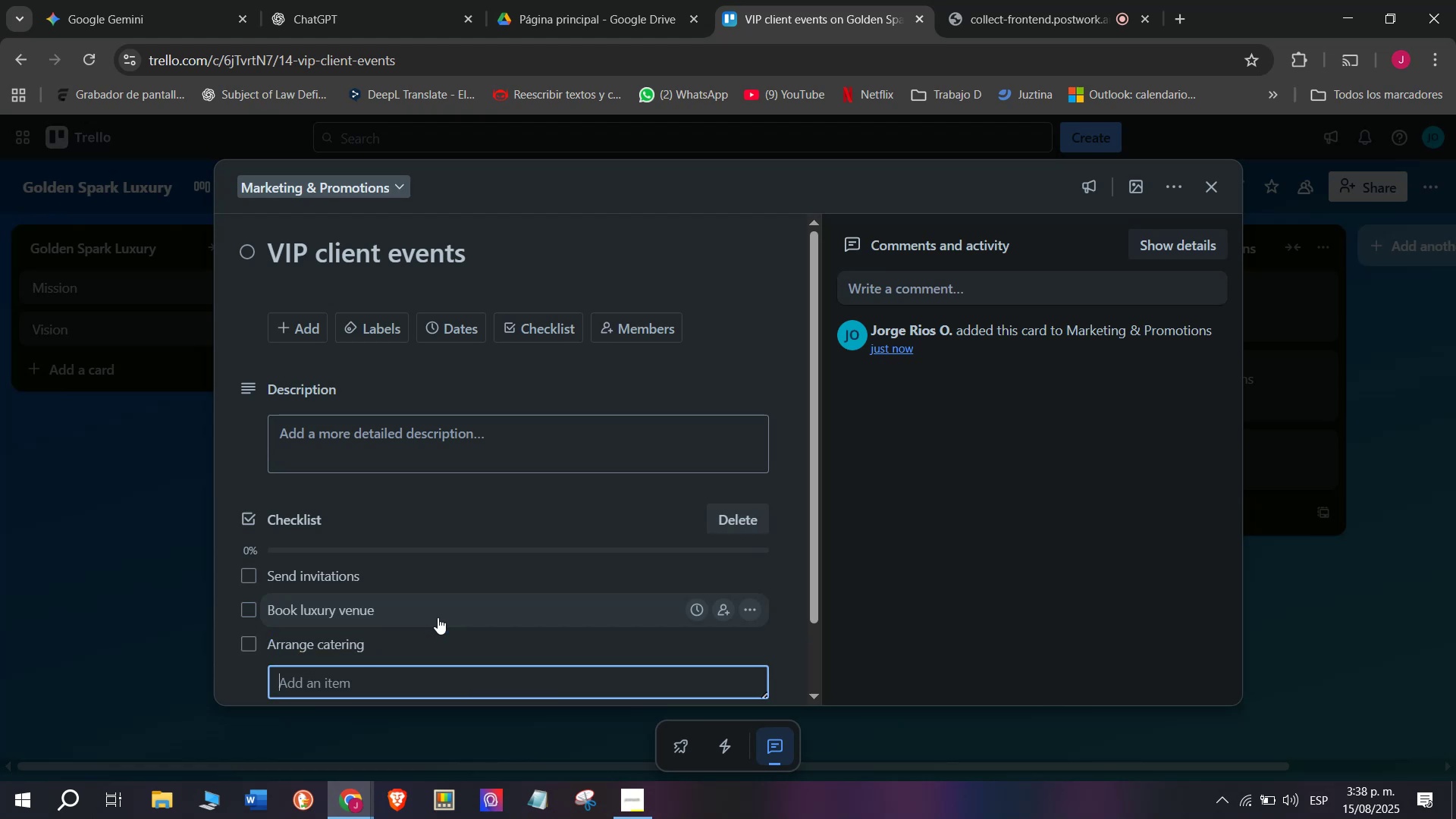 
key(Enter)
 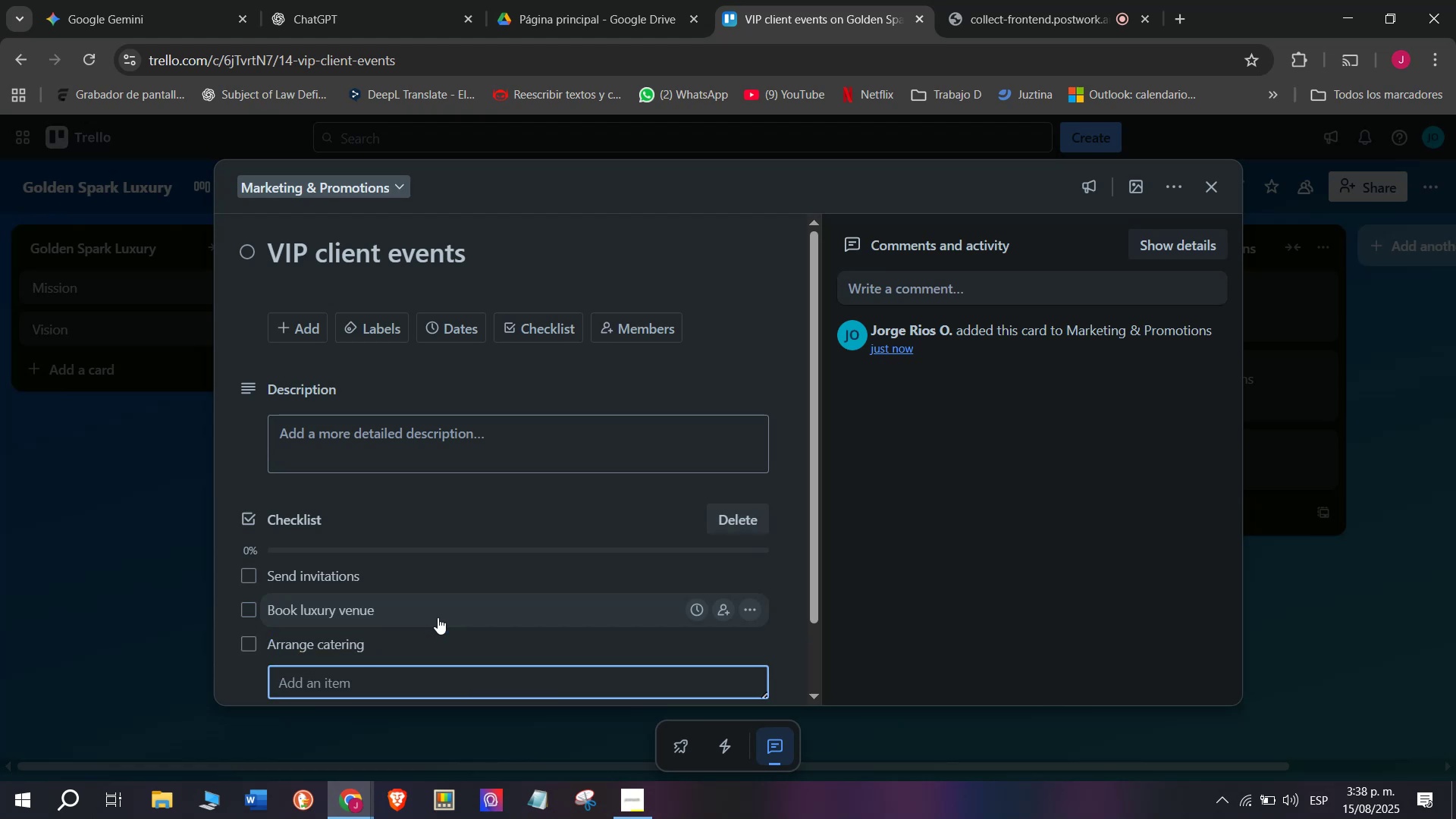 
key(Enter)
 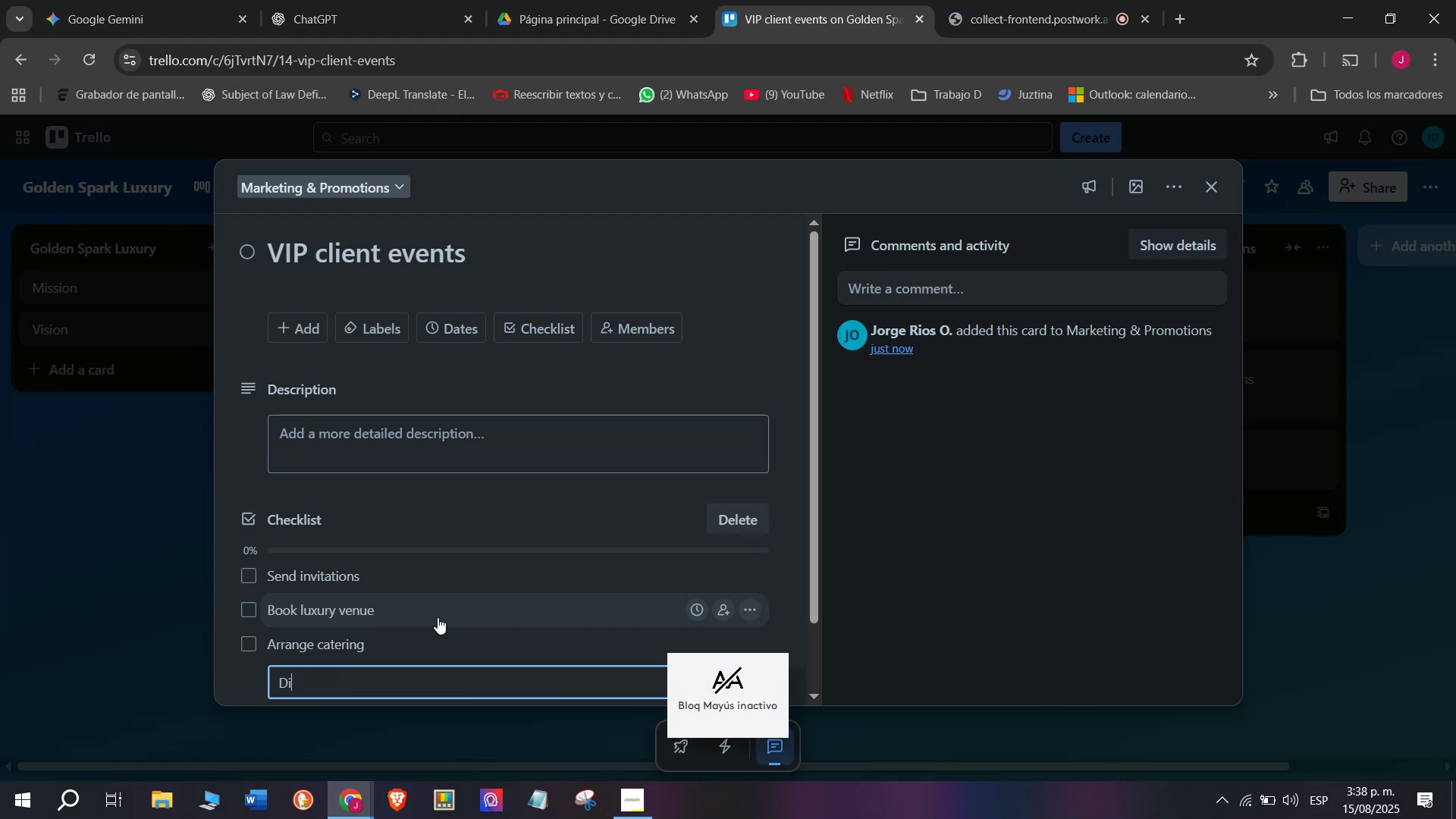 
type(Display exl)
key(Backspace)
type(clusive)
 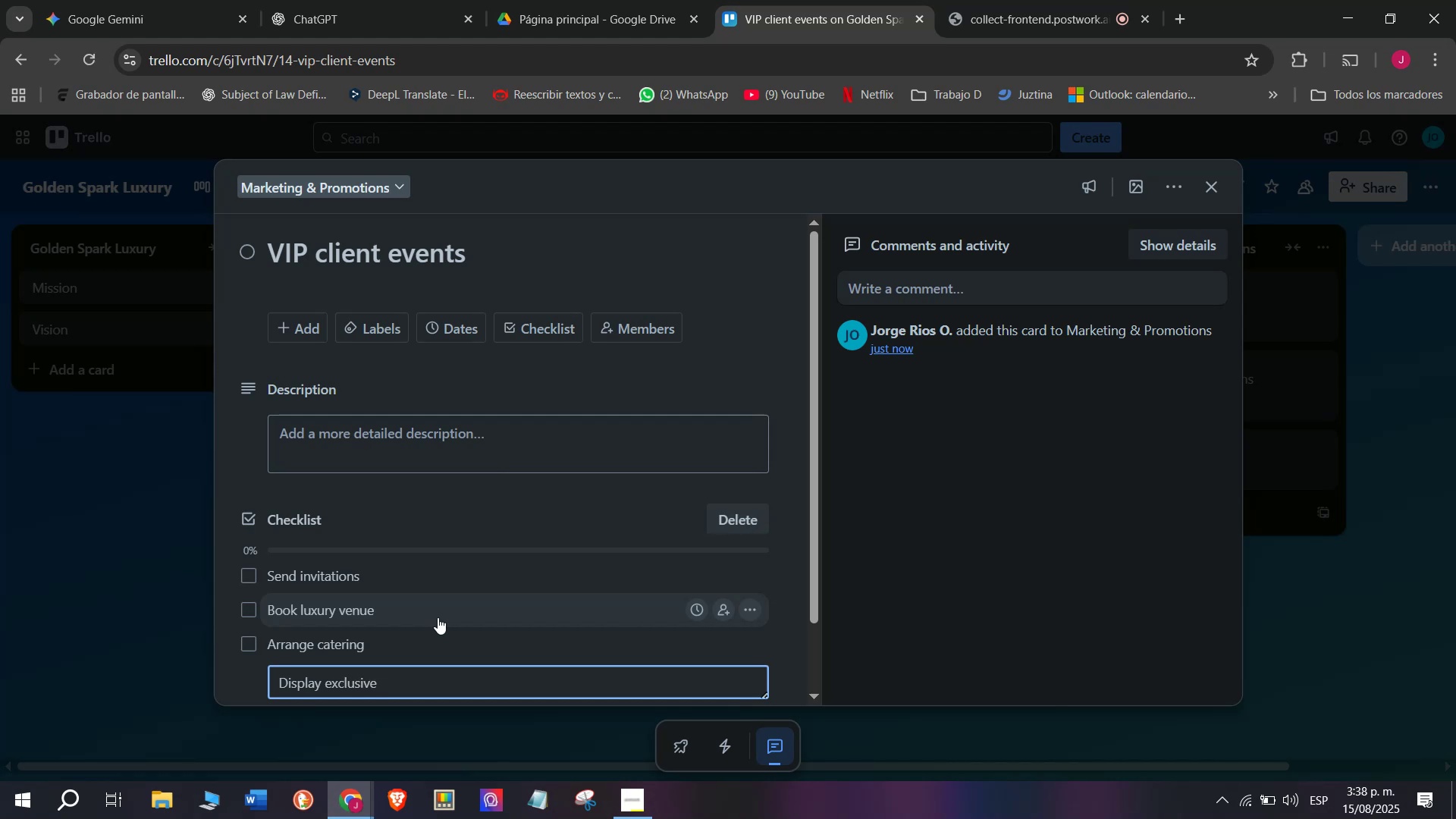 
wait(9.16)
 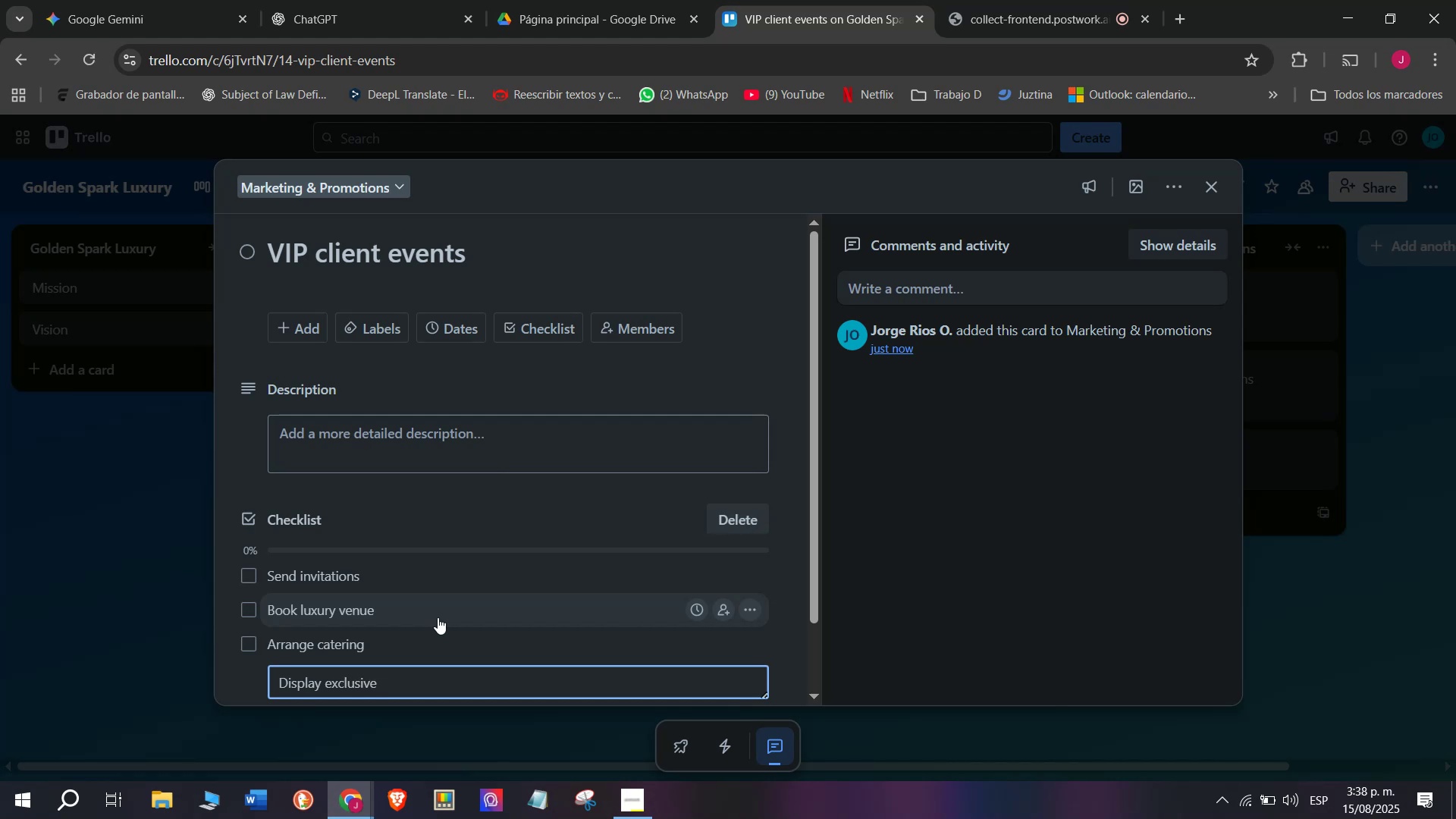 
type( pieces)
 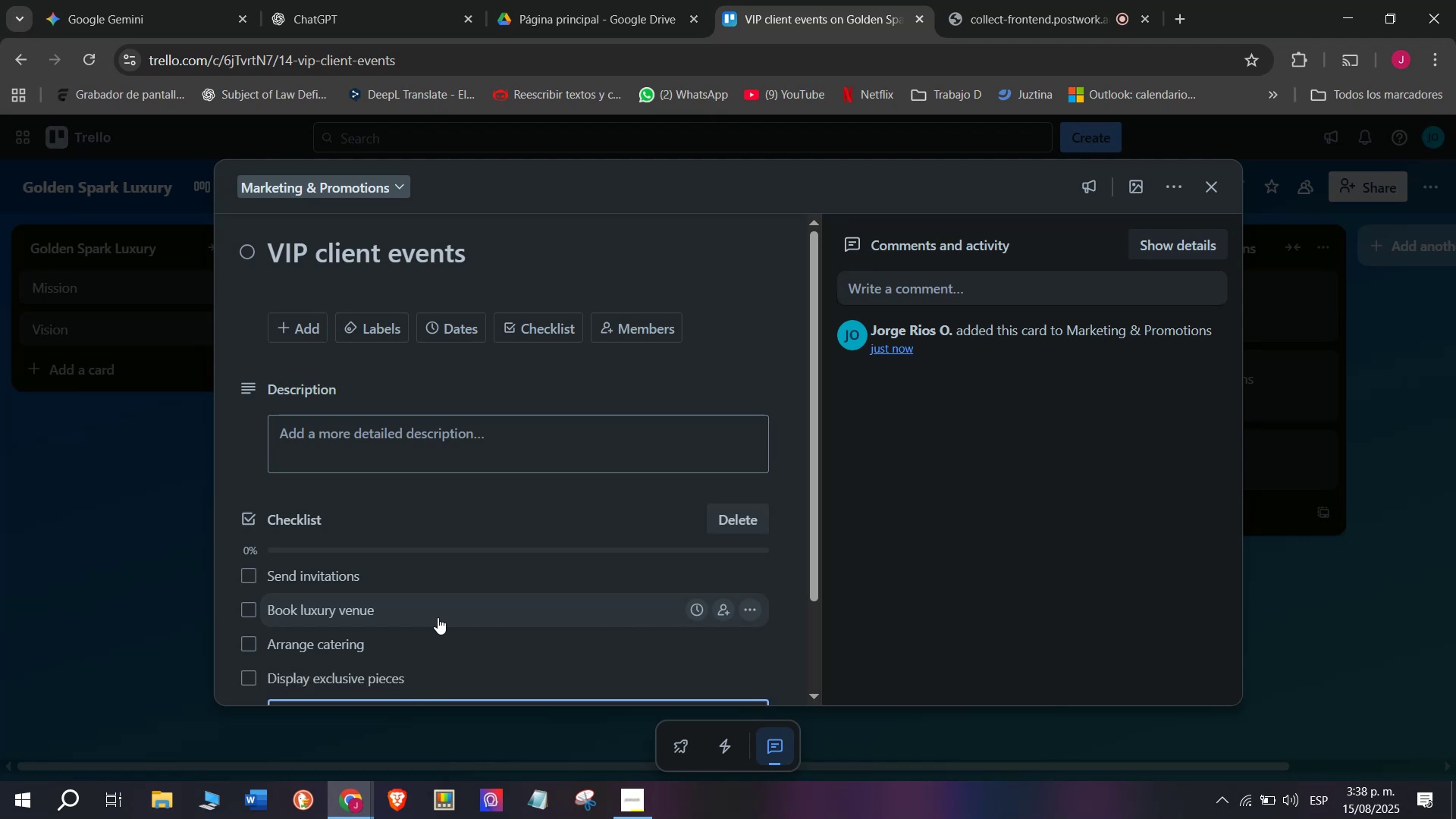 
key(Enter)
 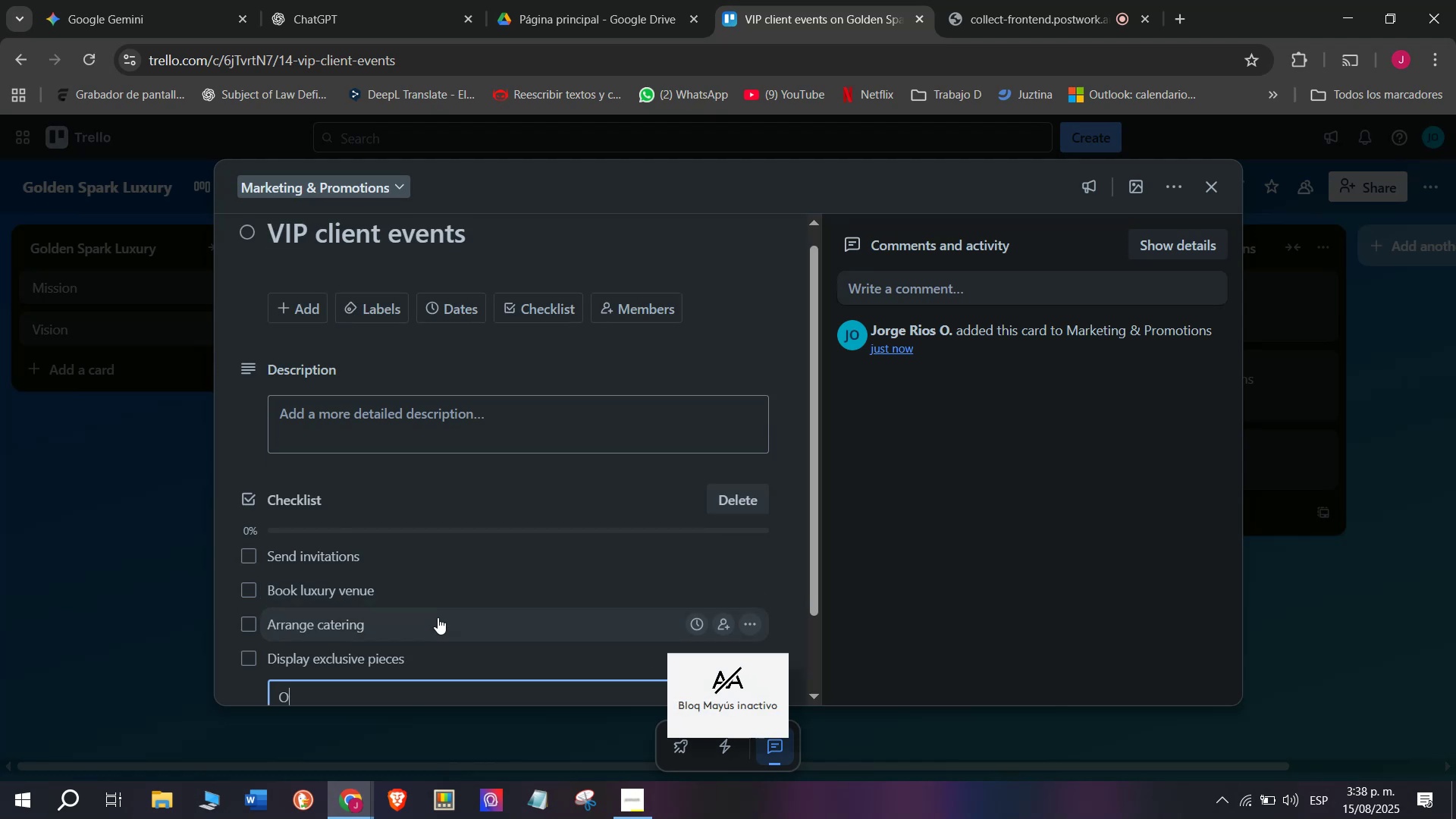 
type(Offer private dos)
key(Backspace)
key(Backspace)
type(iscounts)
 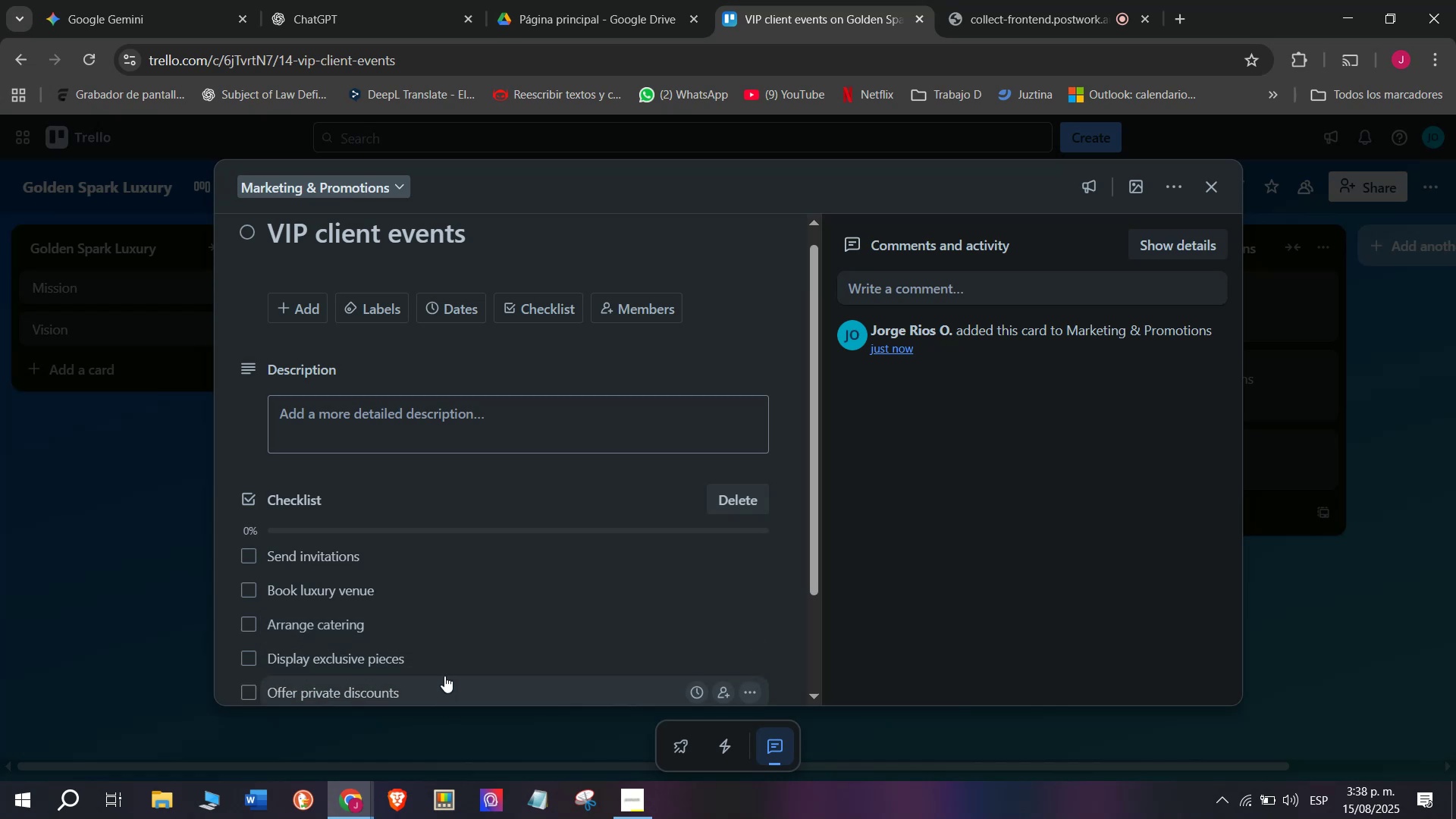 
key(Enter)
 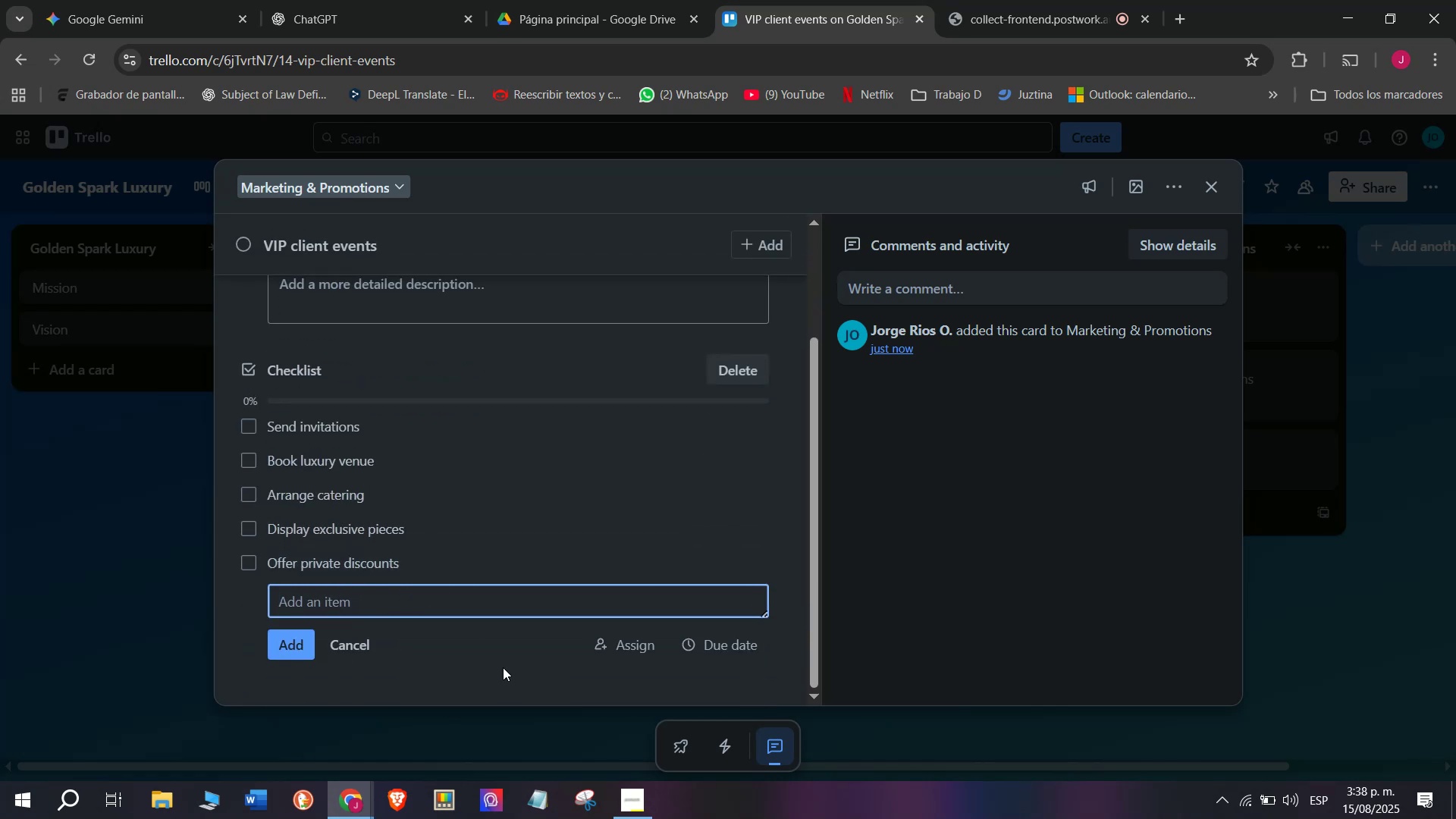 
scroll: coordinate [406, 579], scroll_direction: down, amount: 1.0
 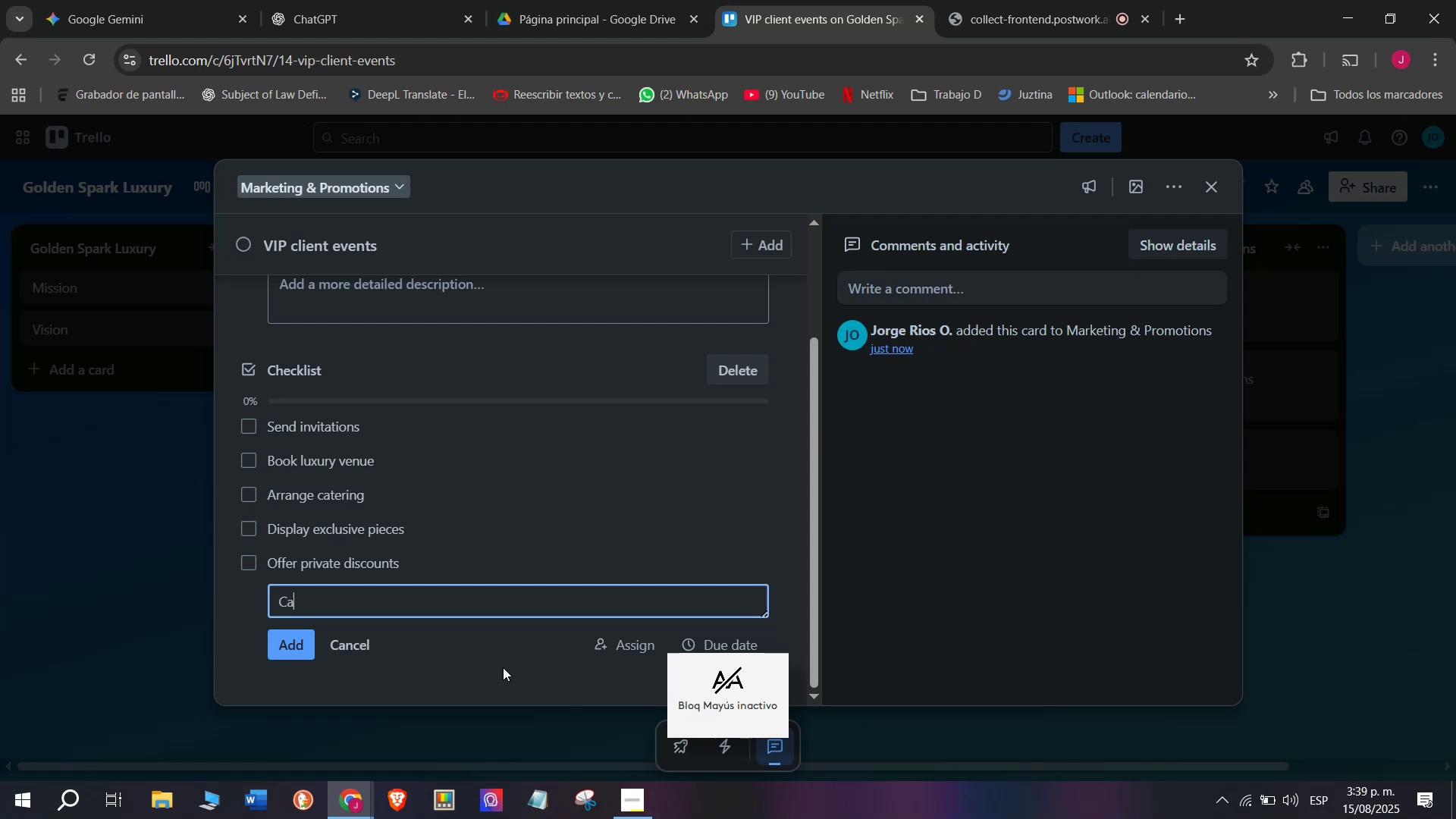 
type(Capture event photos)
 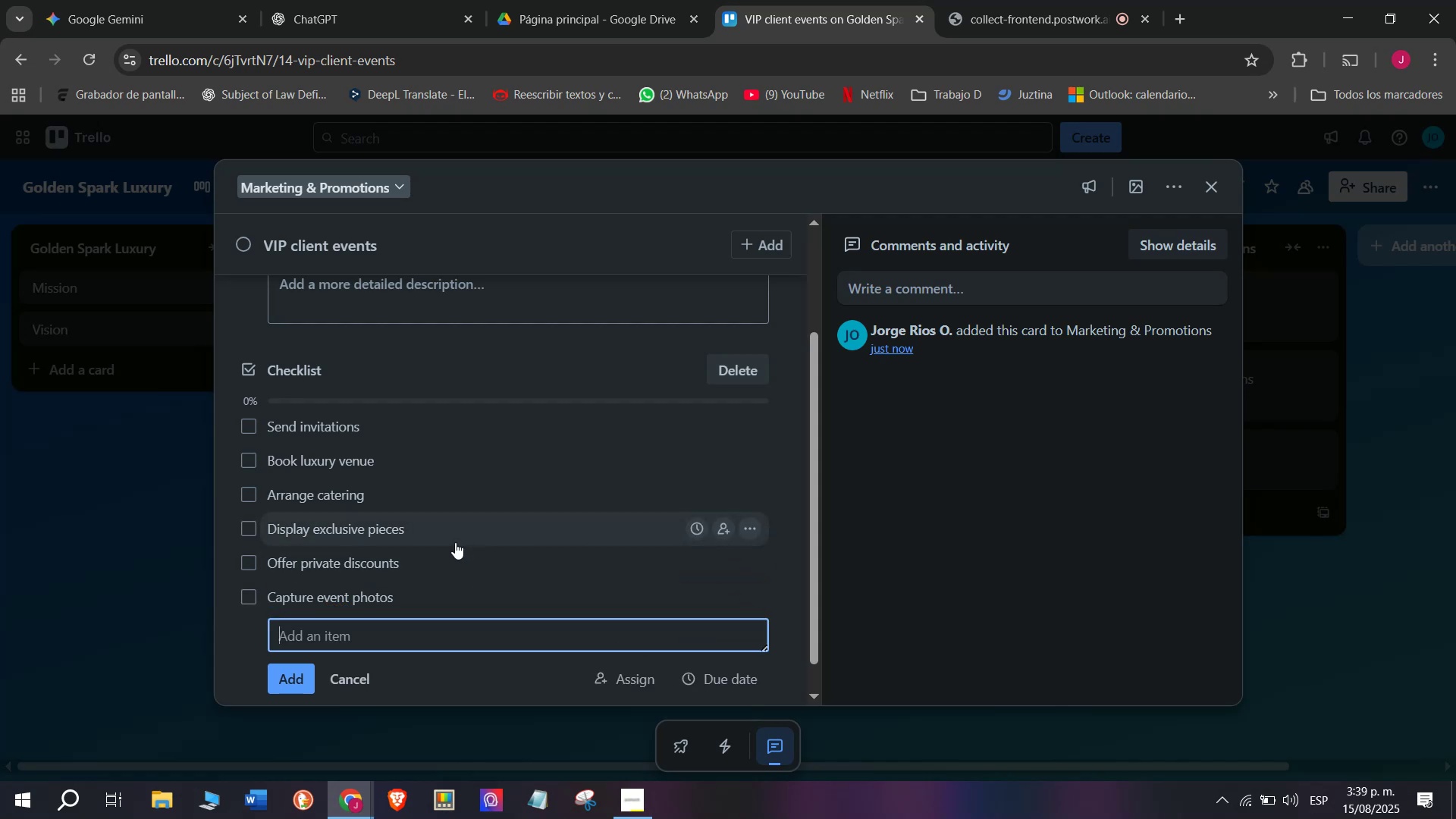 
key(Enter)
 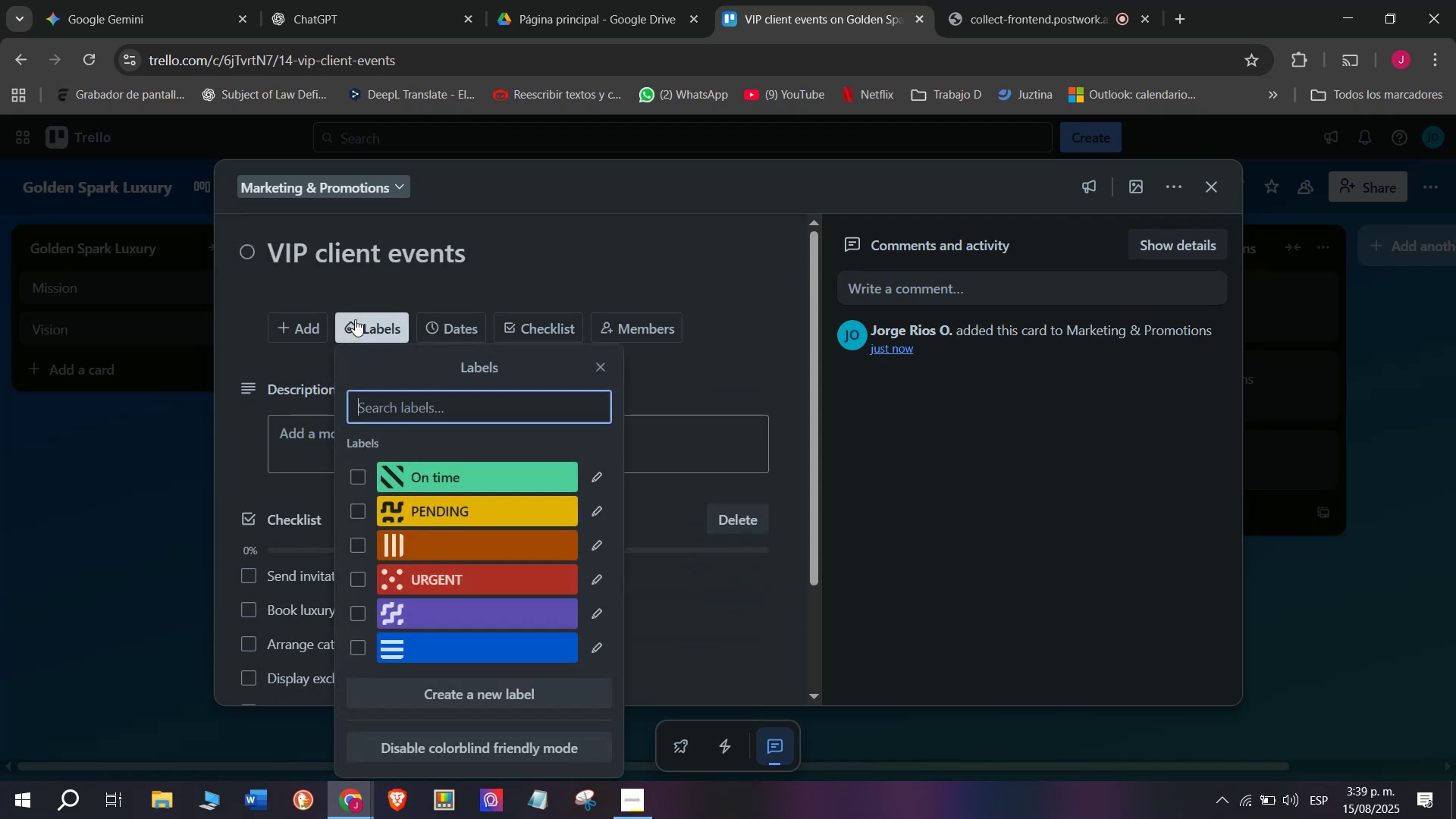 
scroll: coordinate [398, 513], scroll_direction: up, amount: 2.0
 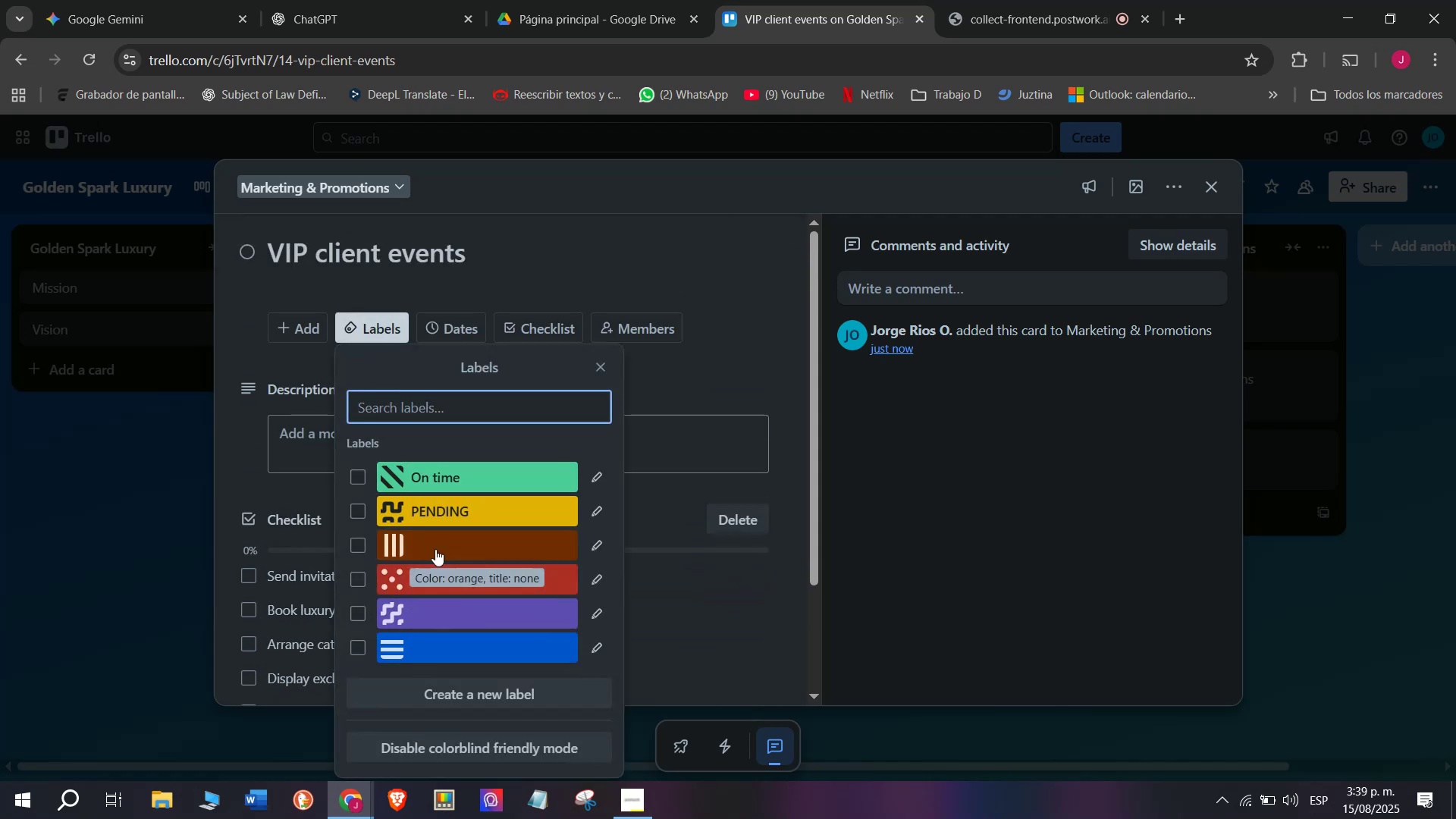 
mouse_move([408, 609])
 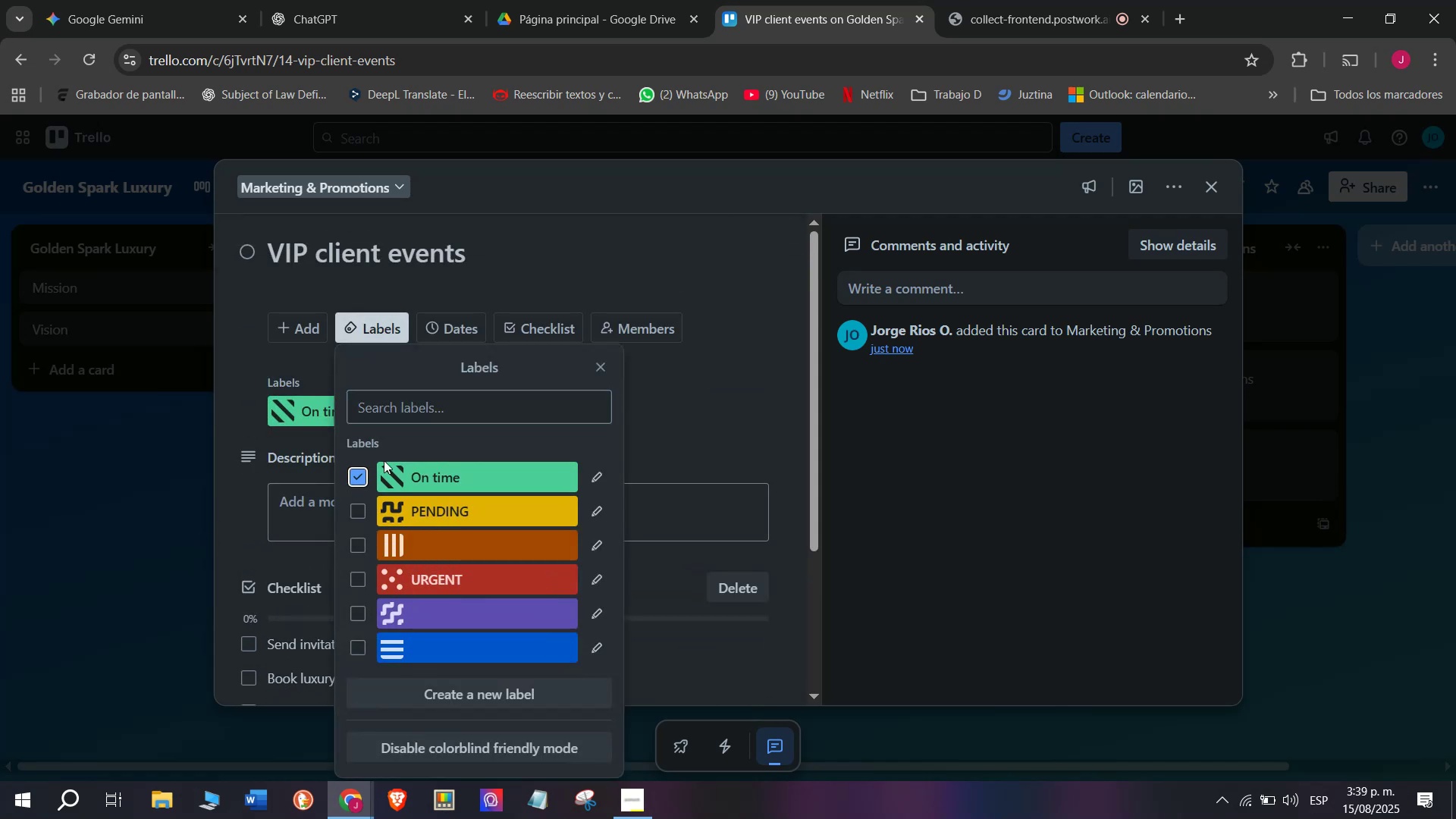 
left_click([458, 484])
 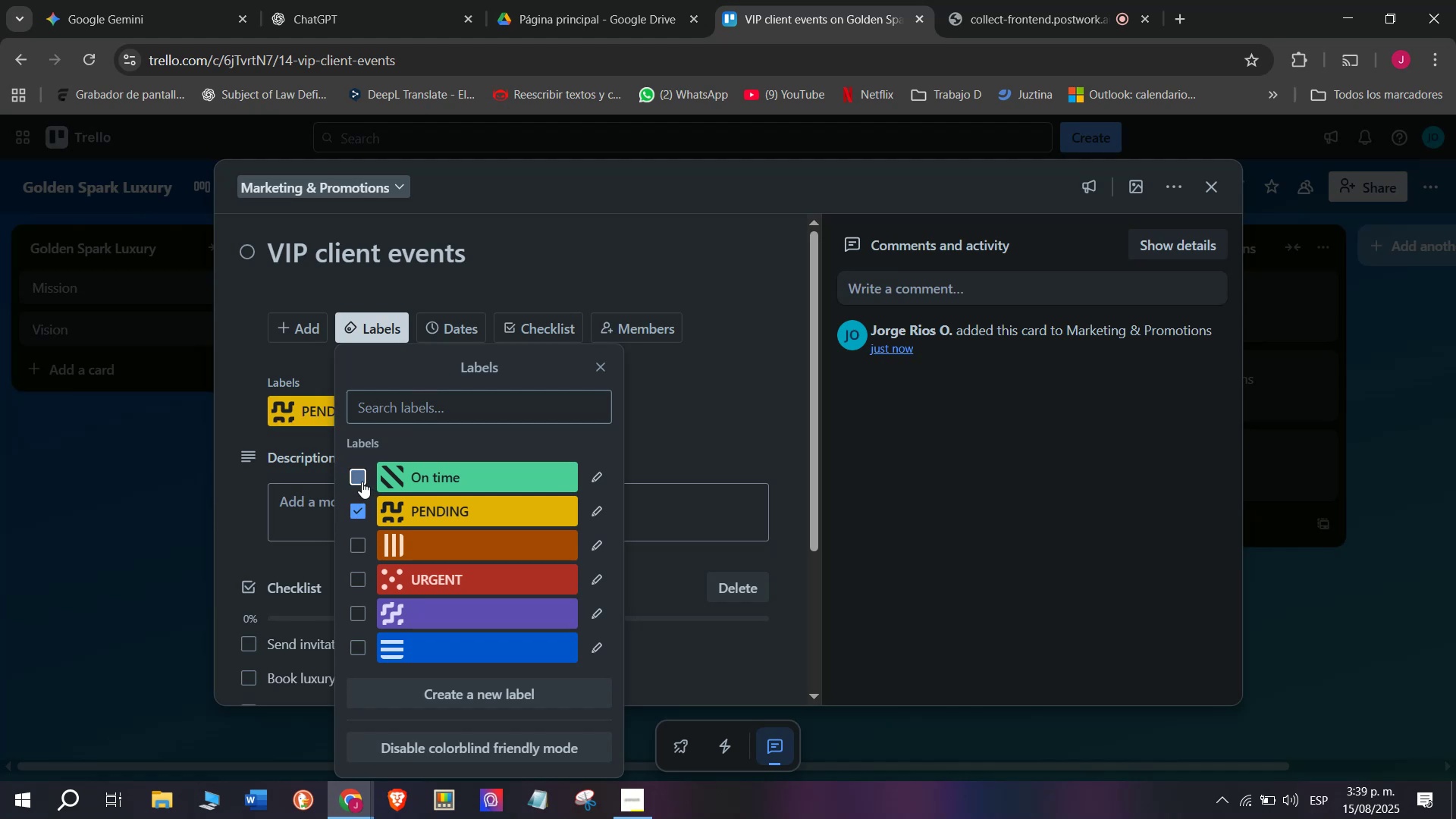 
left_click([470, 498])
 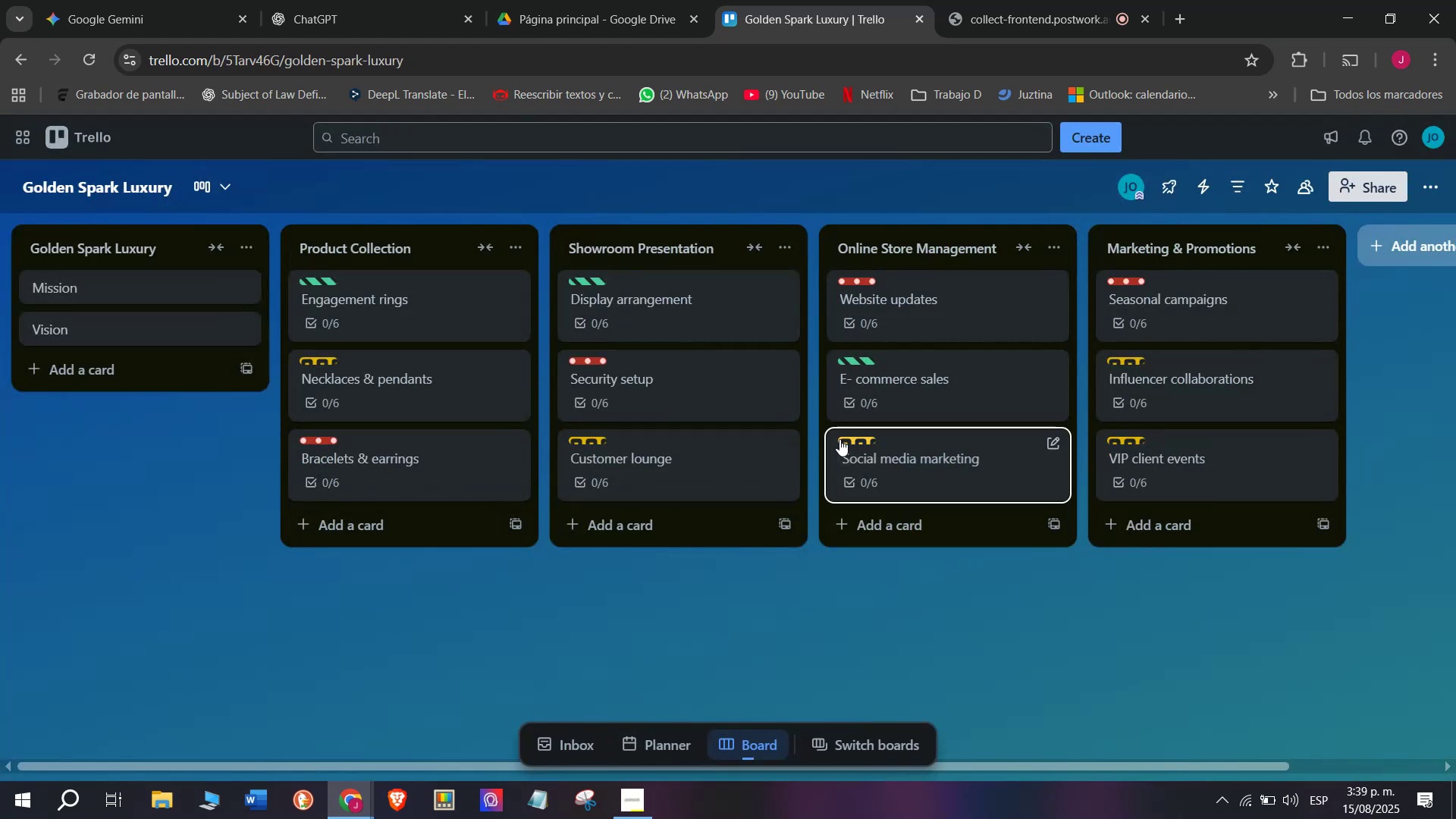 
left_click([362, 482])
 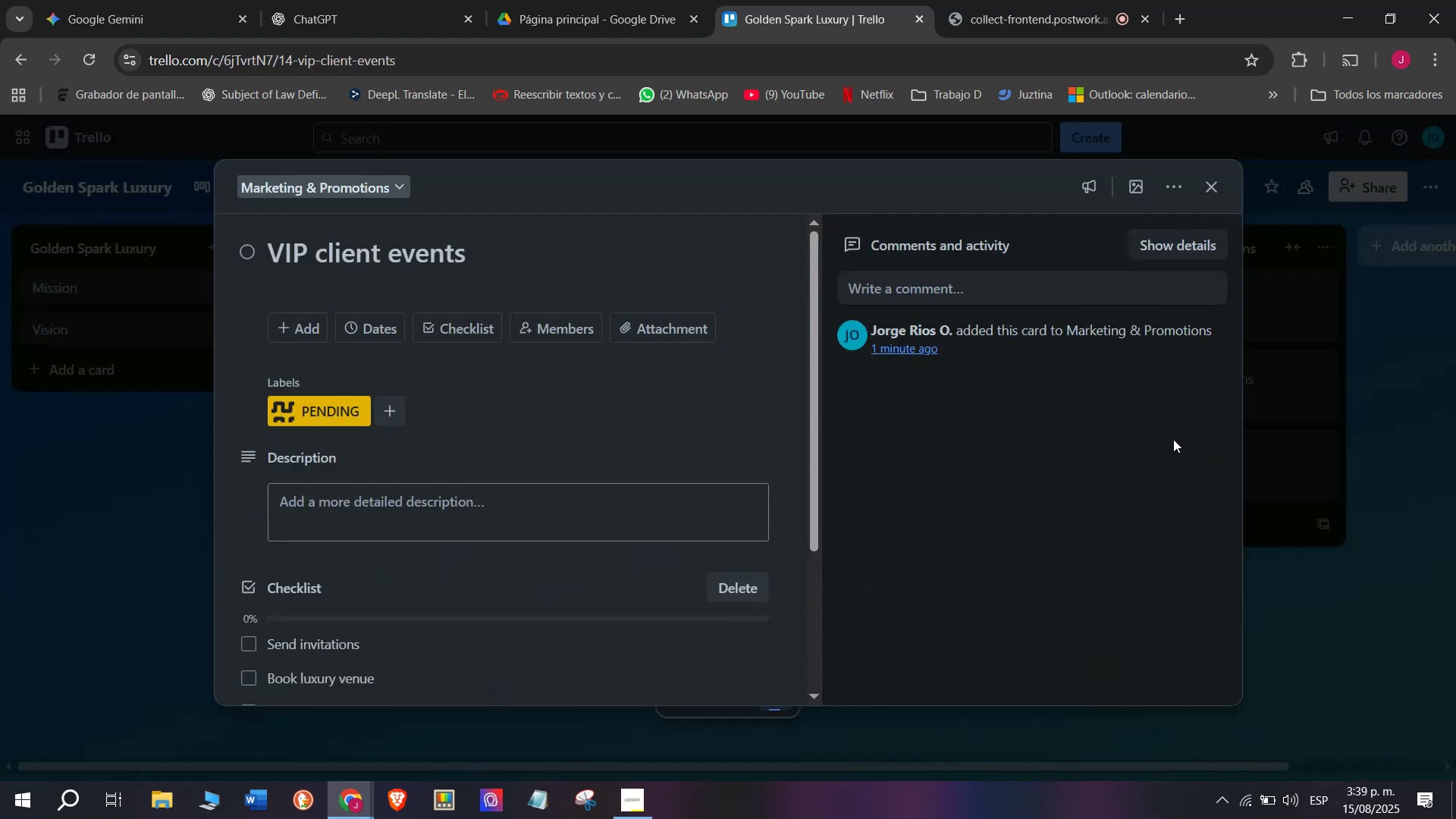 
double_click([127, 547])
 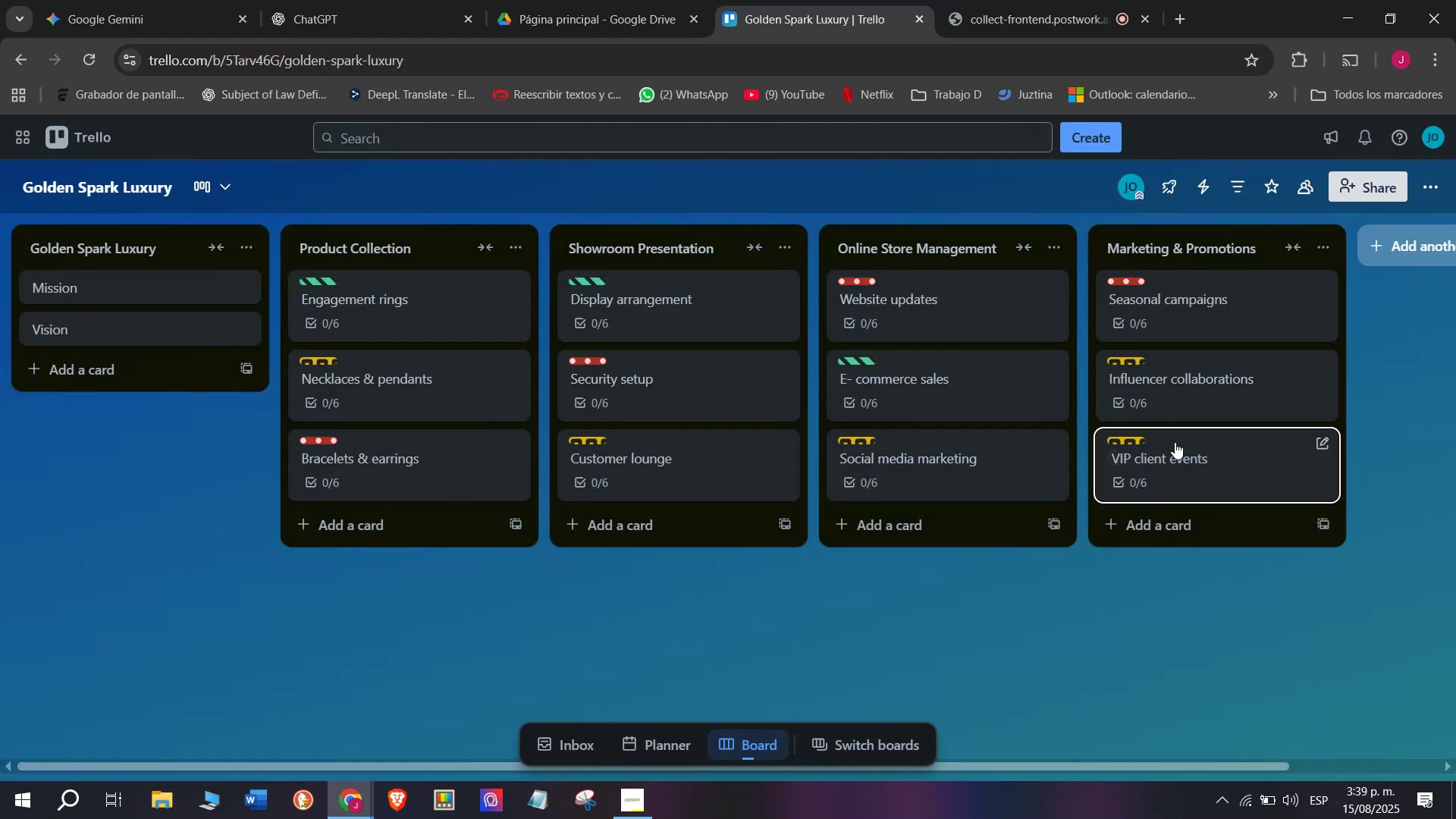 
left_click([1216, 439])
 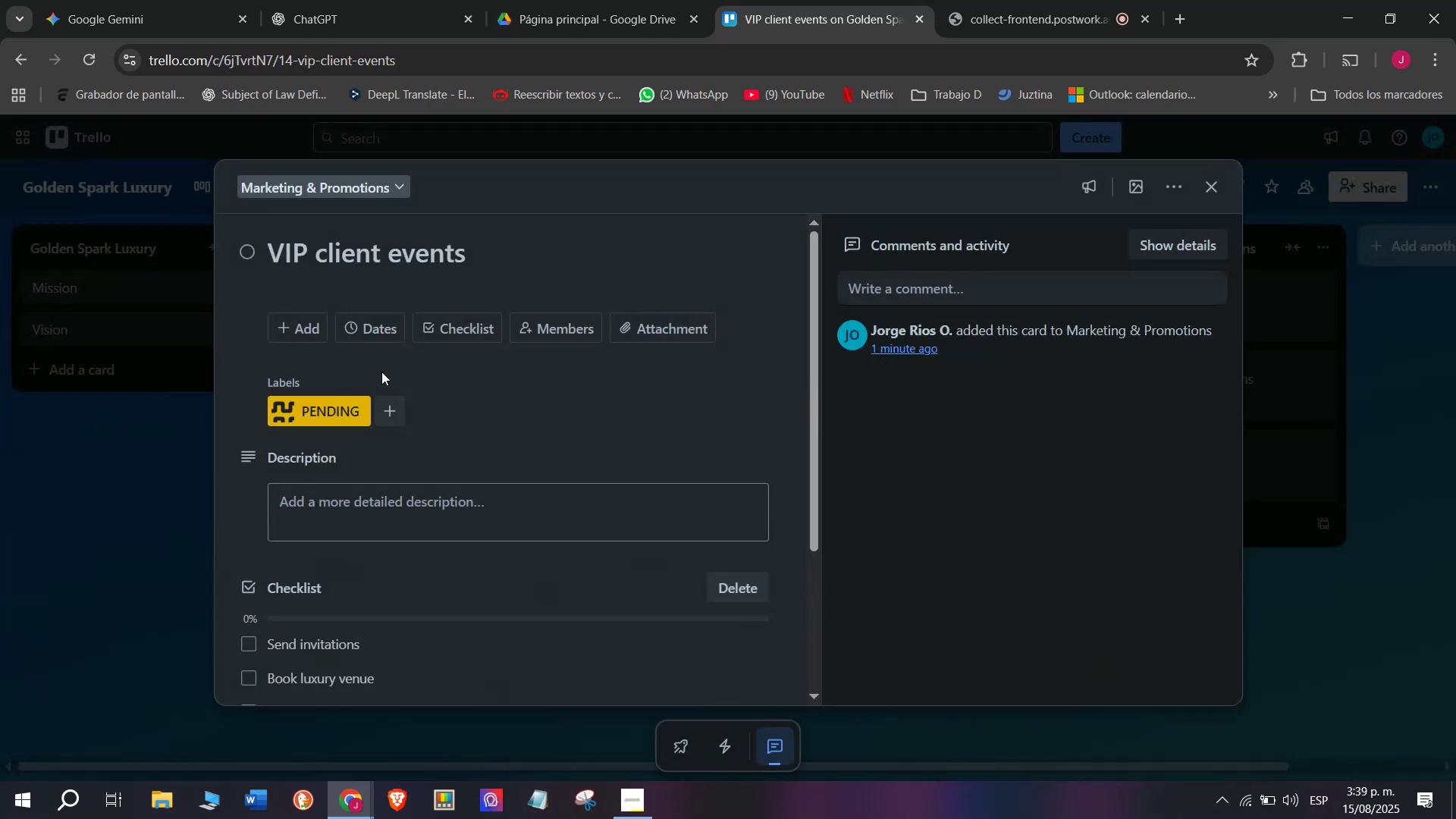 
left_click([198, 541])
 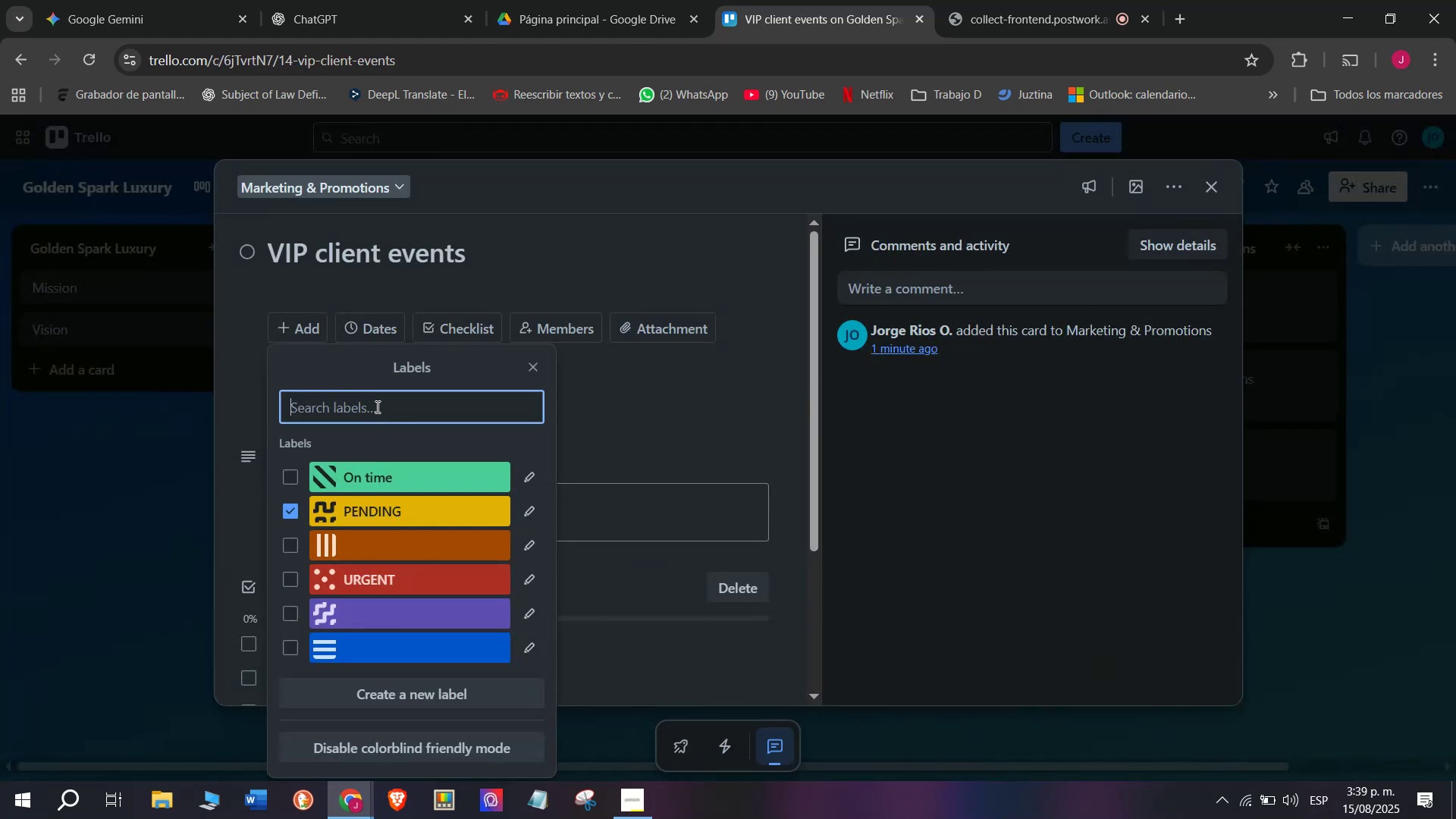 
left_click([1191, 441])
 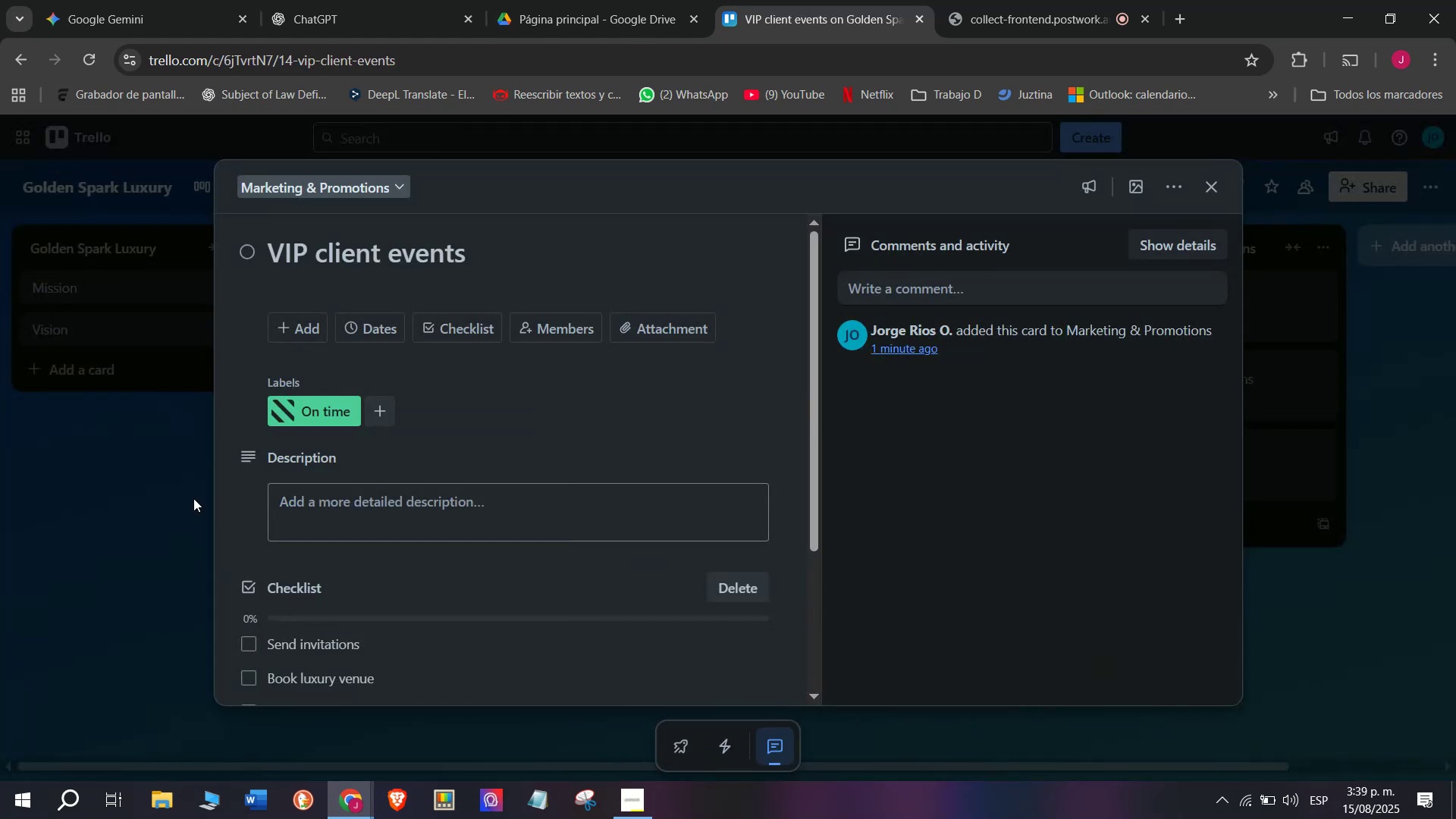 
left_click([400, 469])
 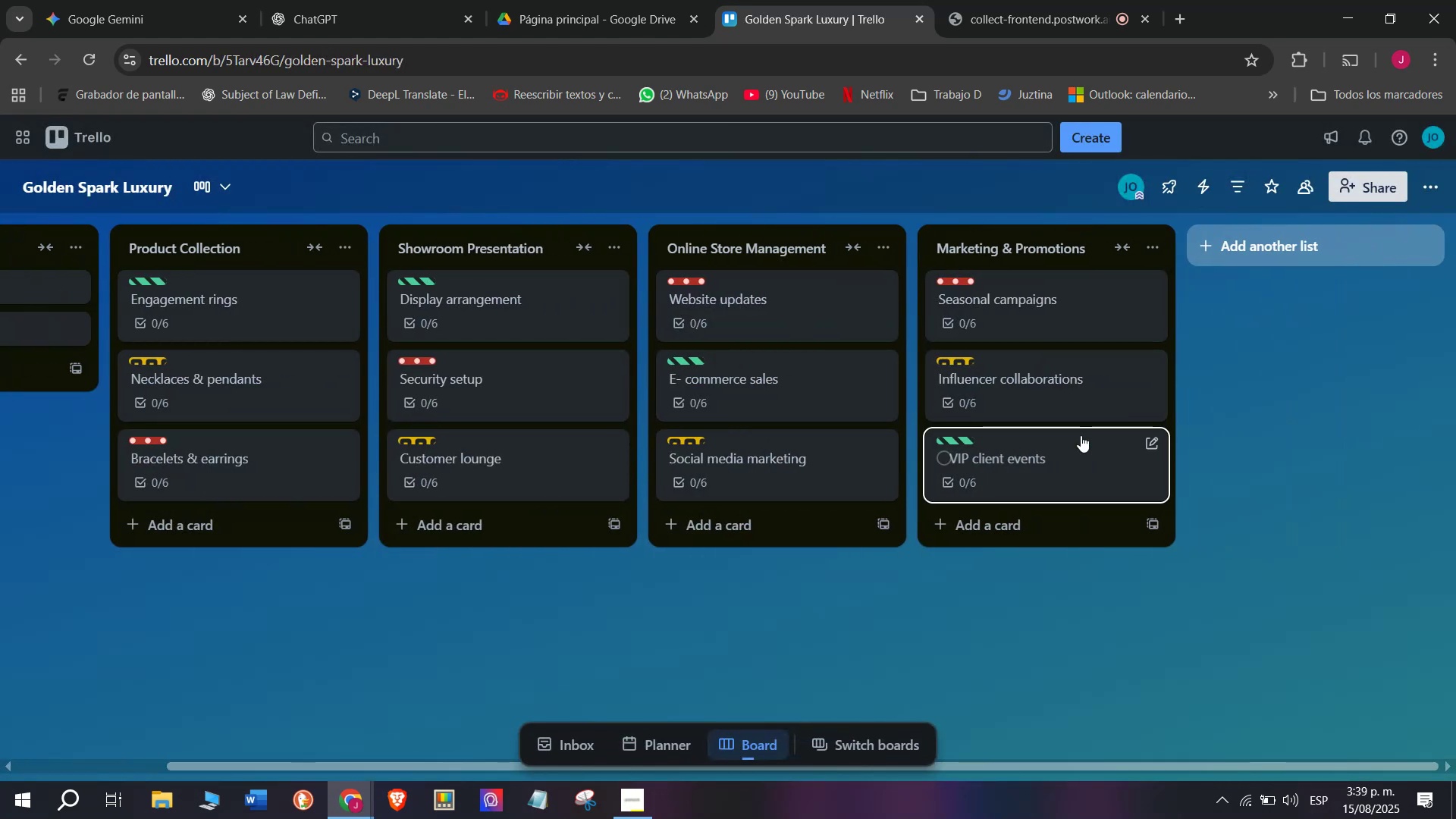 
double_click([195, 498])
 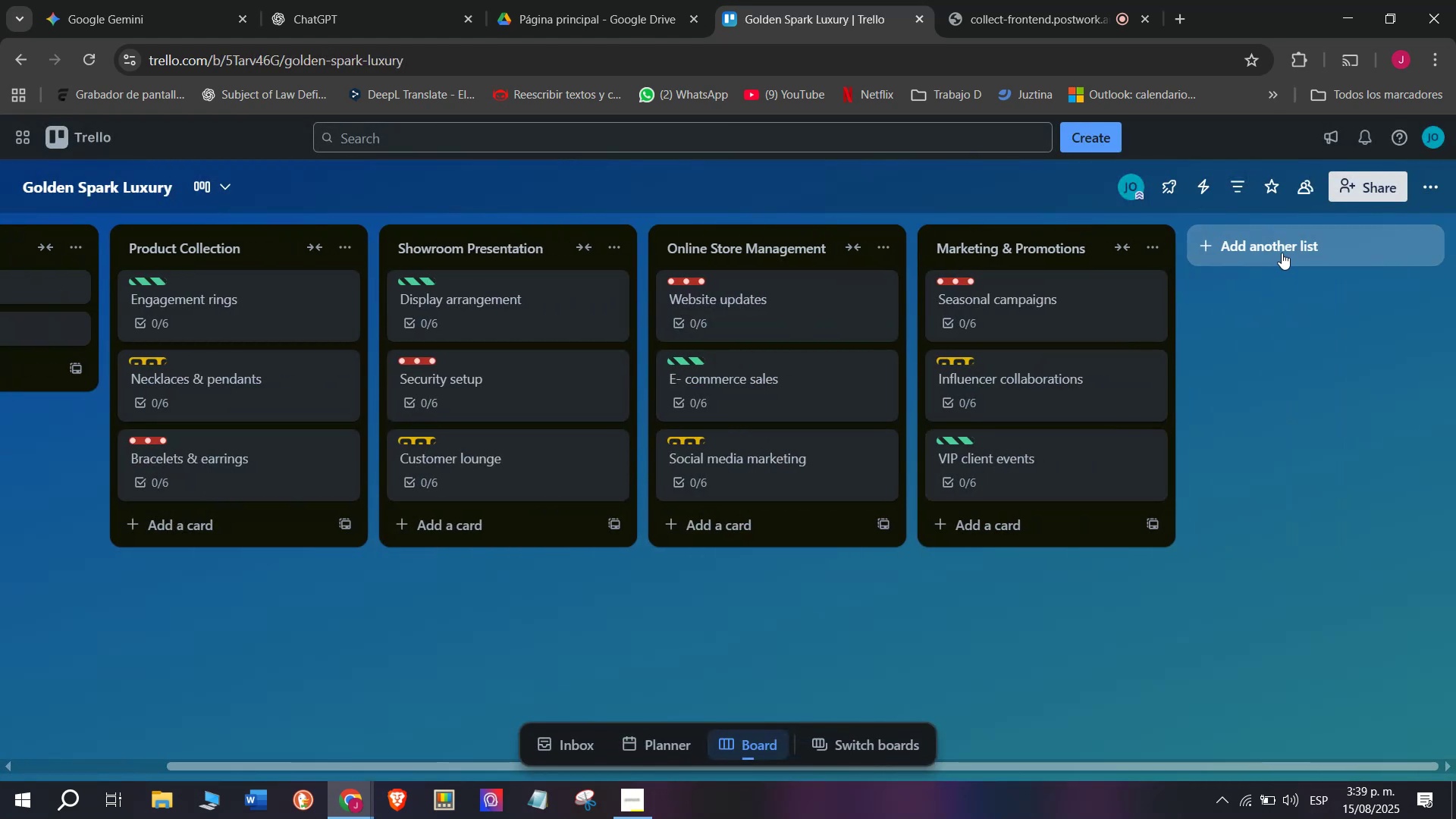 
triple_click([165, 507])
 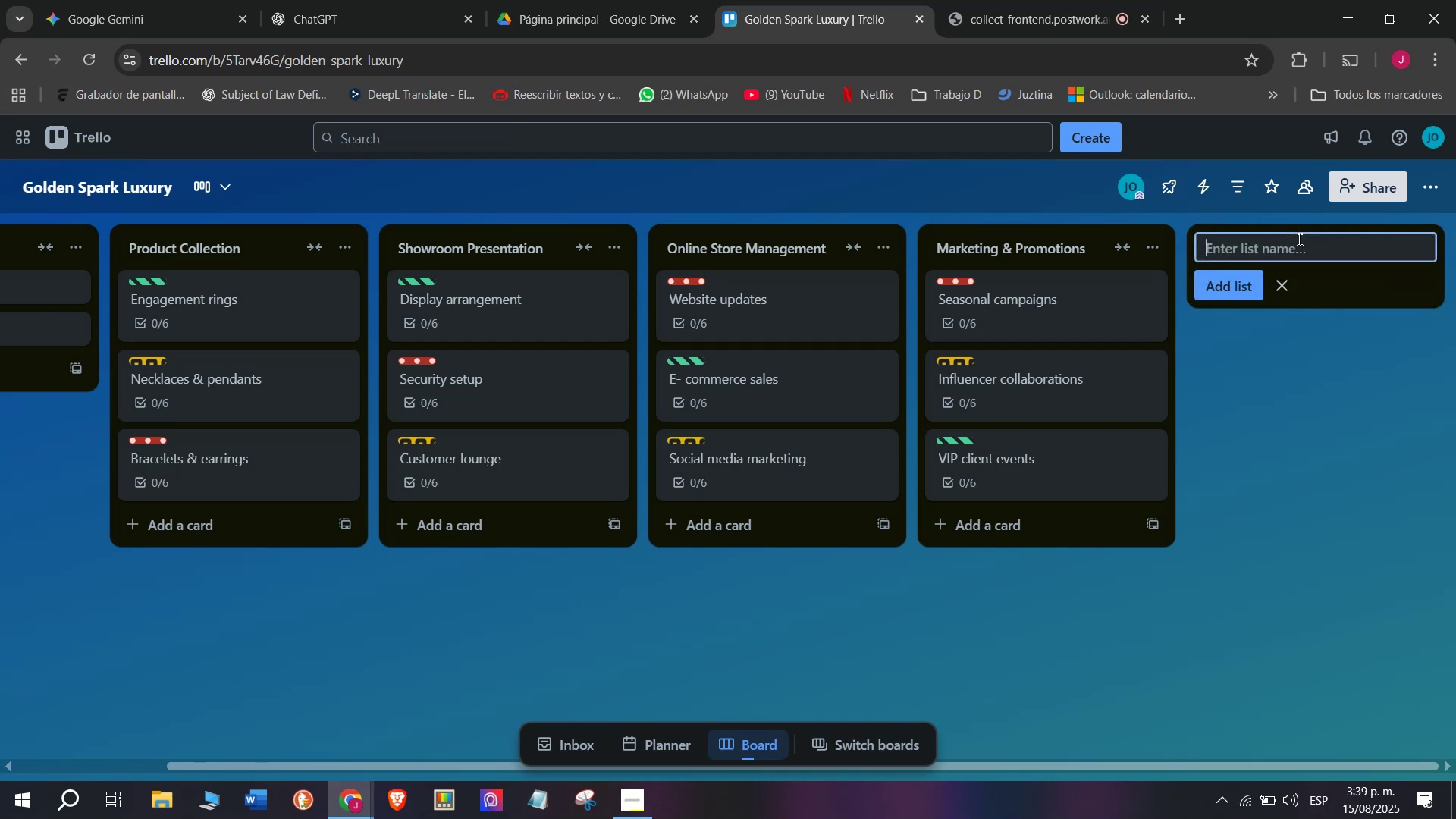 
scroll: coordinate [1166, 294], scroll_direction: down, amount: 3.0
 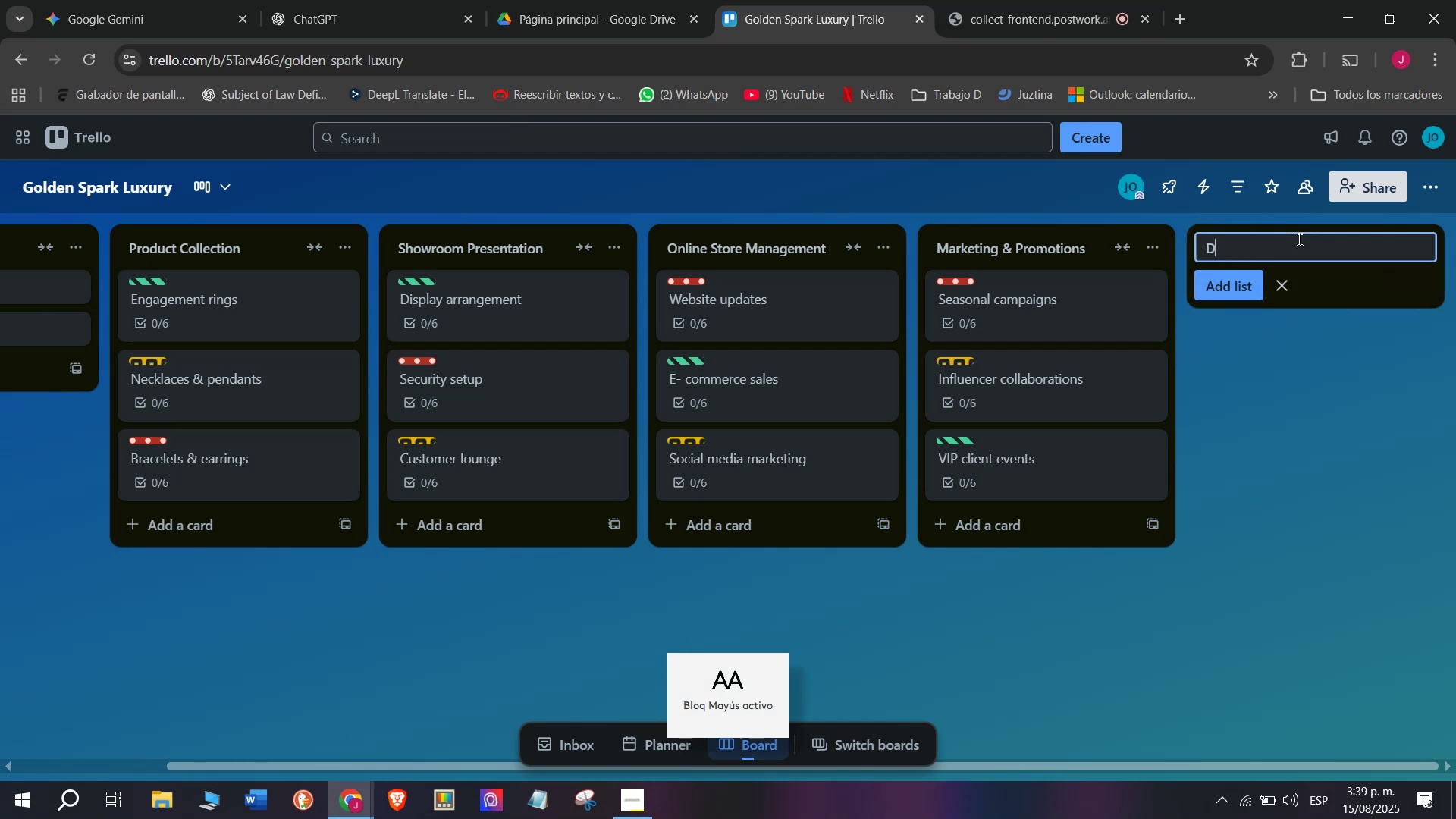 
type(Delivery #)
key(Backspace)
type(^ )
 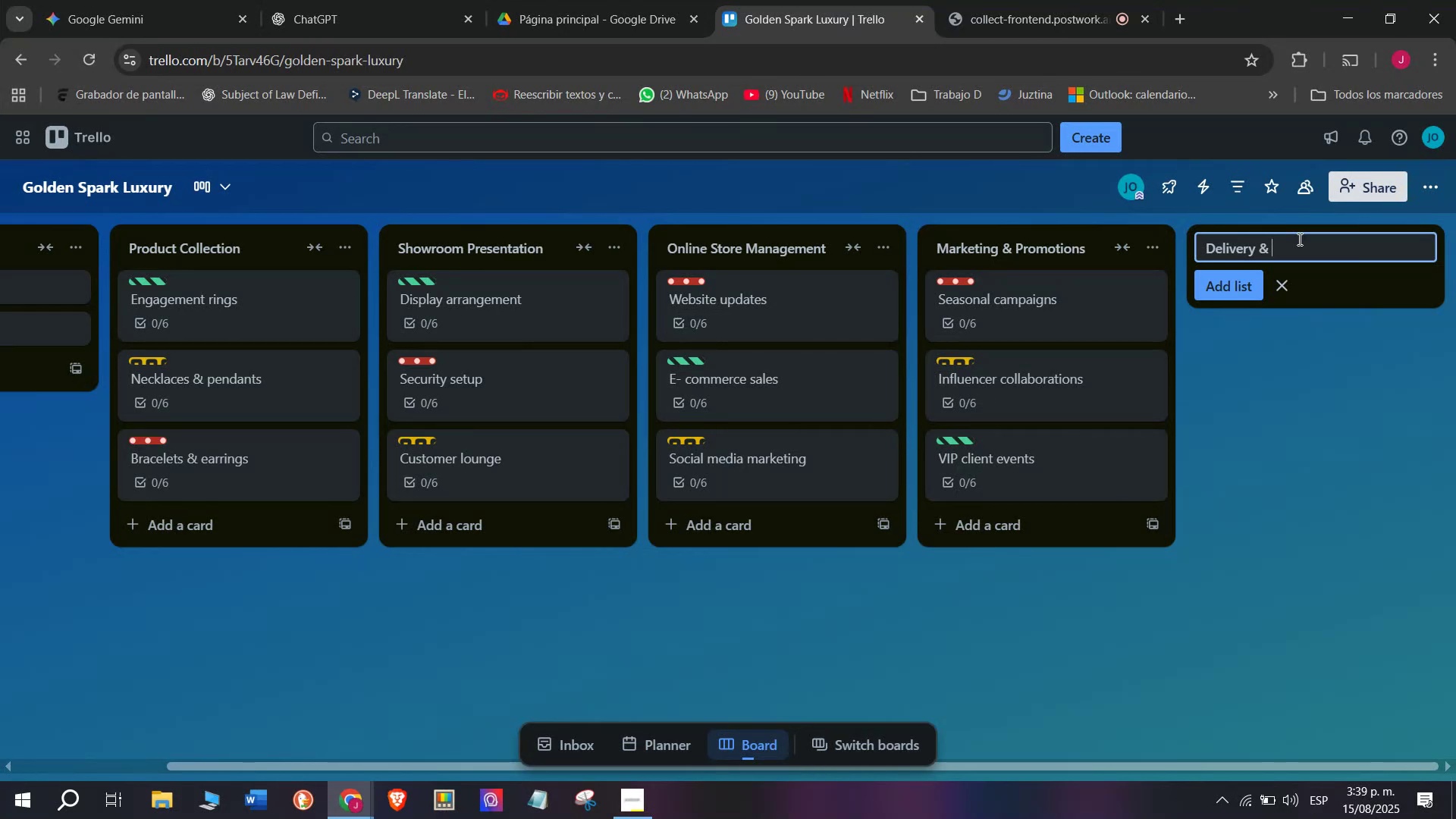 
wait(8.34)
 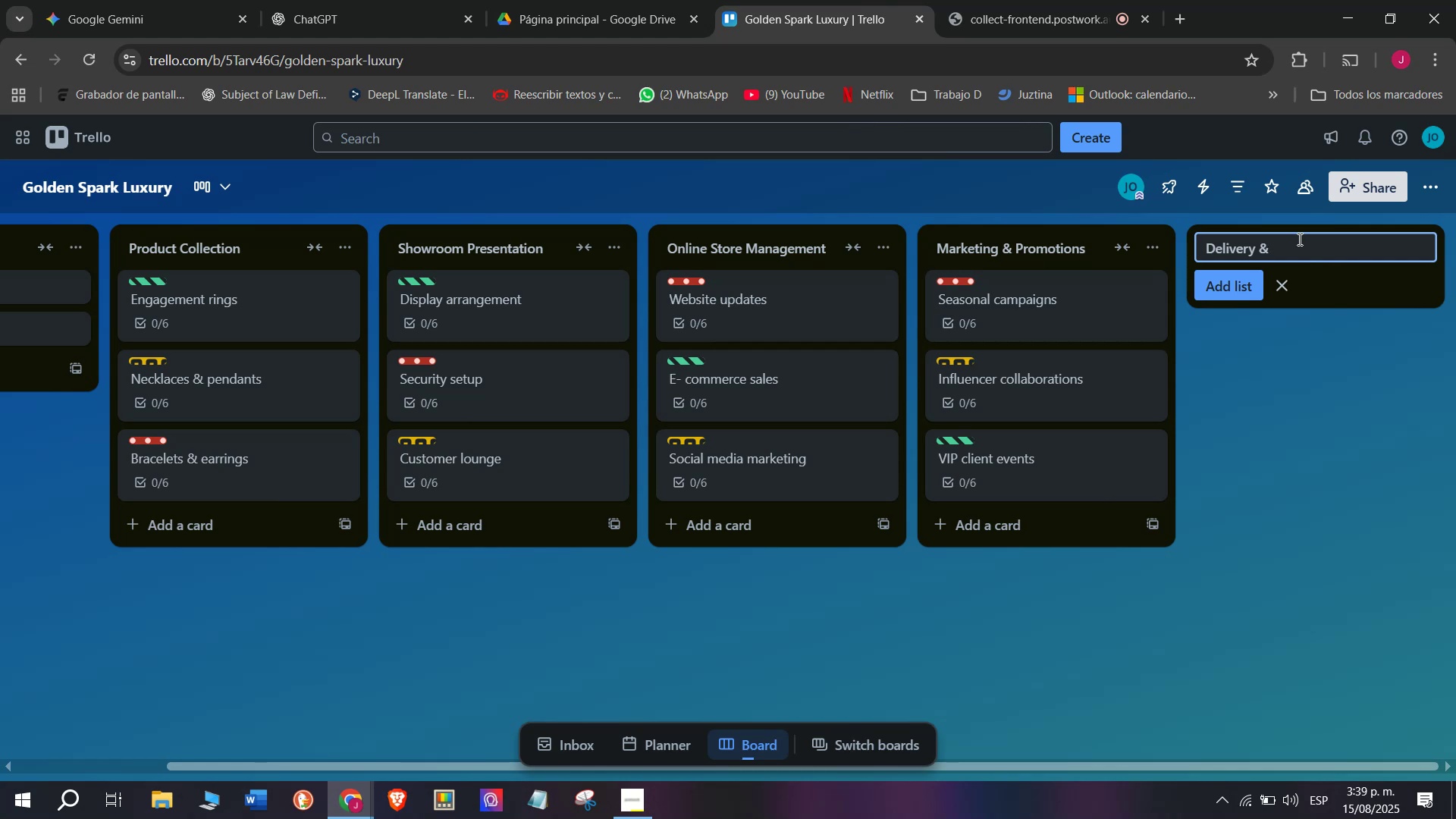 
type(Logistics)
 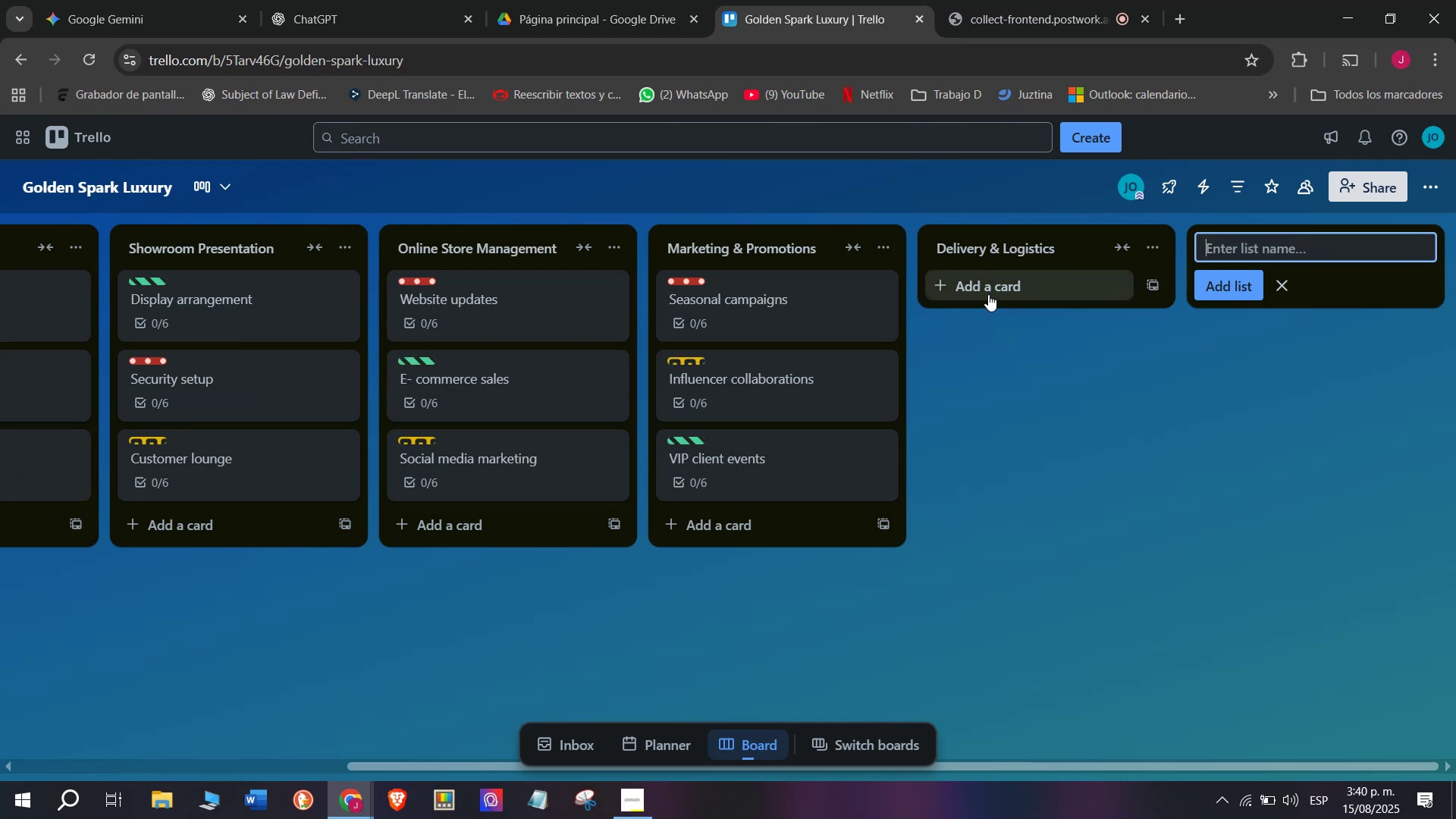 
key(Enter)
 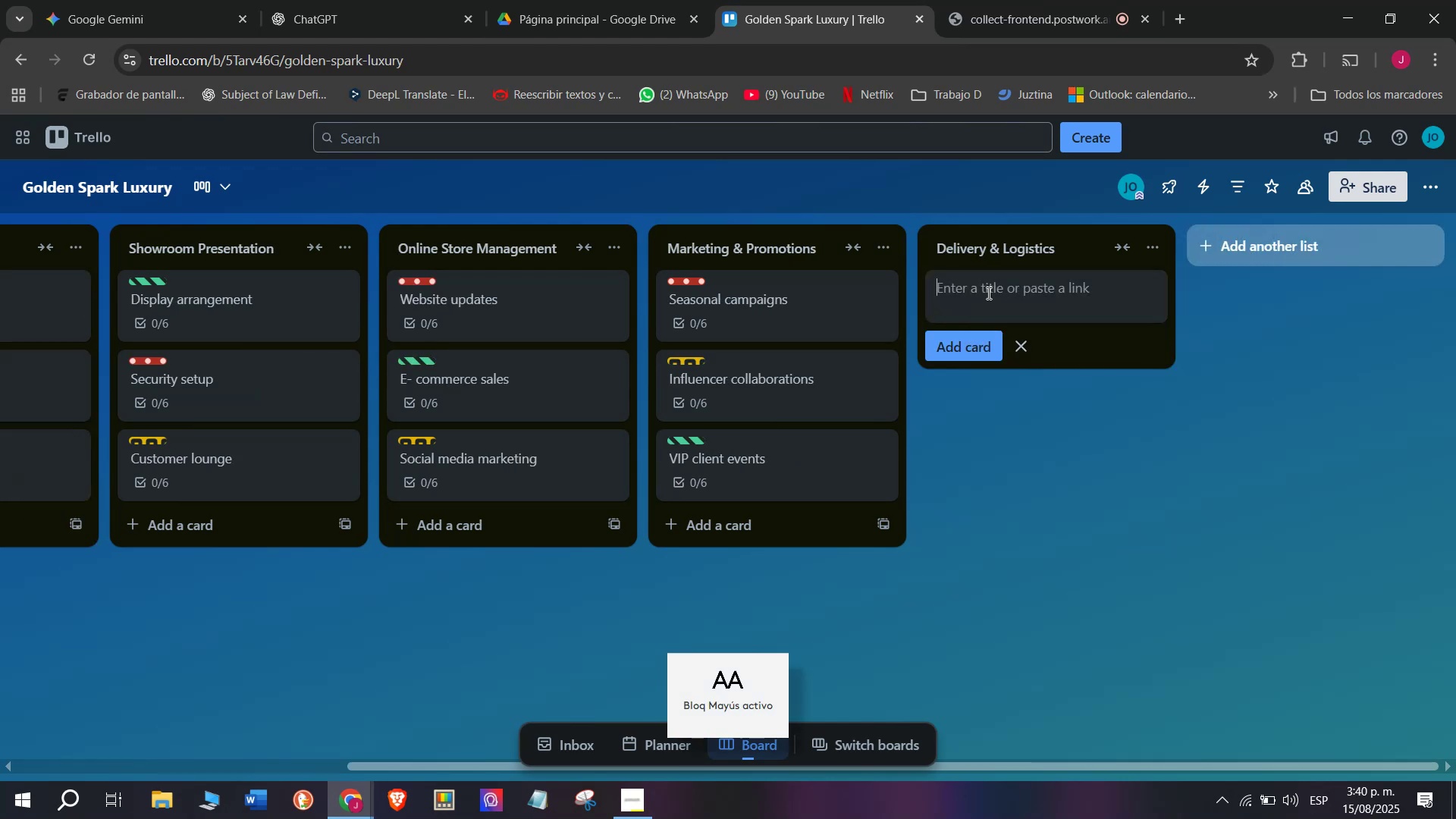 
left_click([987, 293])
 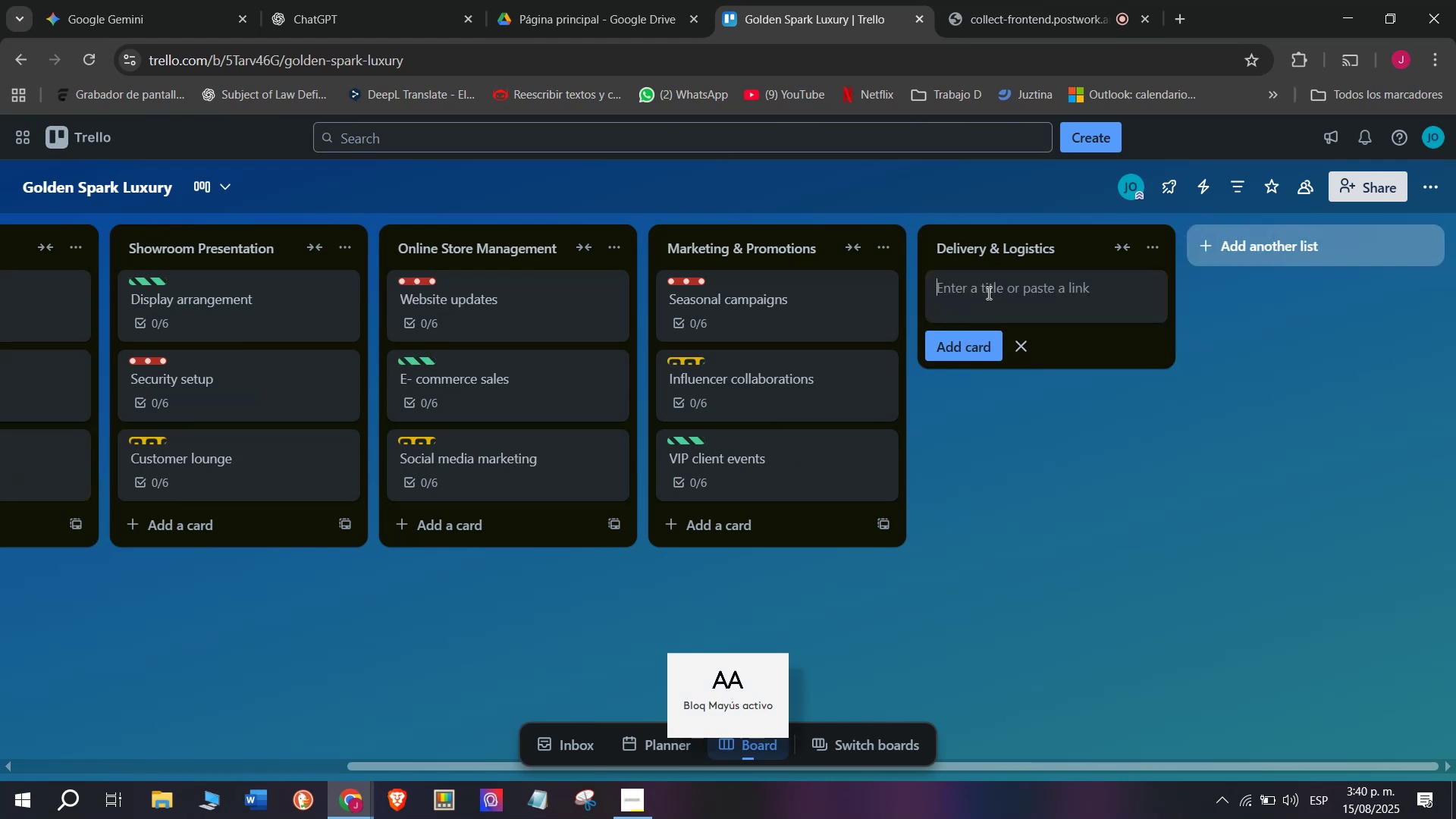 
key(CapsLock)
 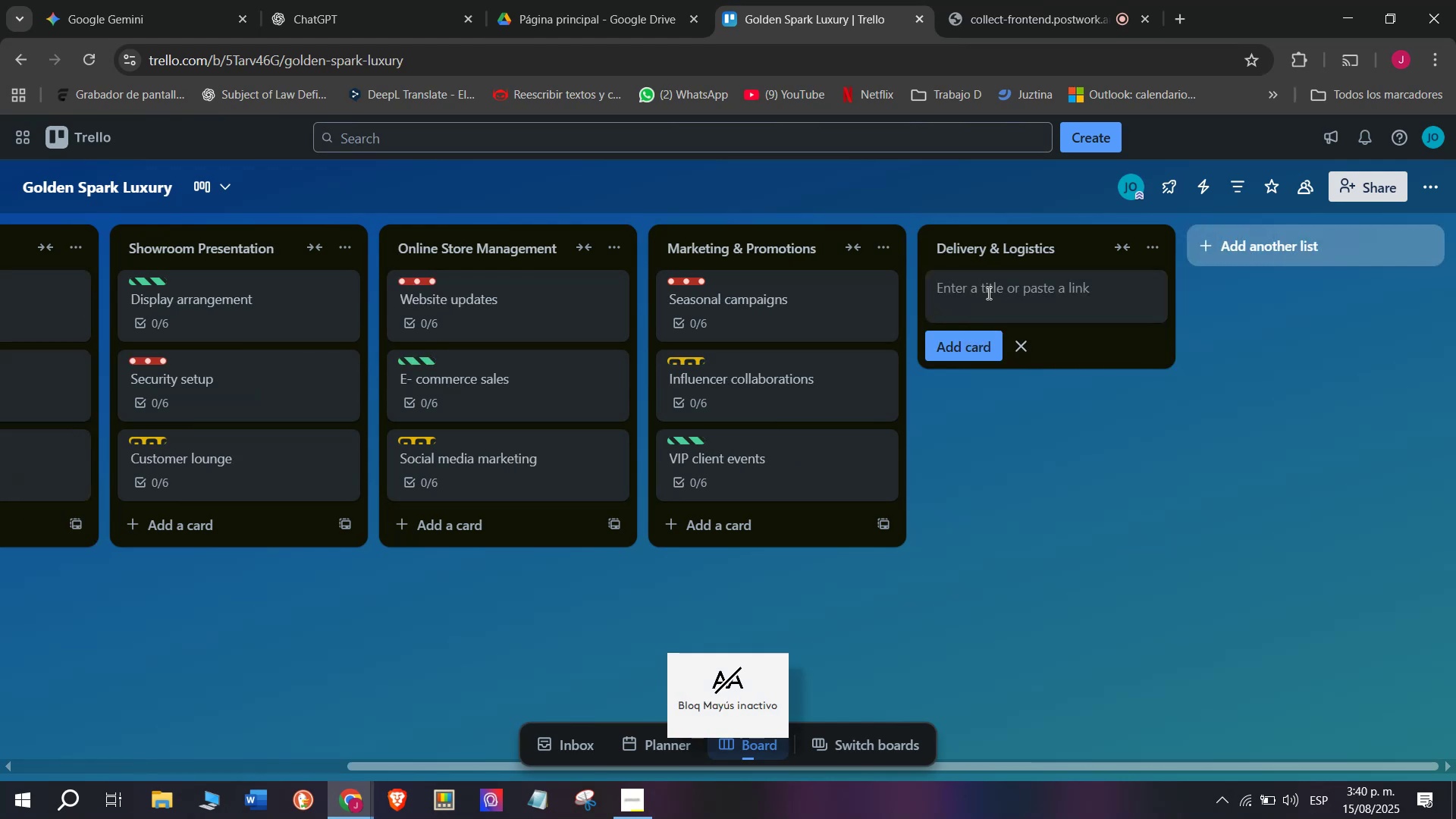 
key(CapsLock)
 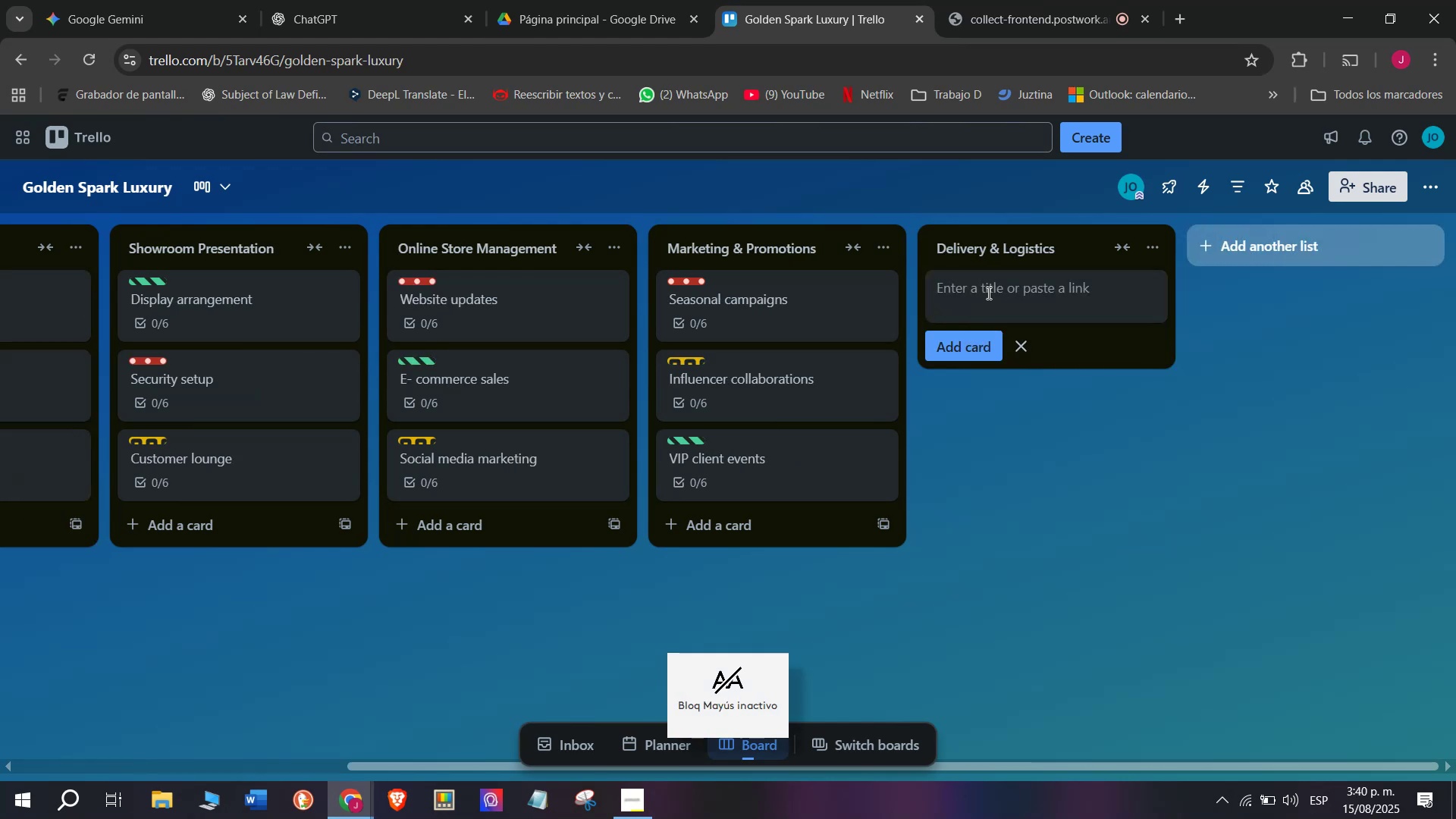 
key(CapsLock)
 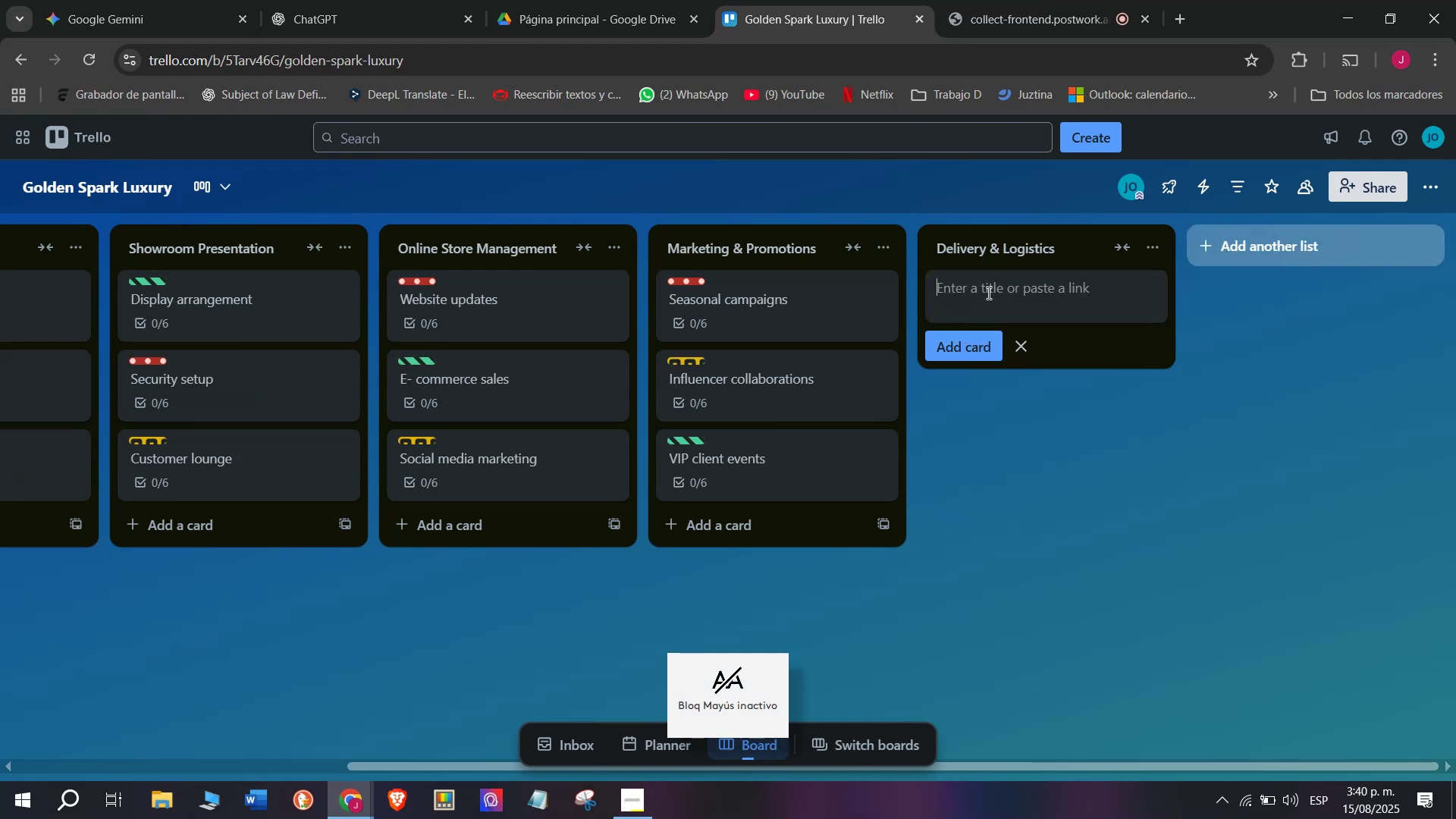 
key(CapsLock)
 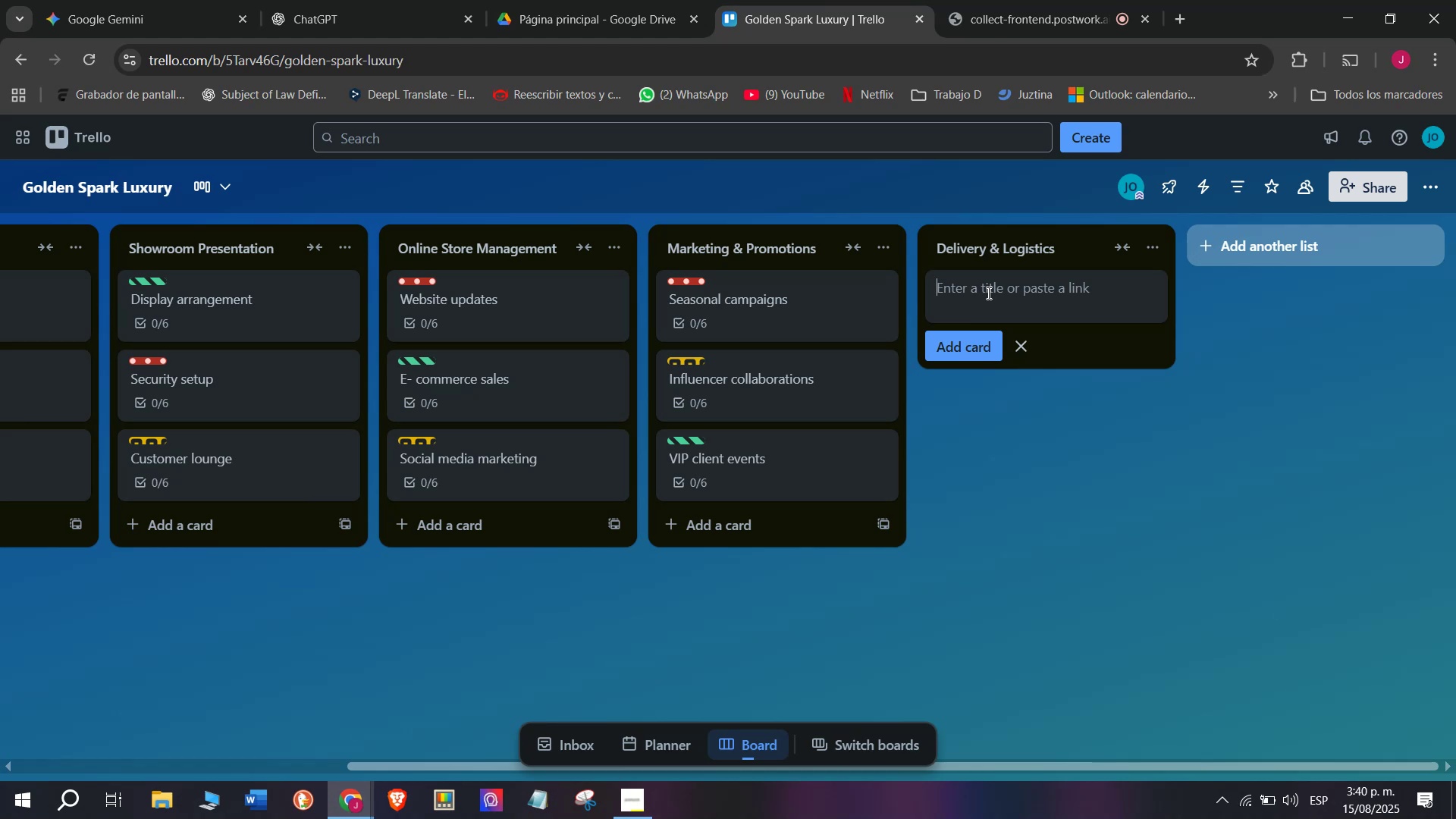 
wait(26.51)
 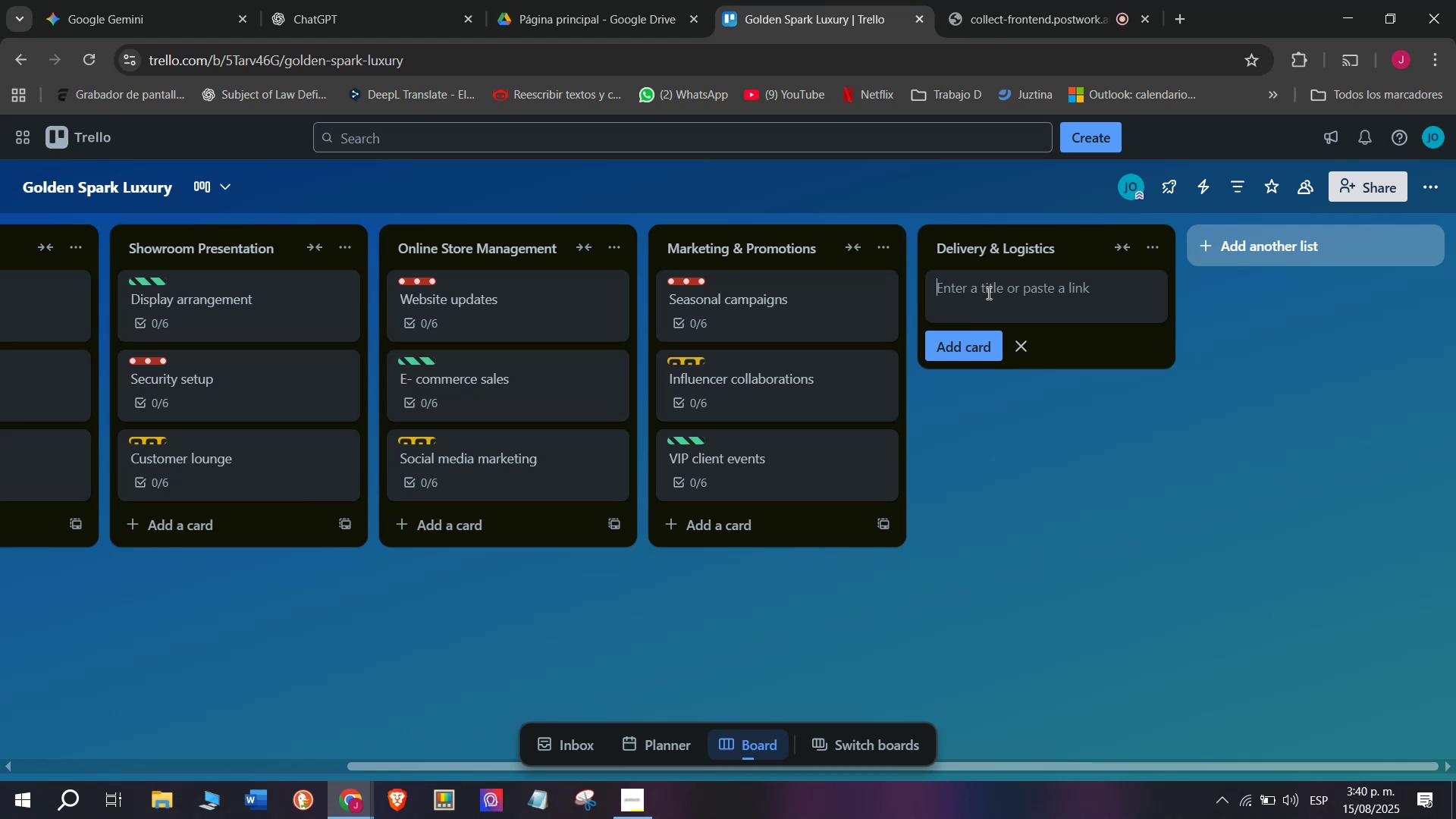 
type(Local deliveries)
 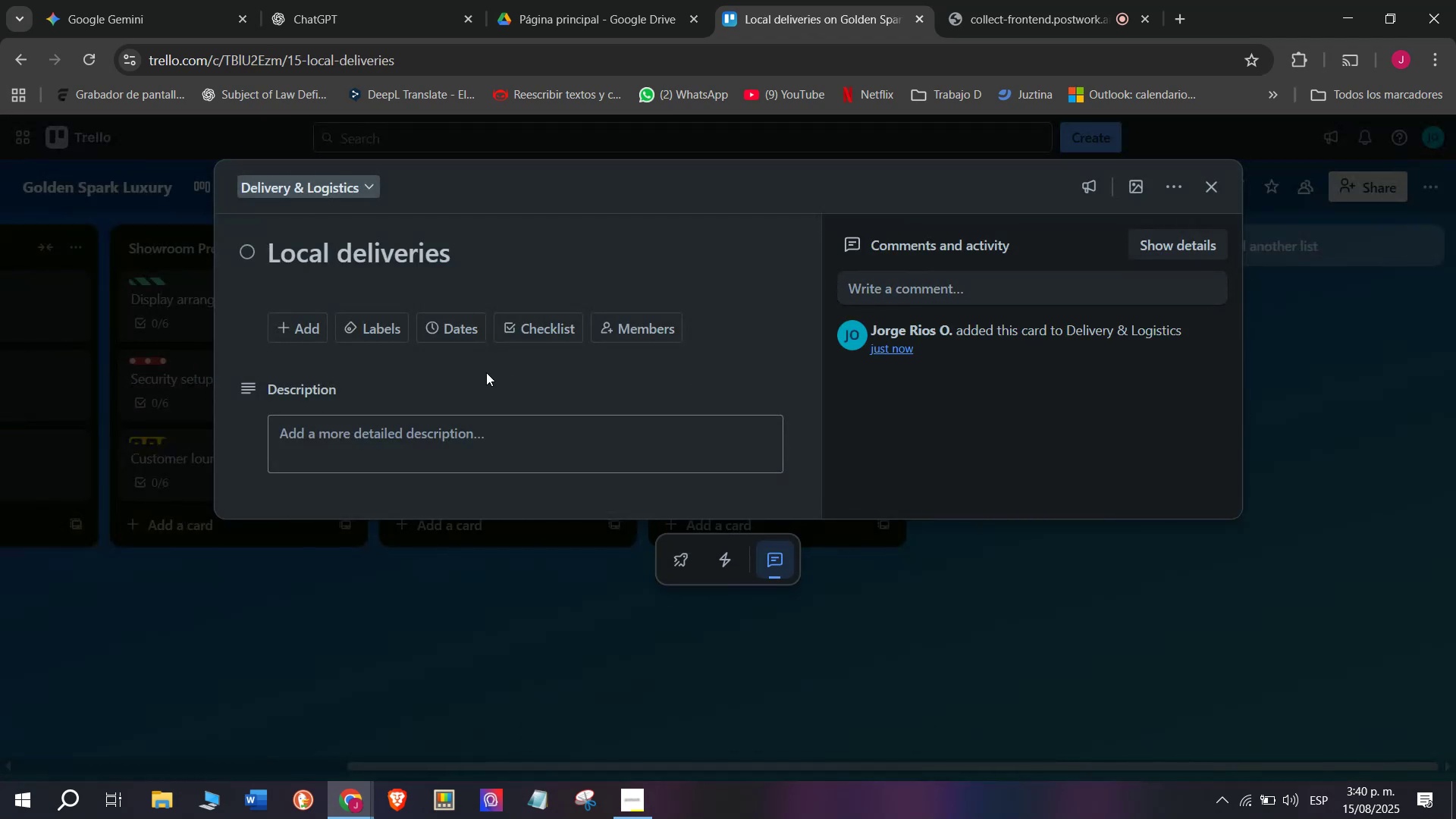 
key(Enter)
 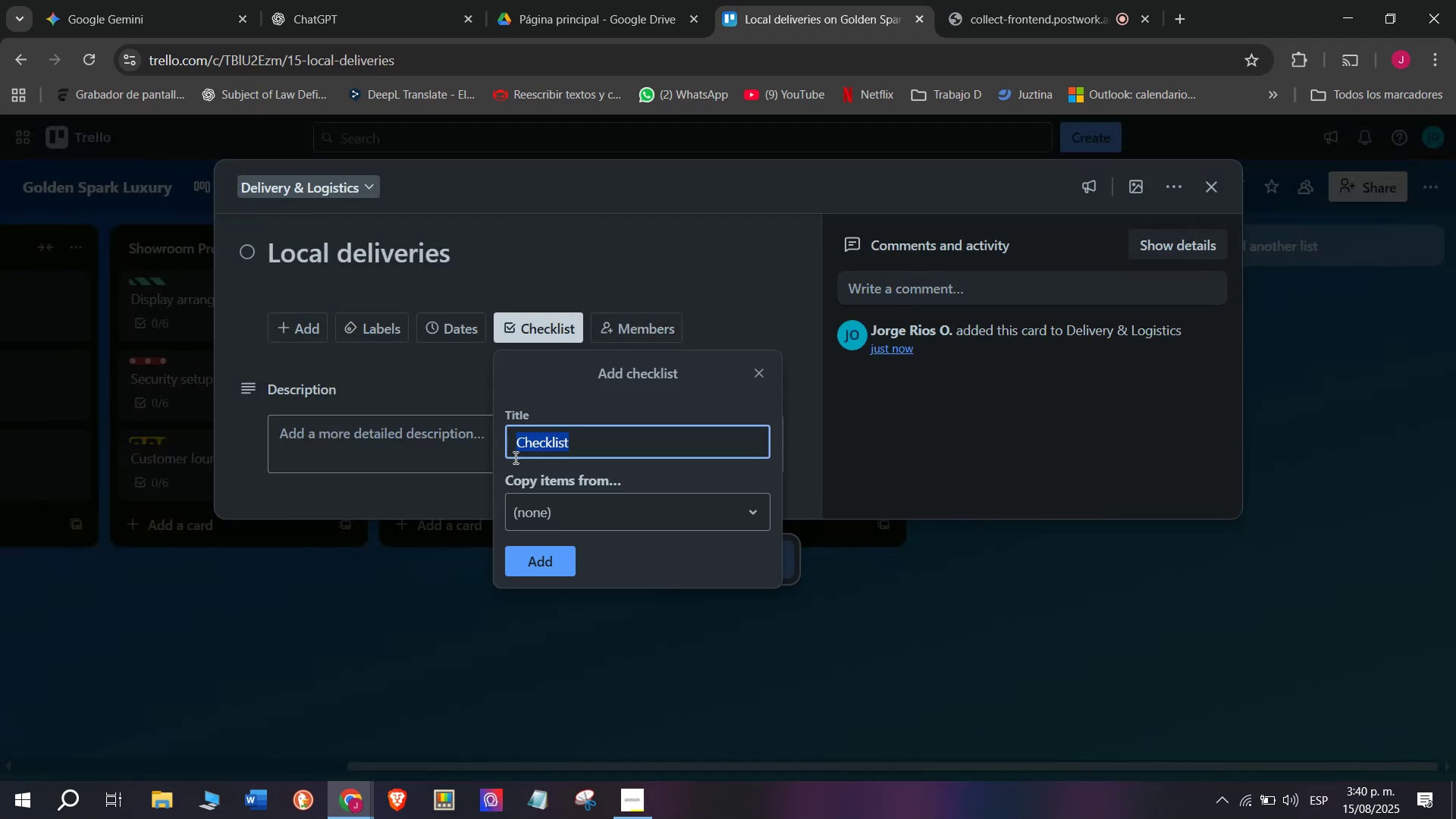 
left_click([987, 293])
 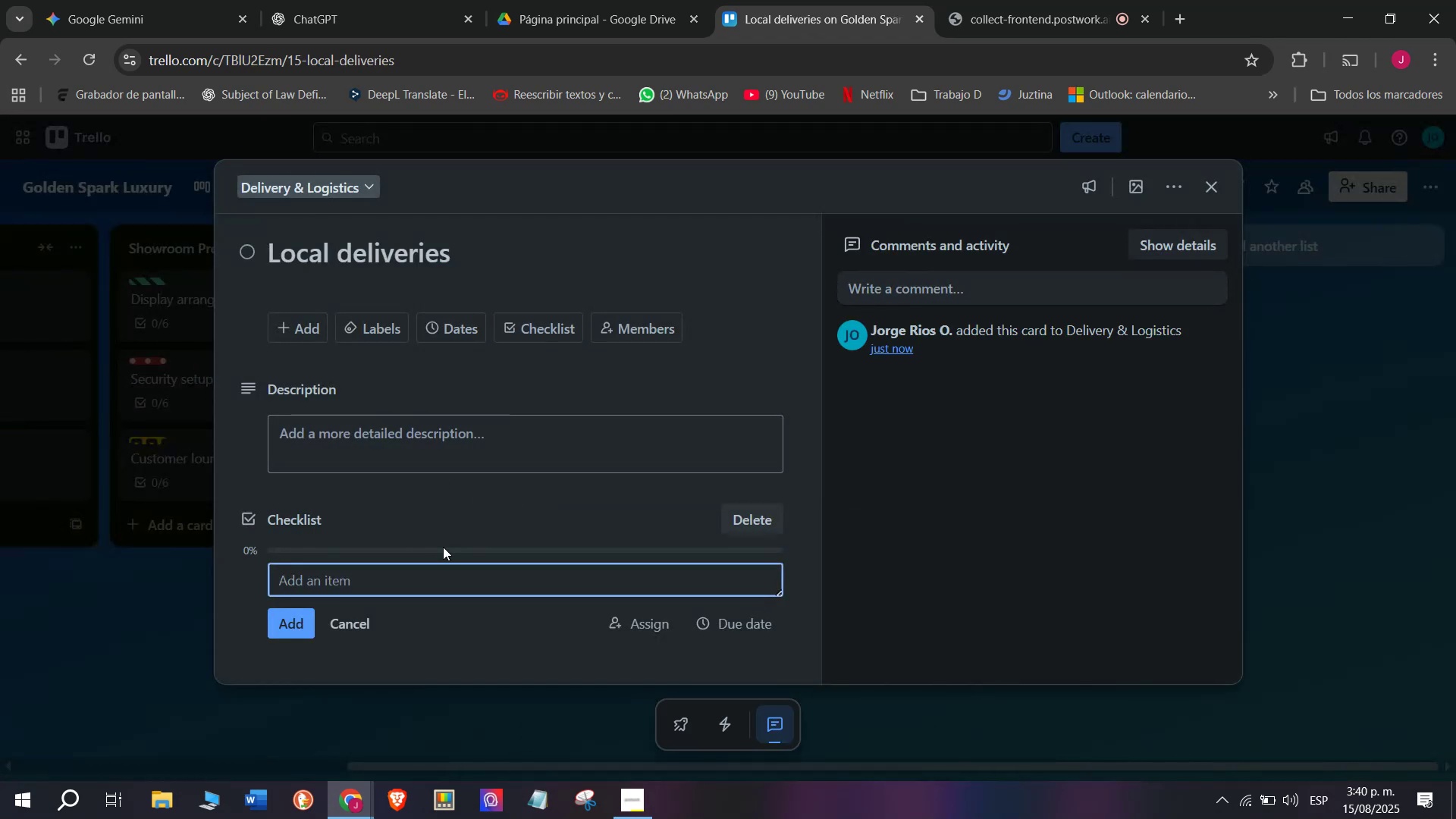 
left_click([556, 566])
 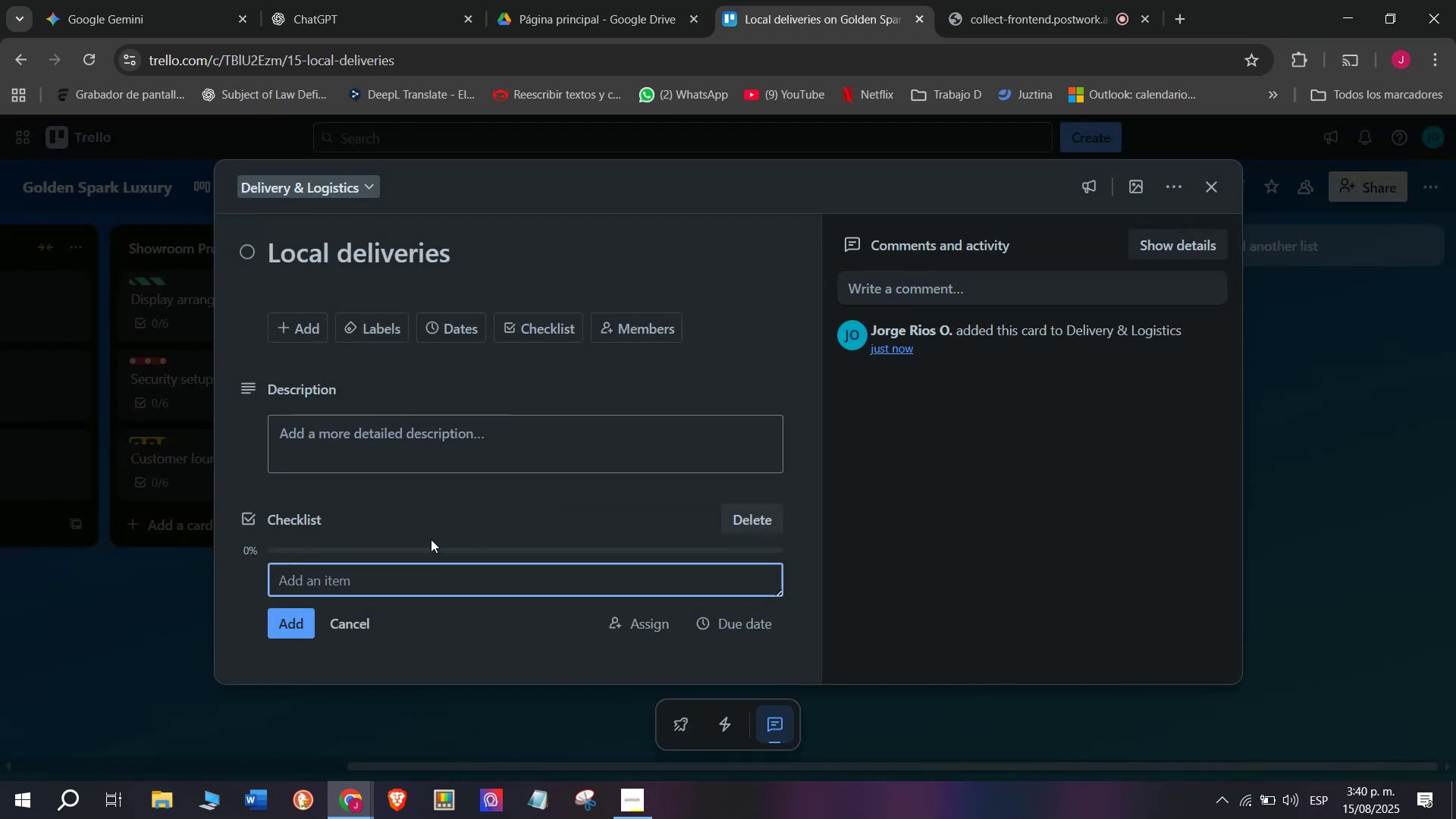 
scroll: coordinate [443, 547], scroll_direction: down, amount: 4.0
 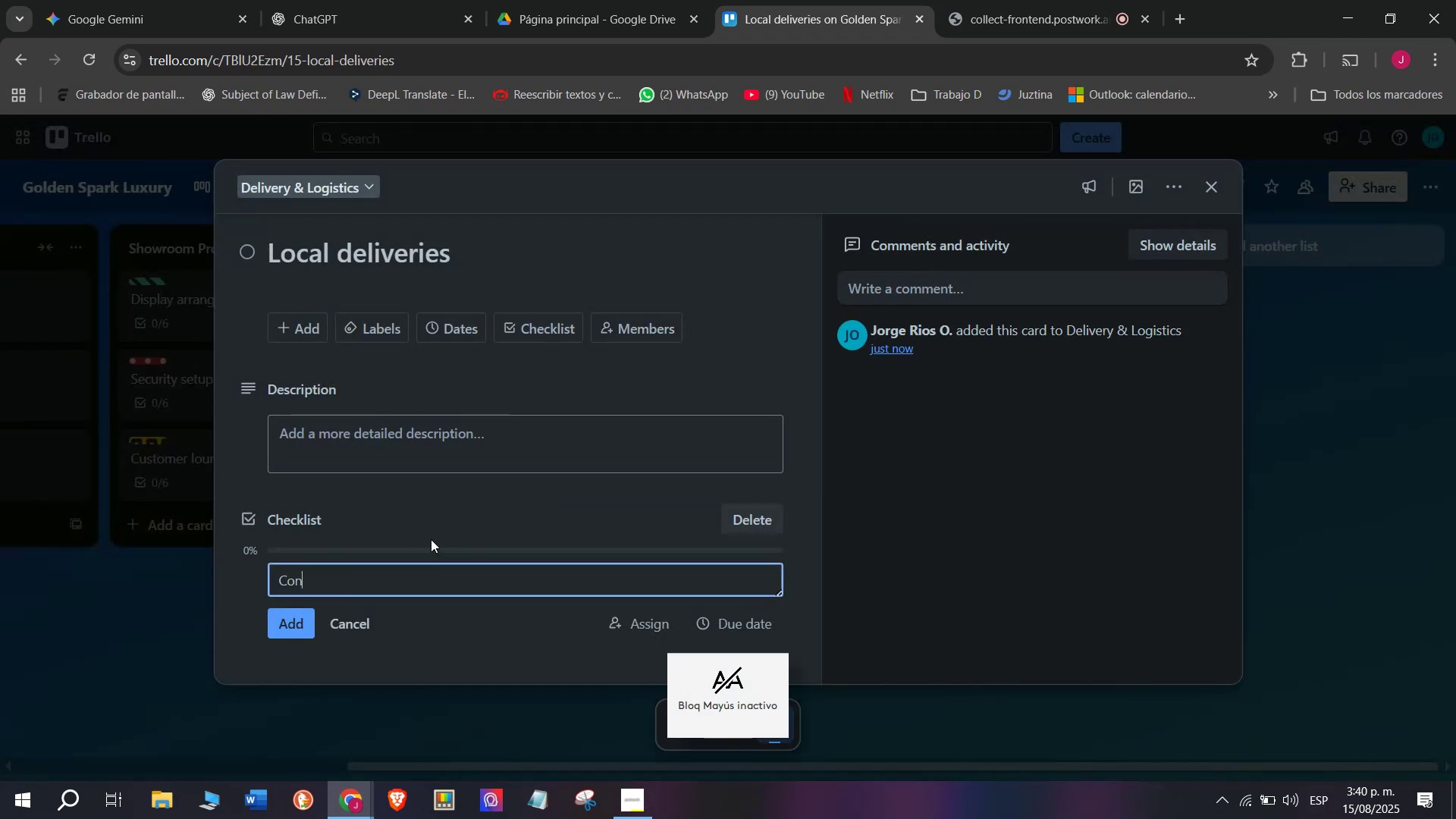 
type(Confirm address)
 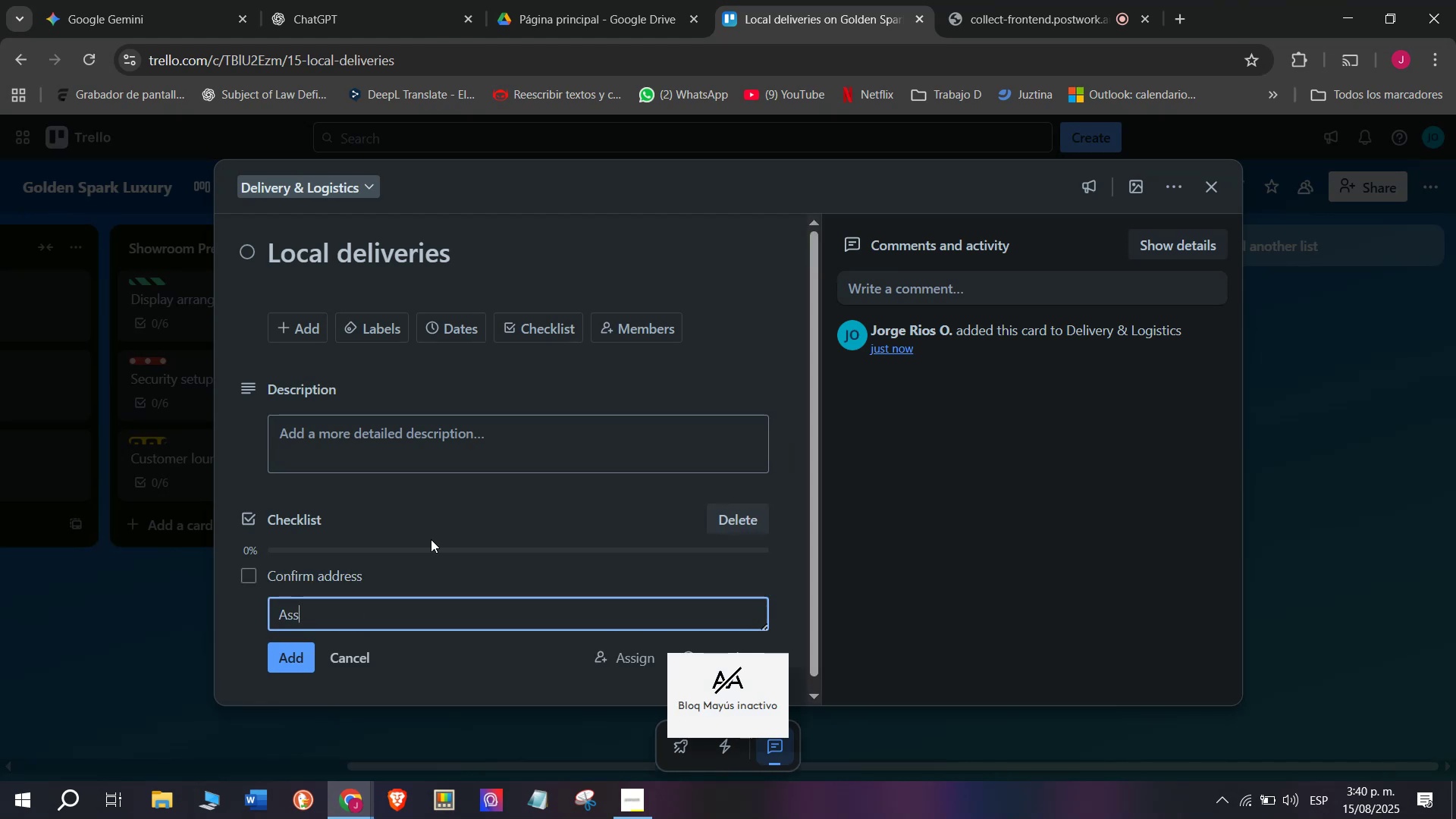 
key(Enter)
 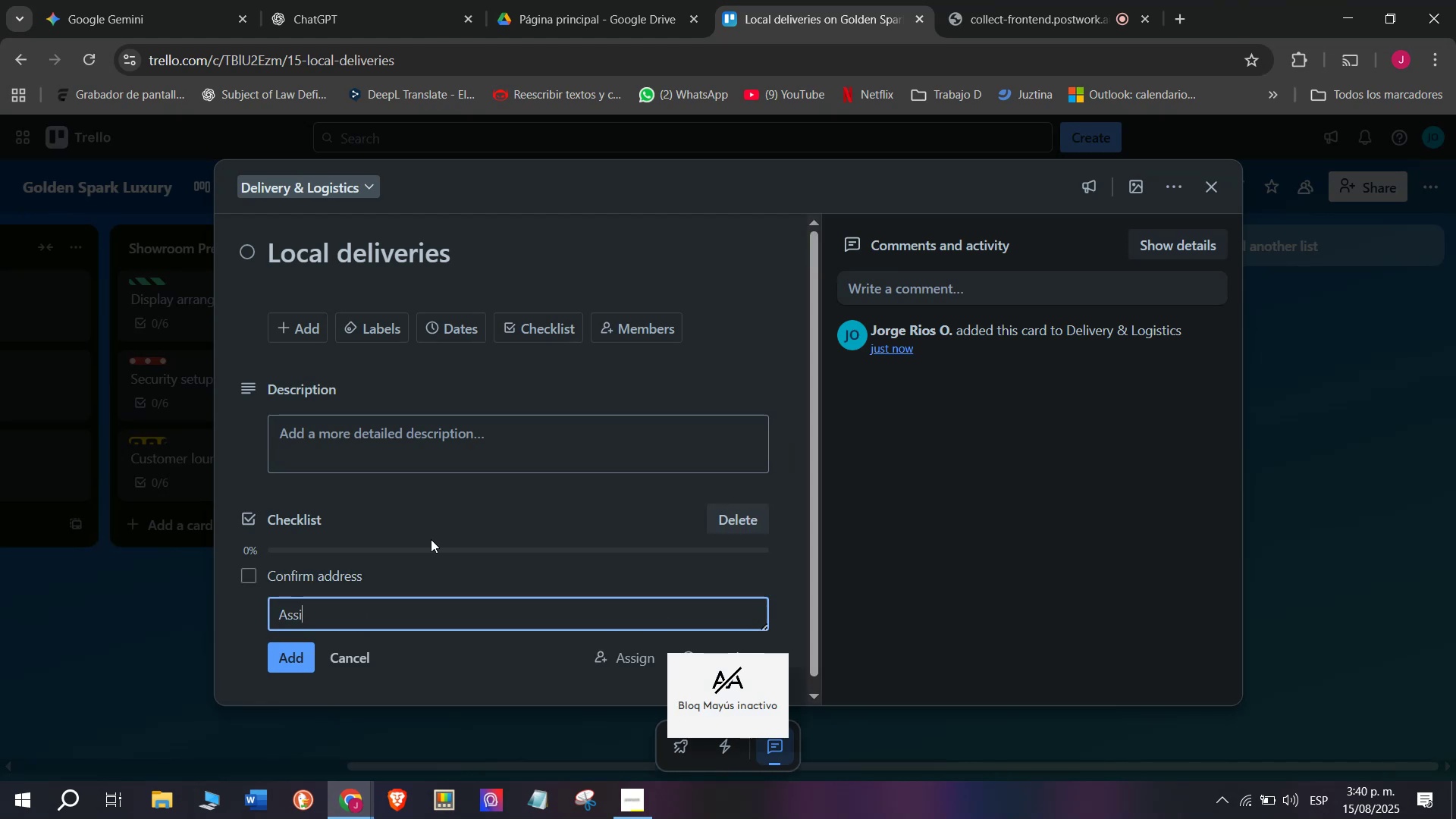 
type(Assig courier)
key(Backspace)
type(r)
 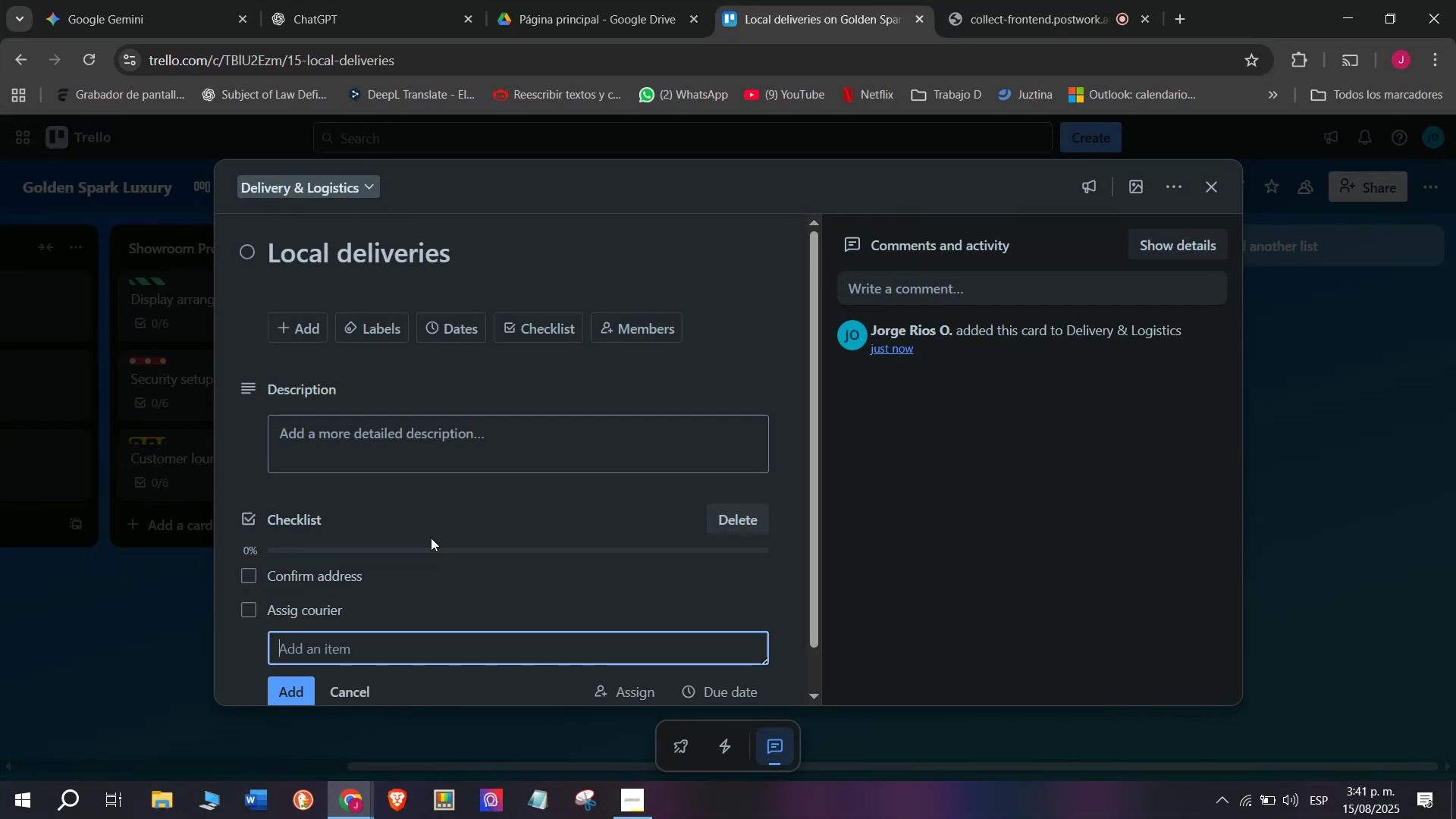 
key(Enter)
 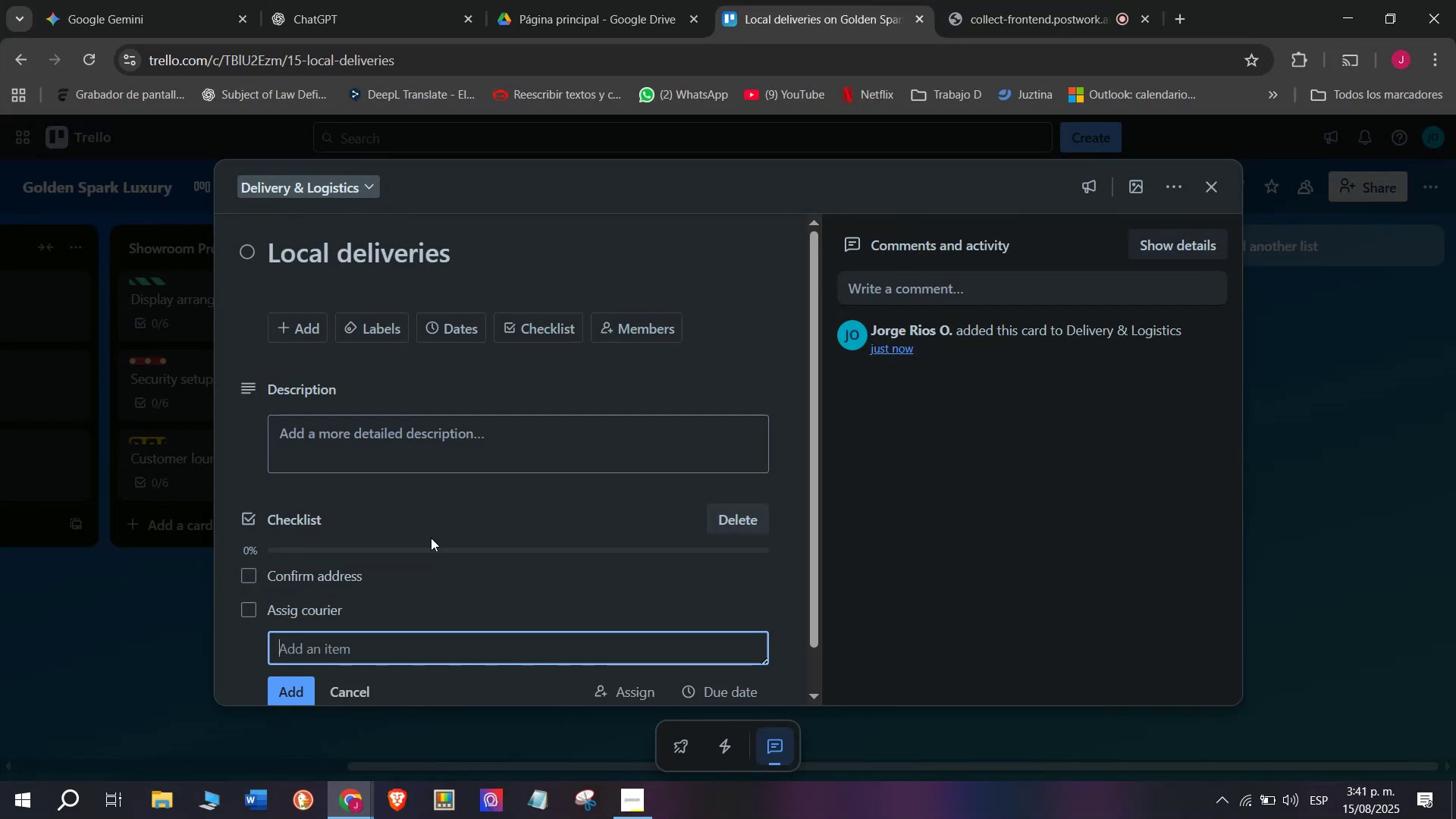 
wait(10.19)
 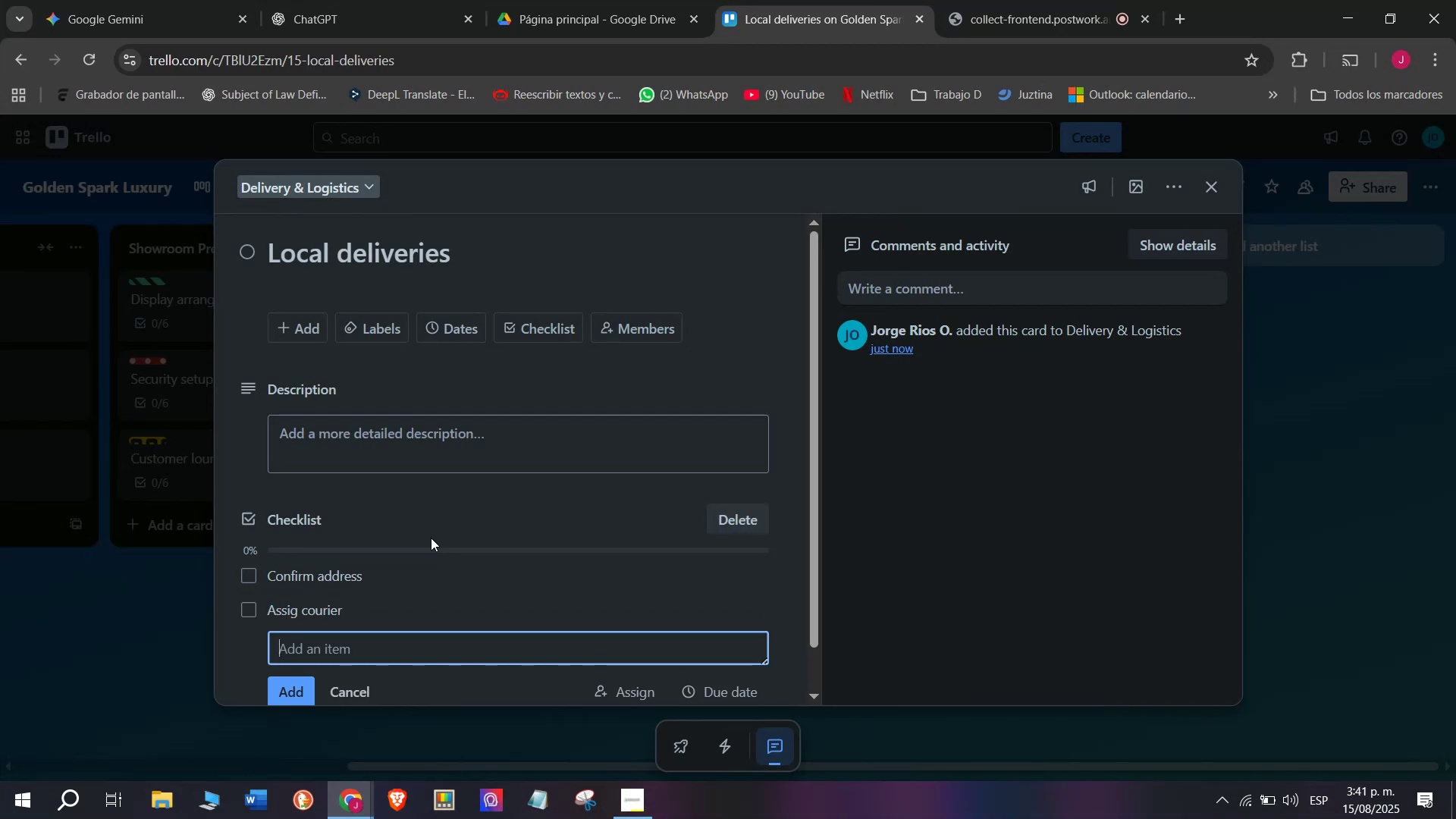 
left_click([314, 626])
 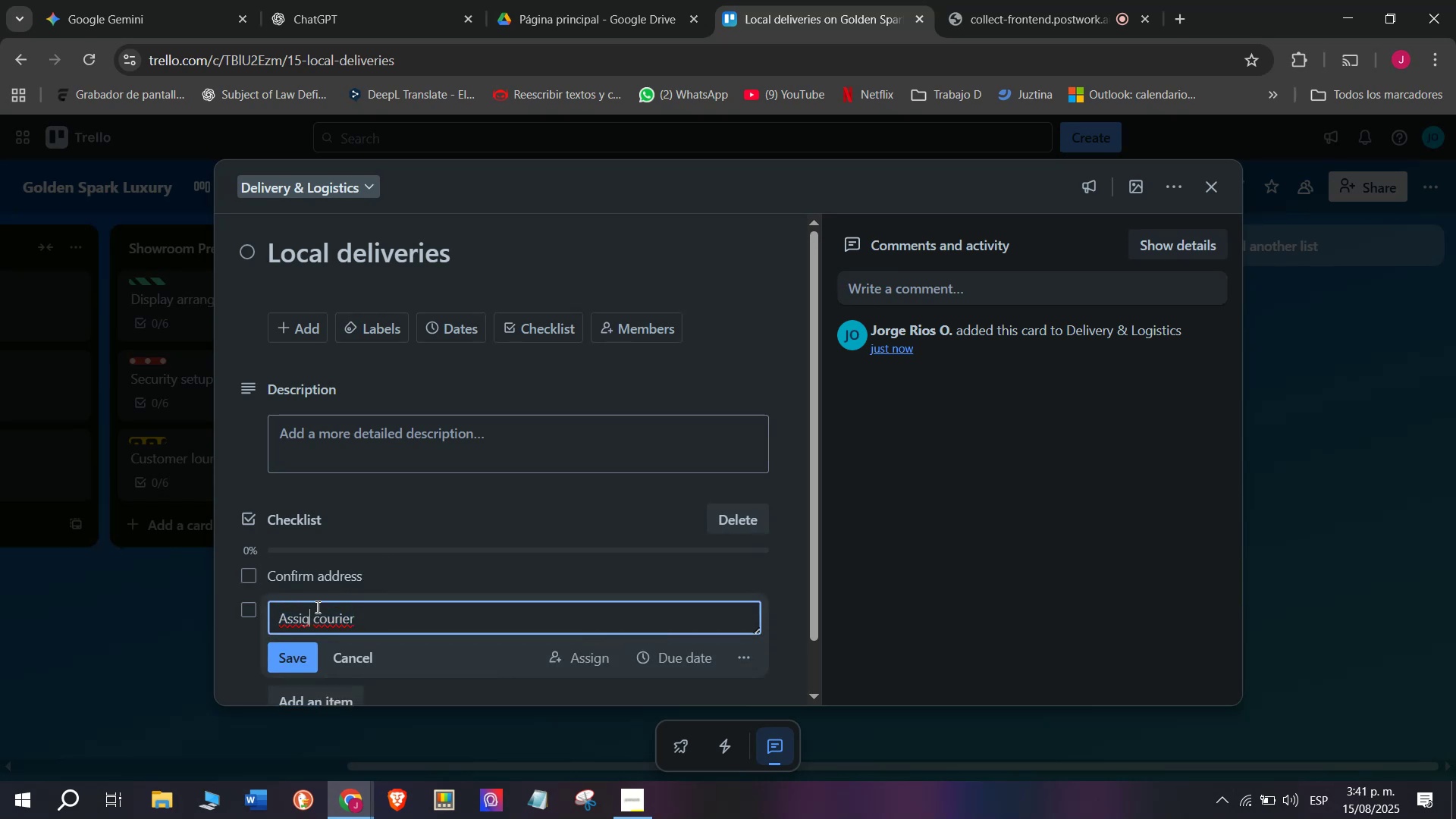 
left_click([303, 626])
 